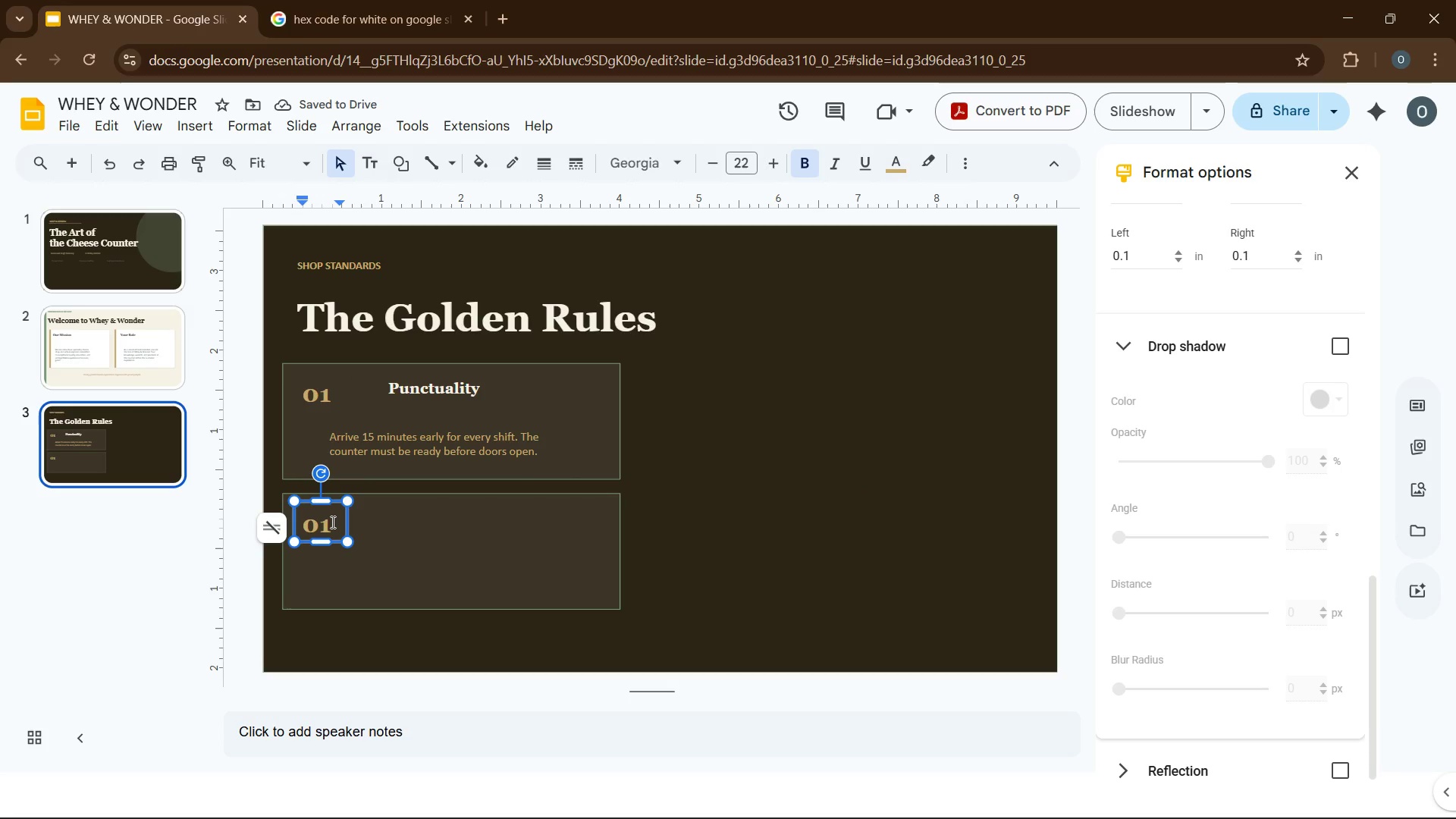 
key(Backspace)
 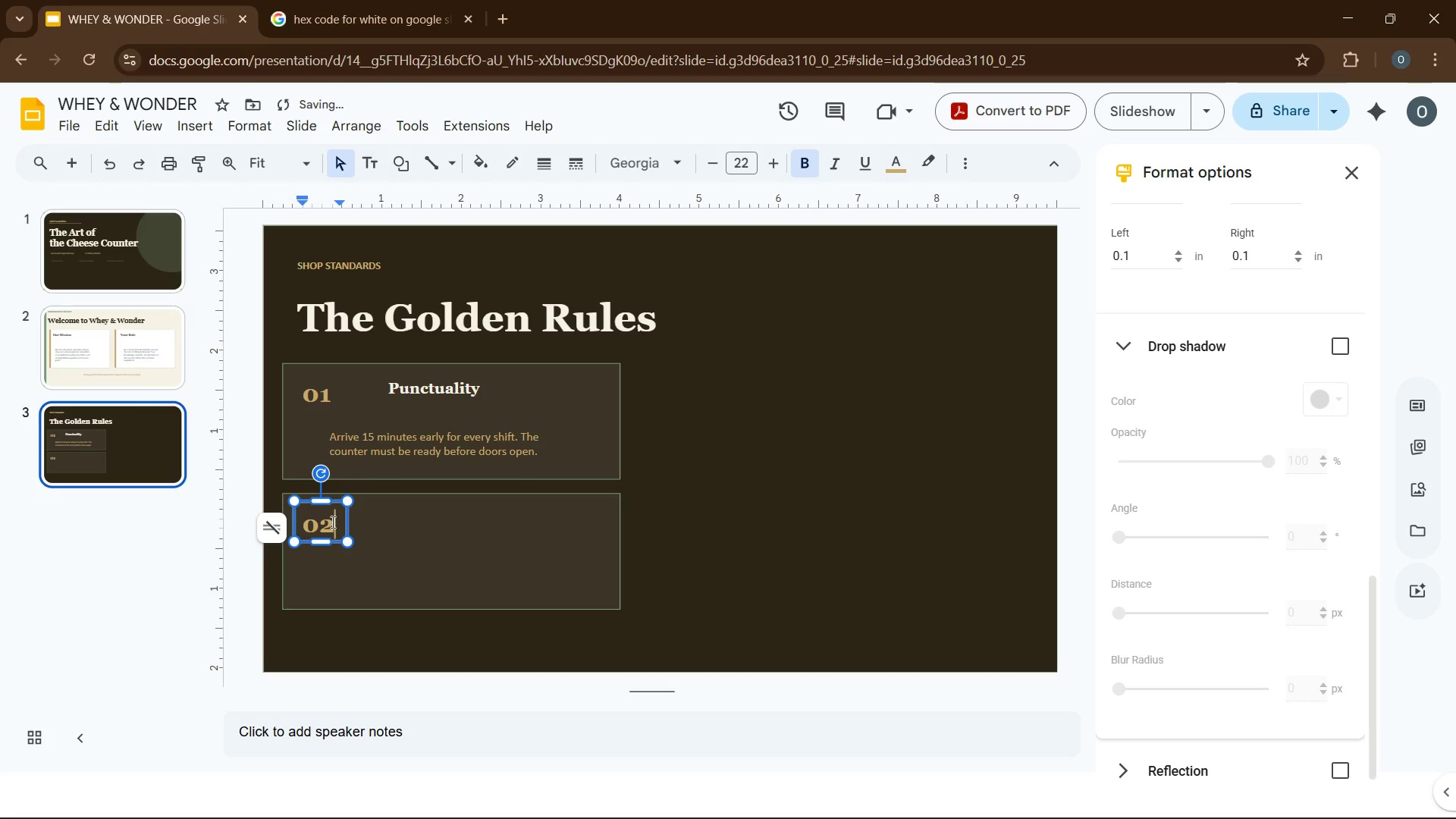 
key(Numpad2)
 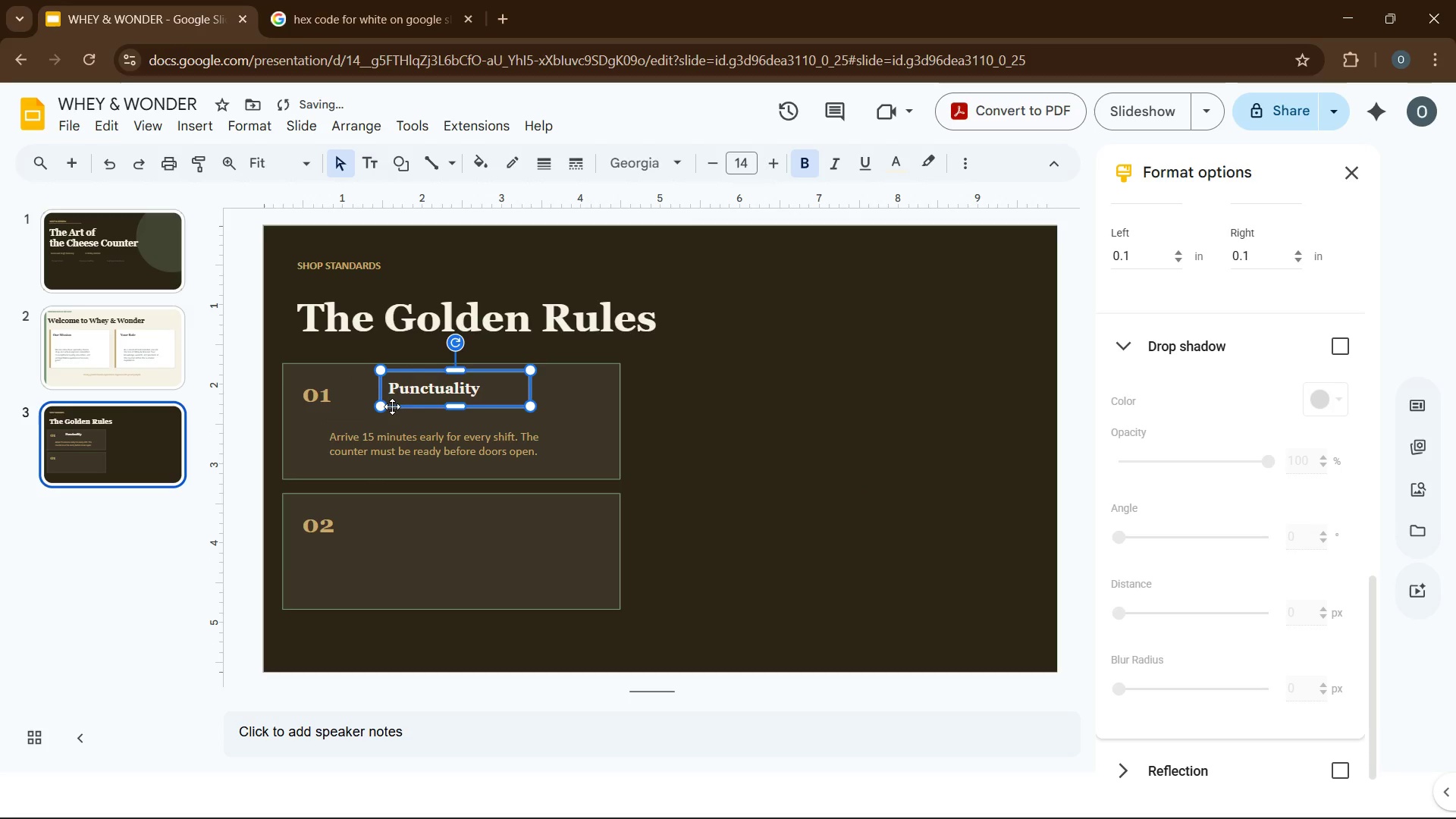 
key(Control+D)
 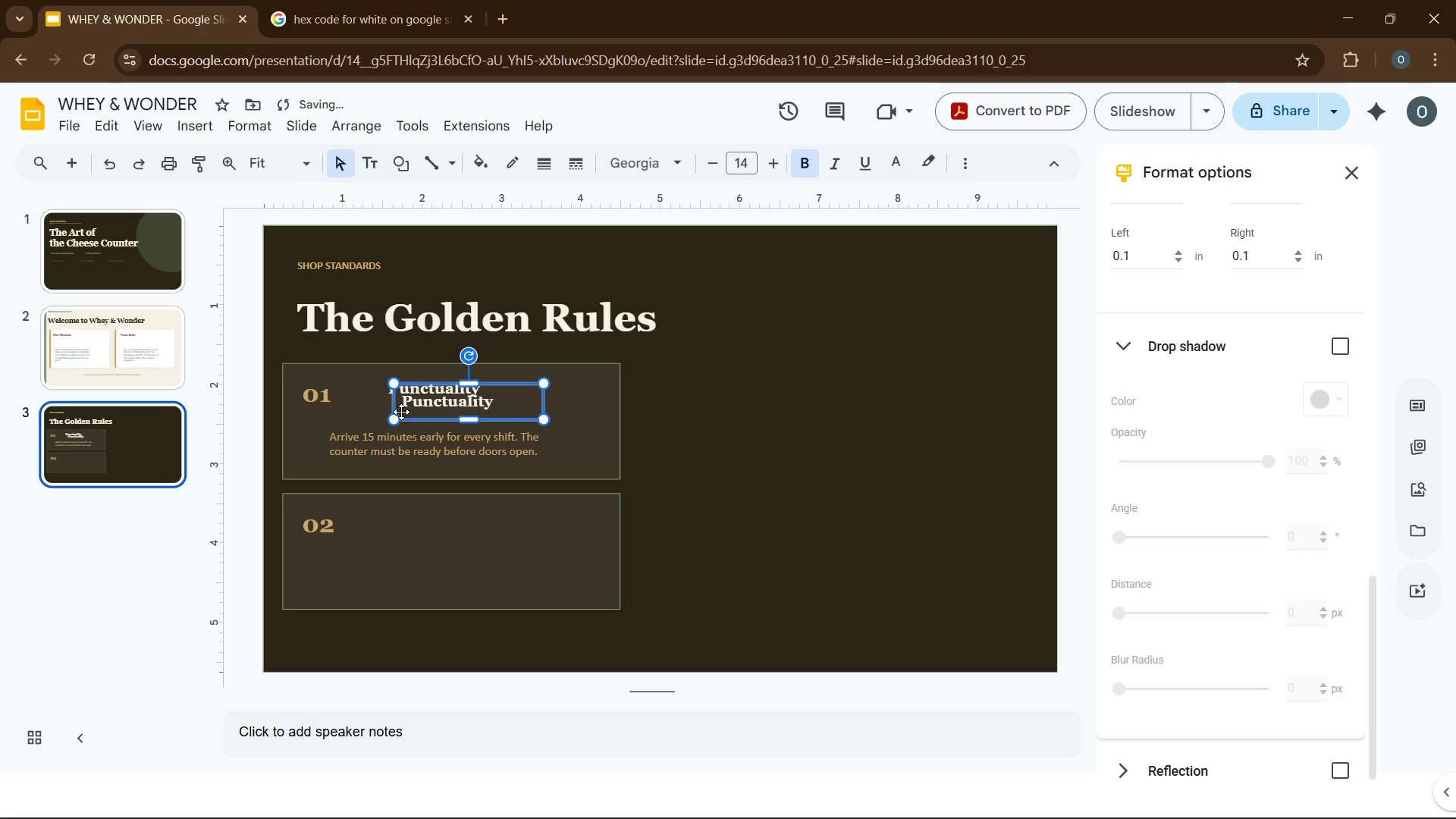 
left_click_drag(start_coordinate=[401, 412], to_coordinate=[404, 533])
 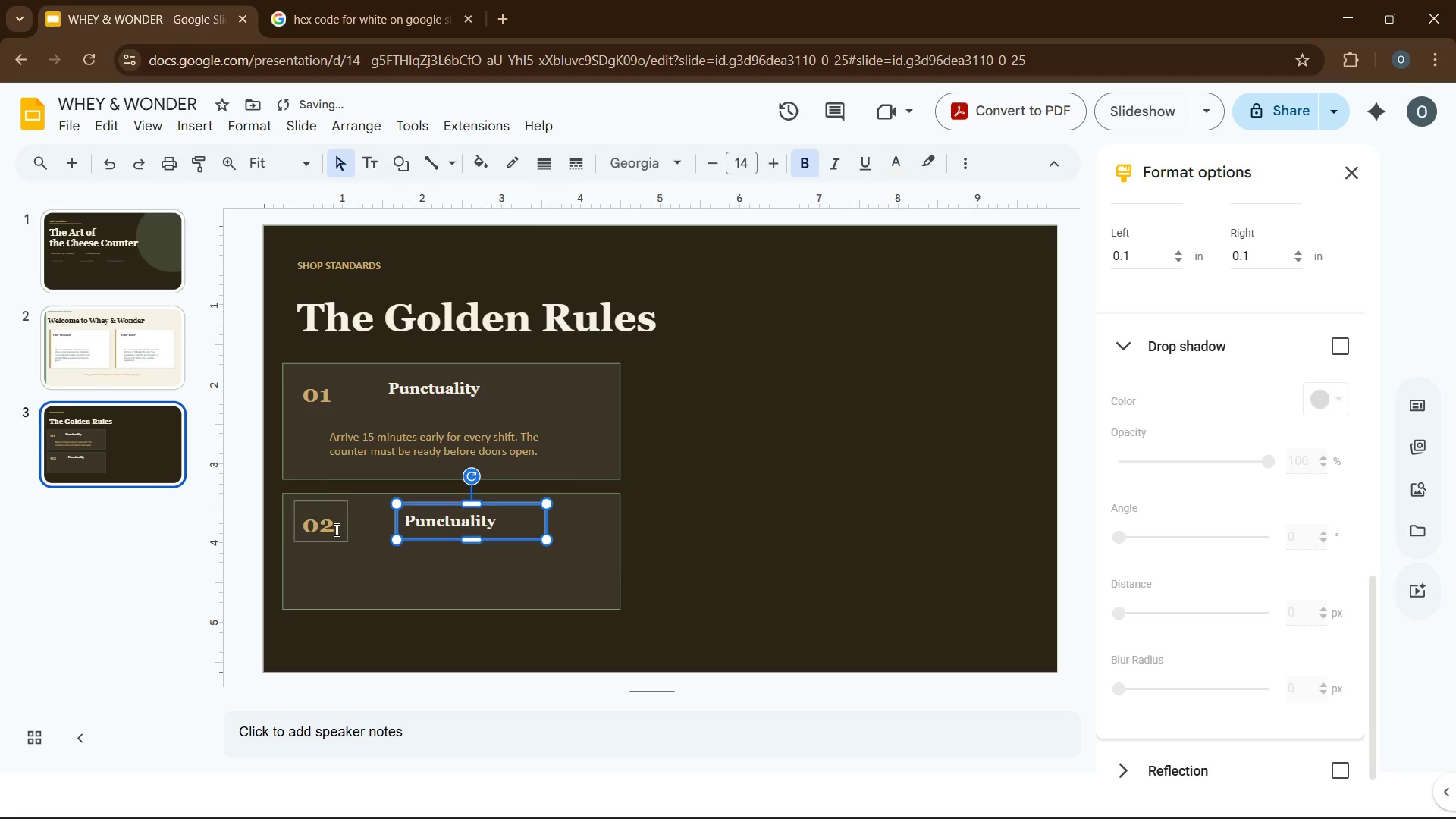 
double_click([335, 529])
 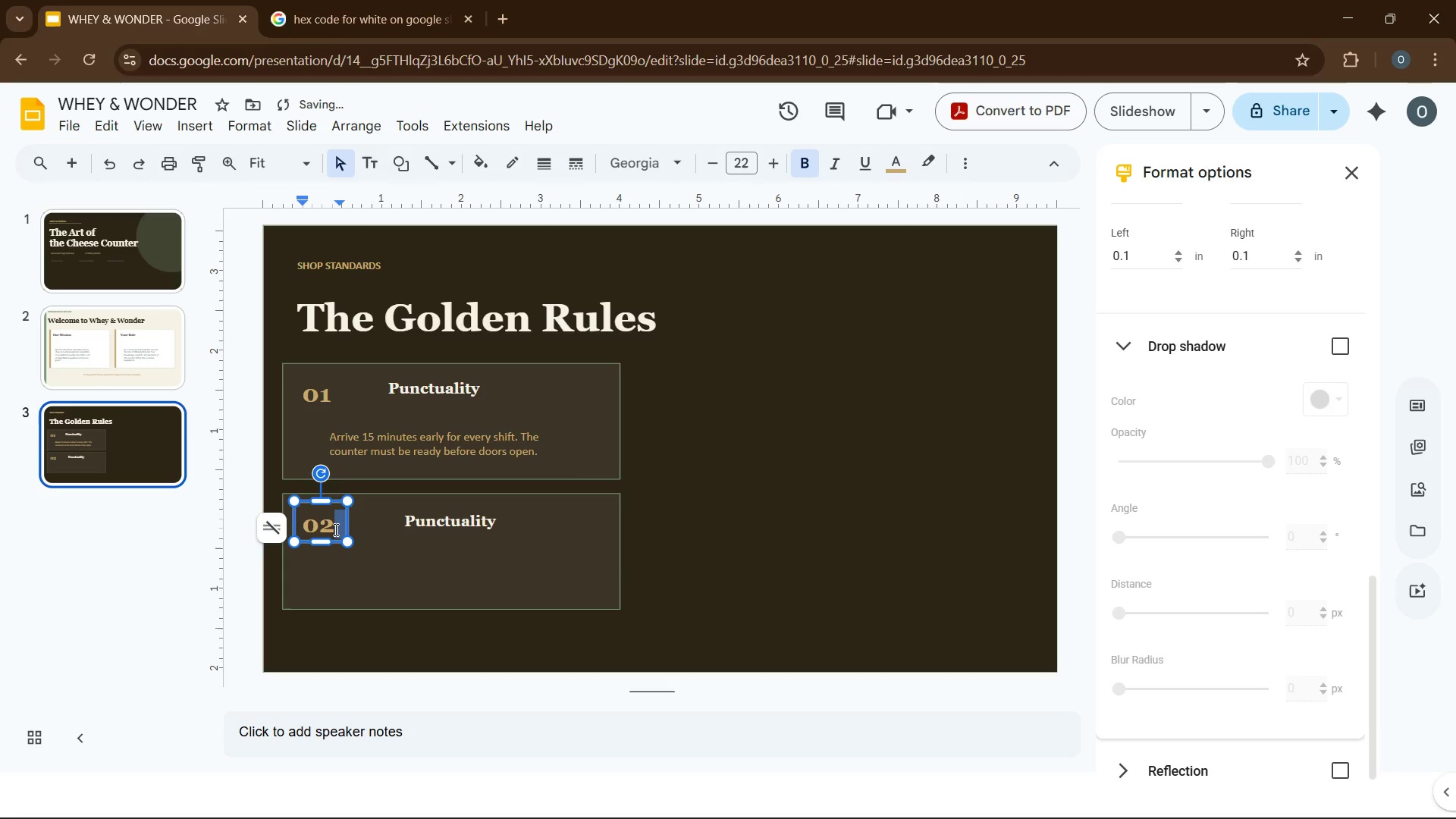 
key(ArrowLeft)
 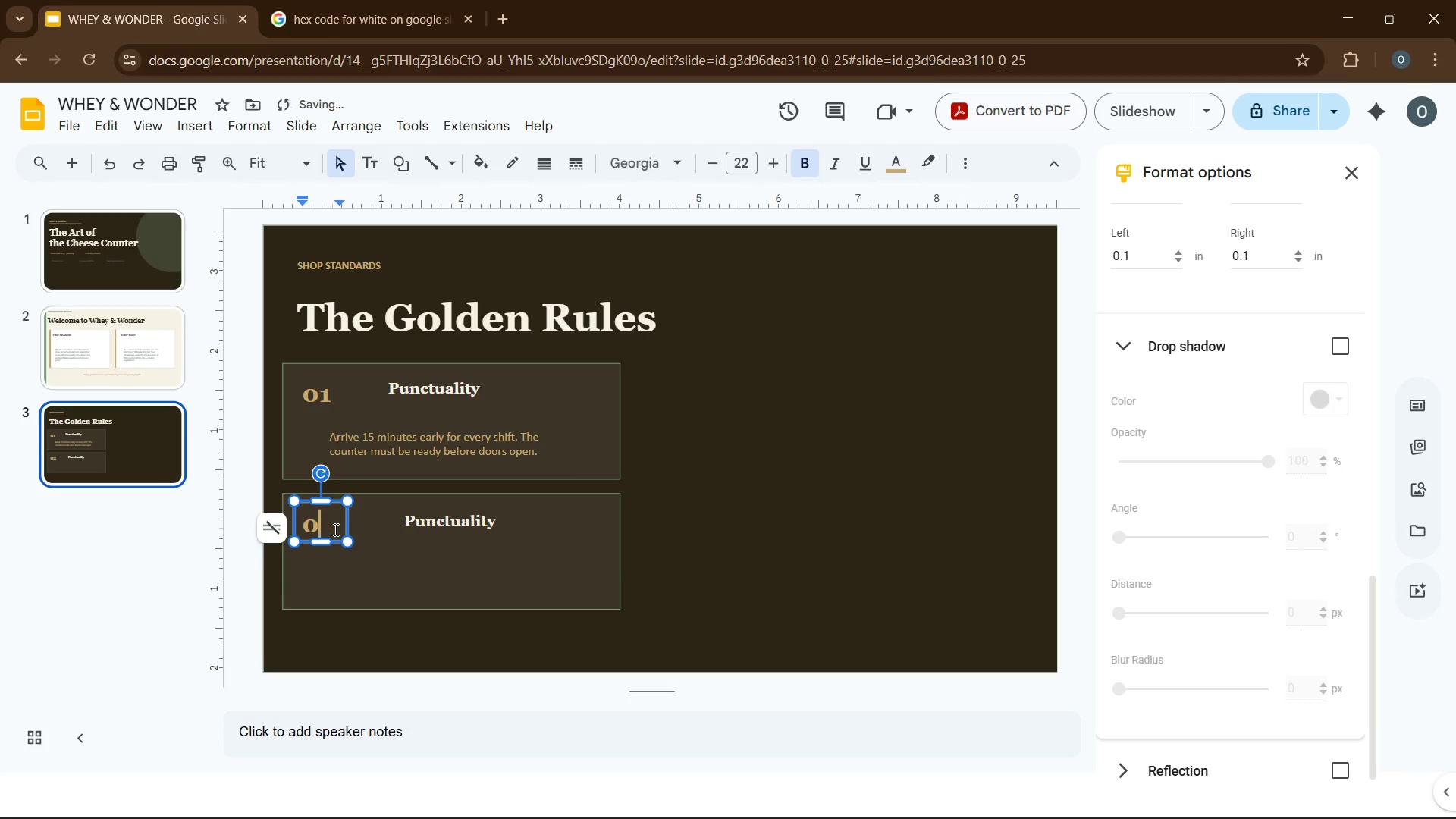 
key(Backspace)
 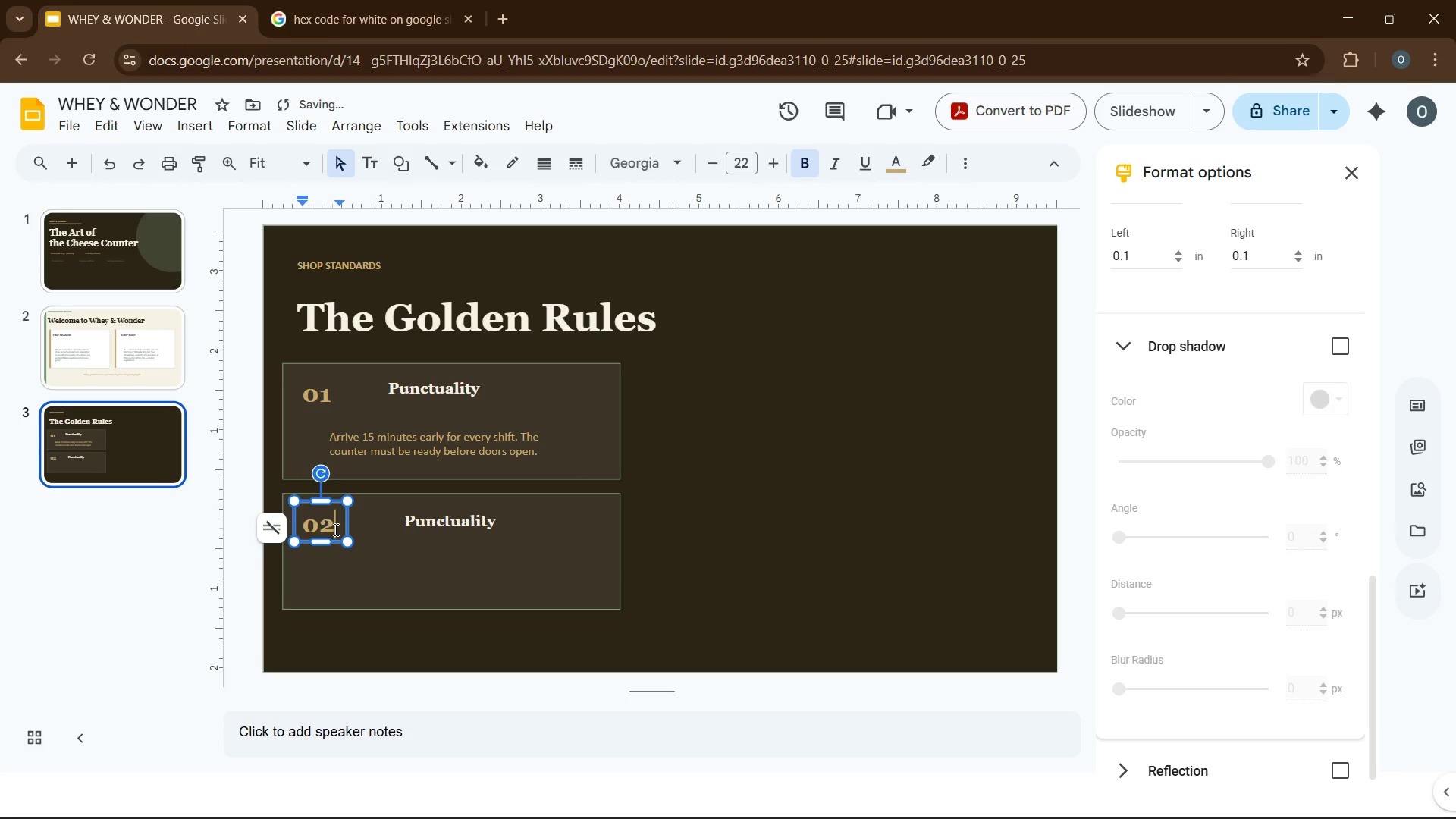 
key(Numpad2)
 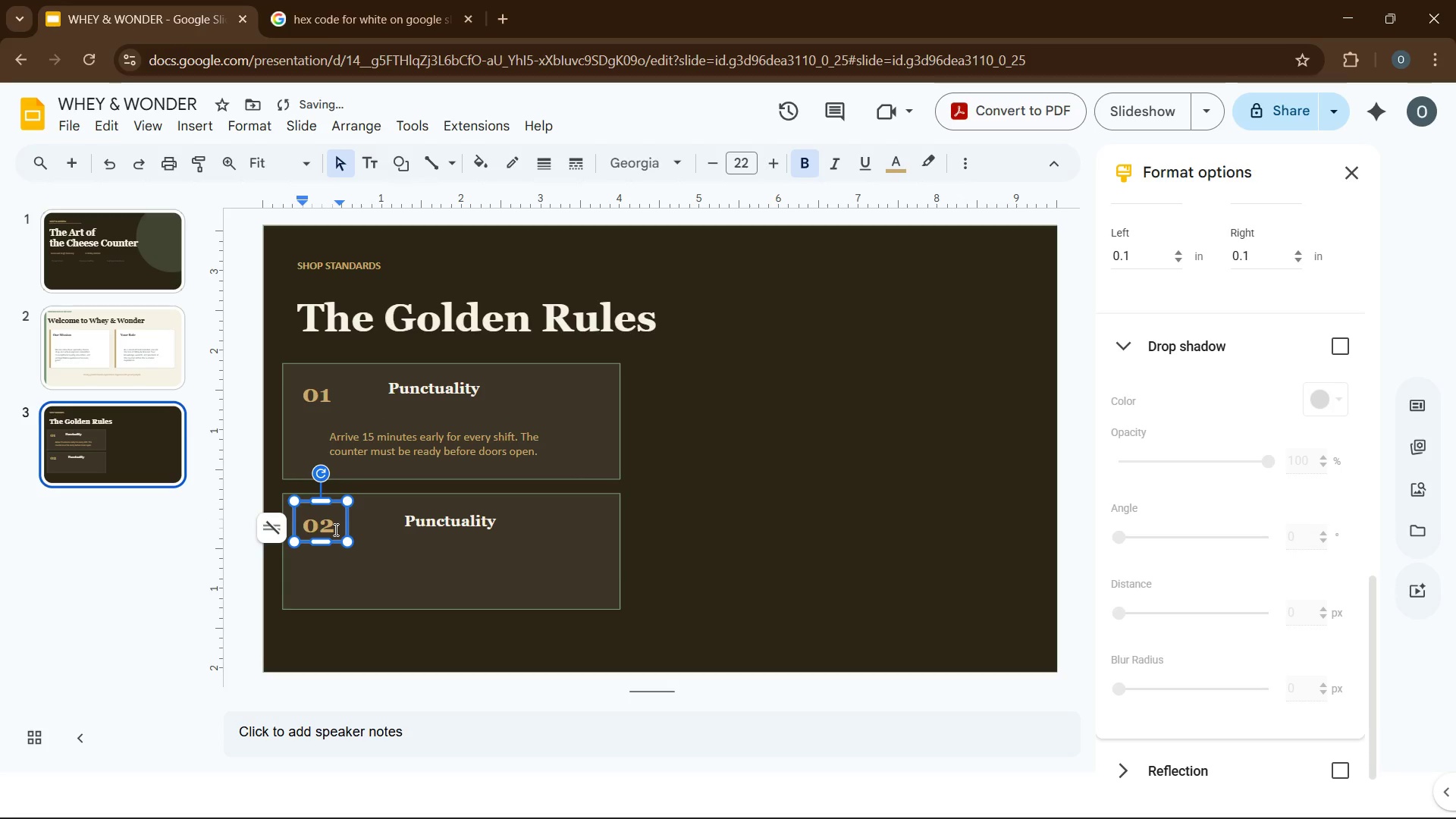 
key(Backspace)
 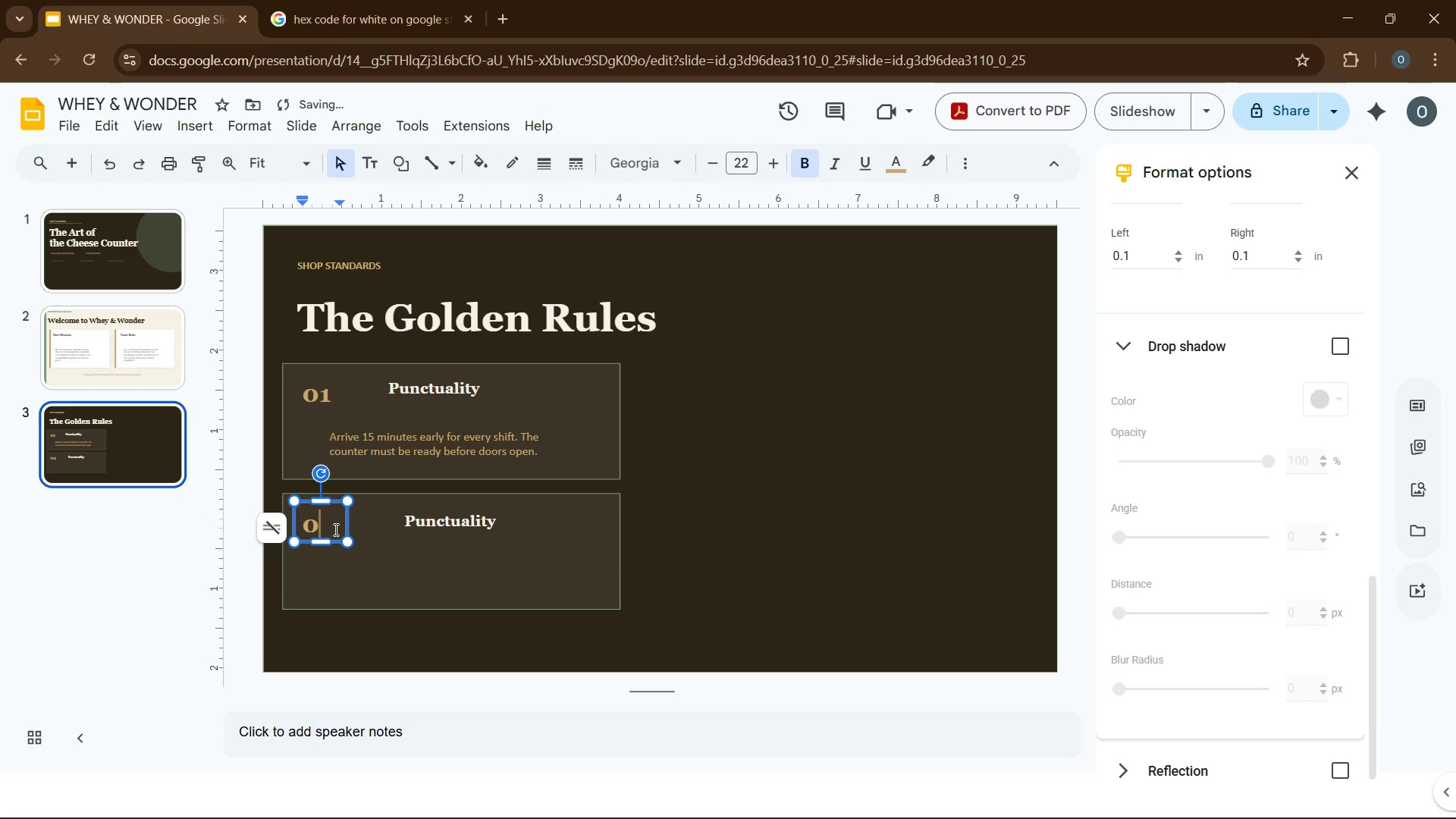 
key(Numpad3)
 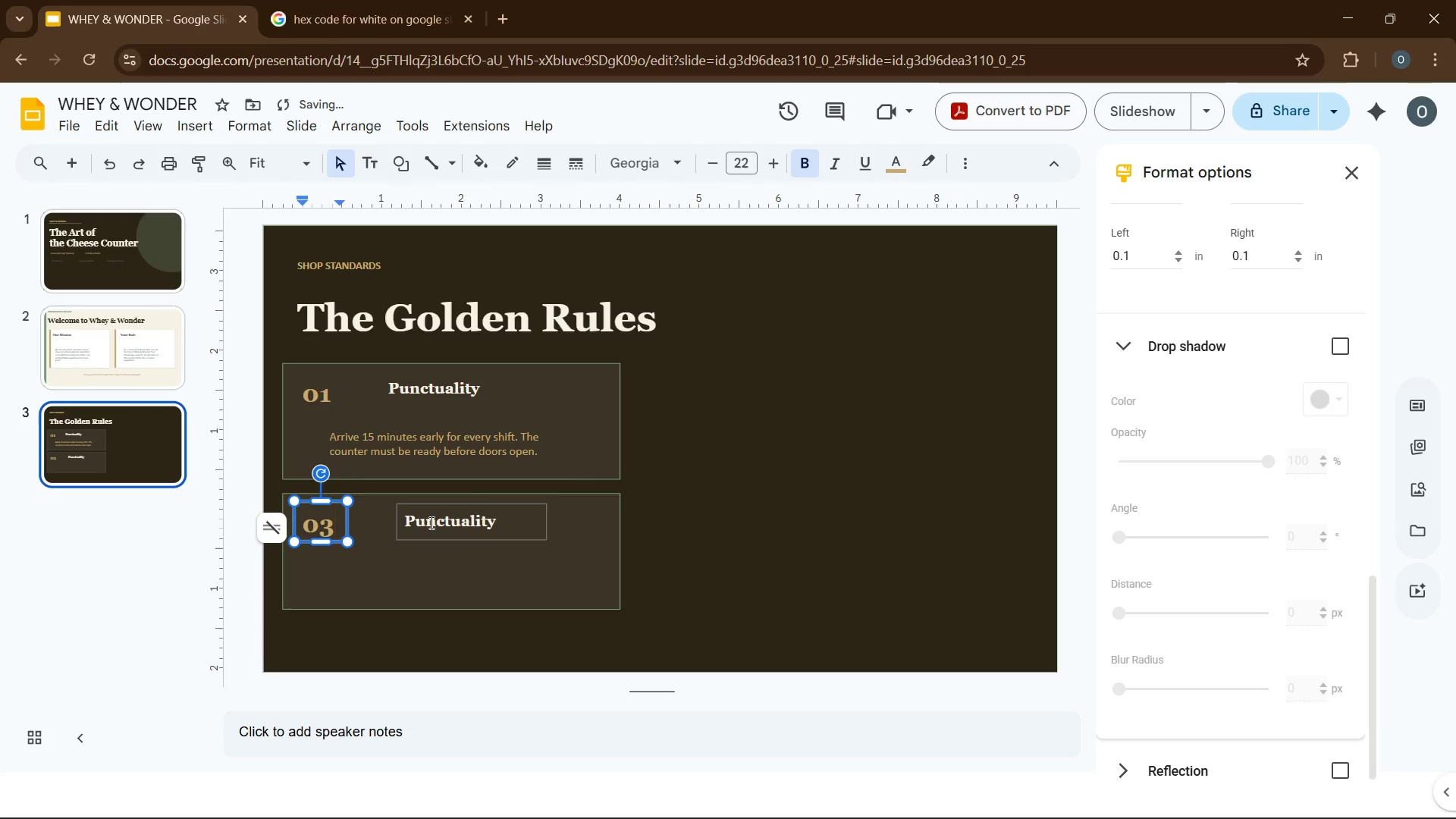 
double_click([430, 522])
 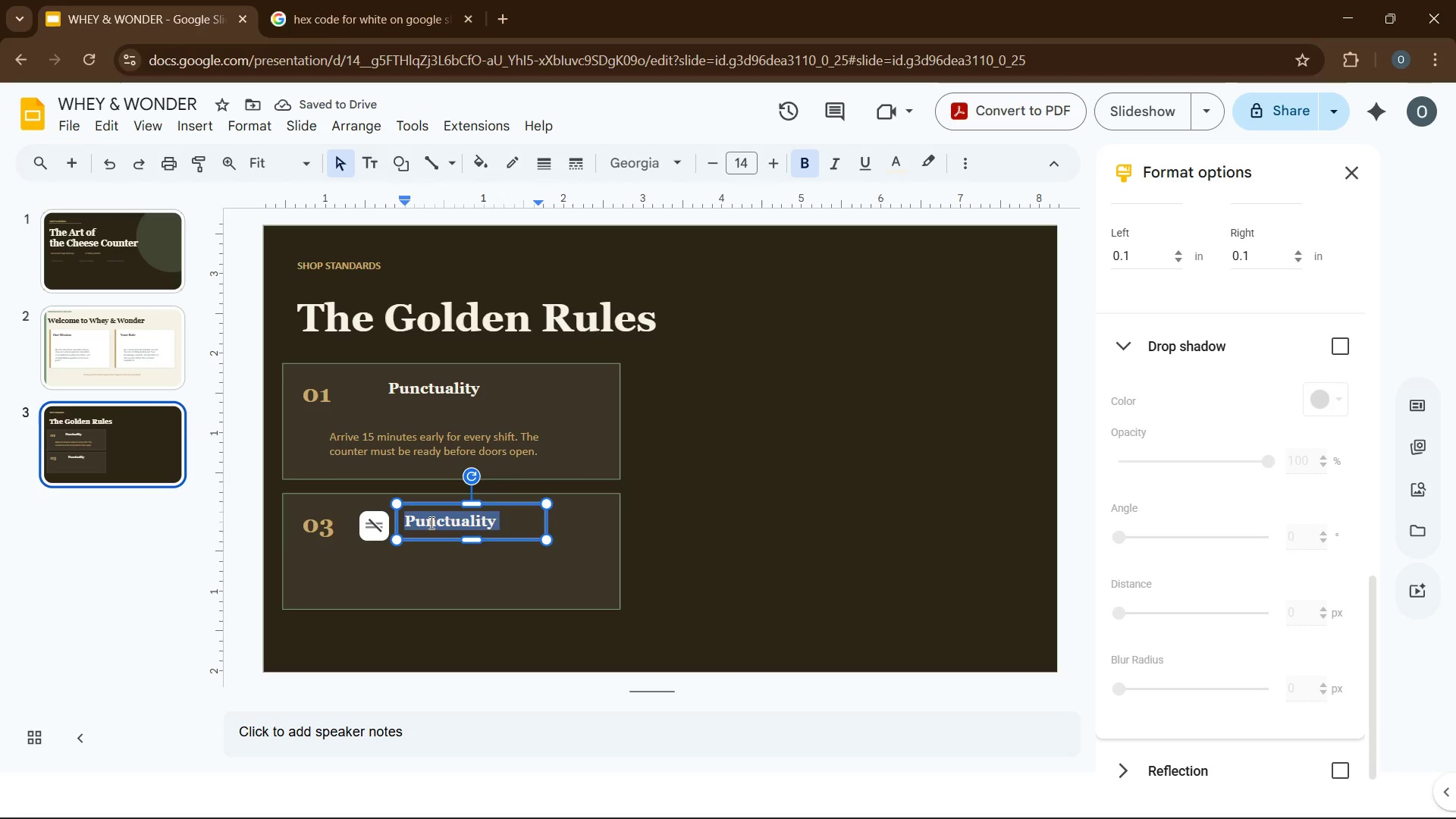 
type(product Knowledge)
 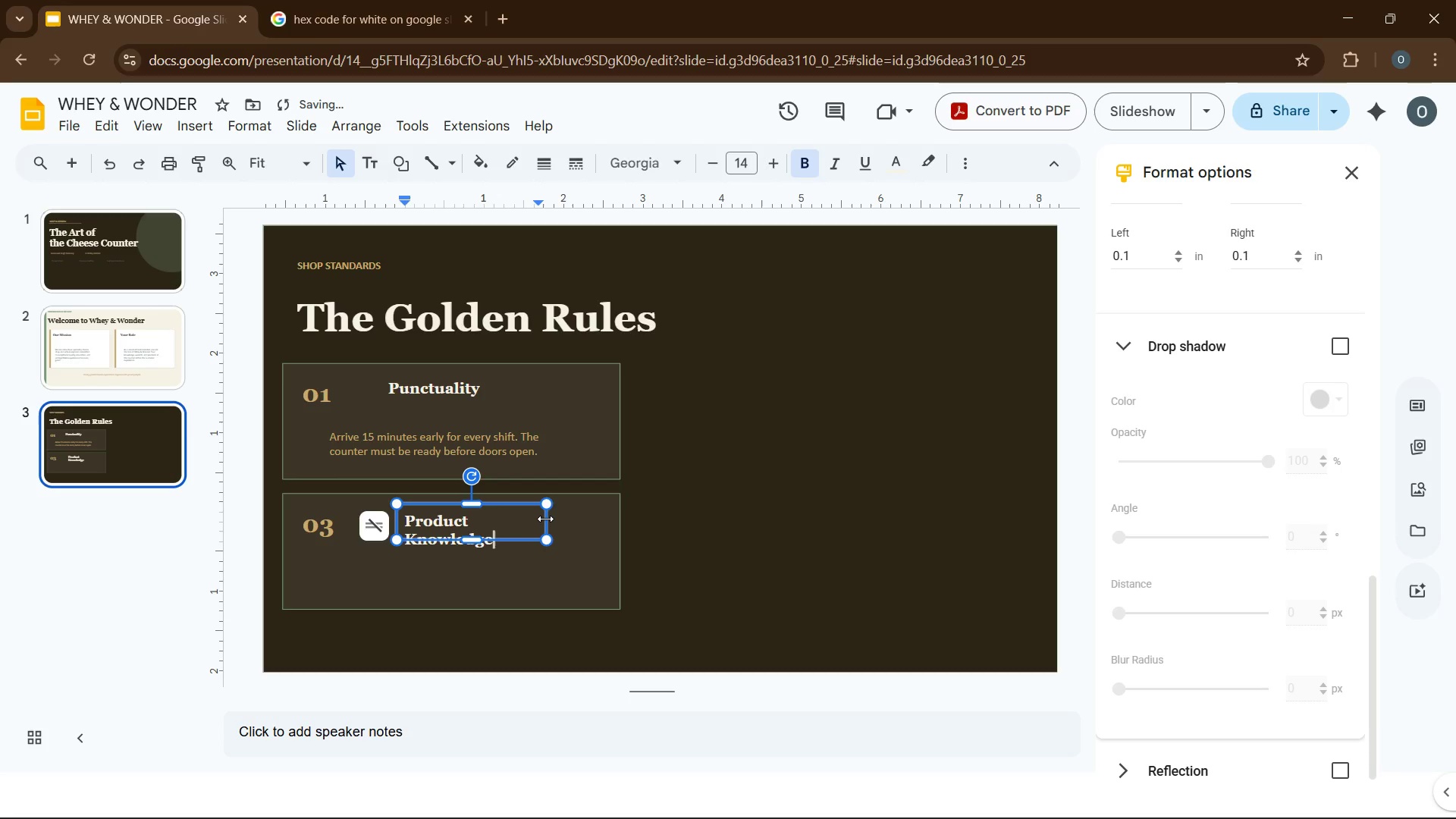 
left_click_drag(start_coordinate=[546, 519], to_coordinate=[582, 521])
 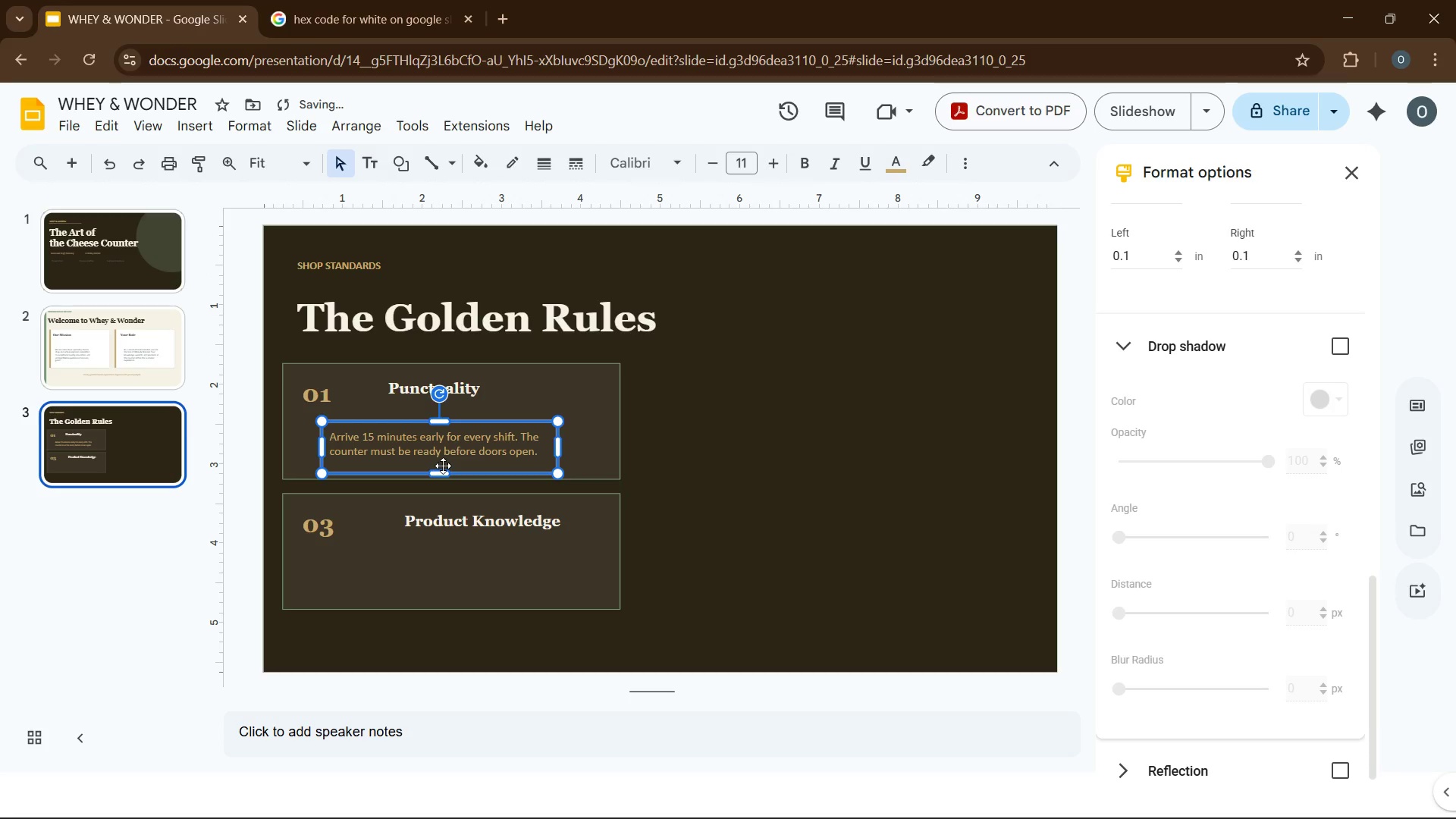 
key(Control+D)
 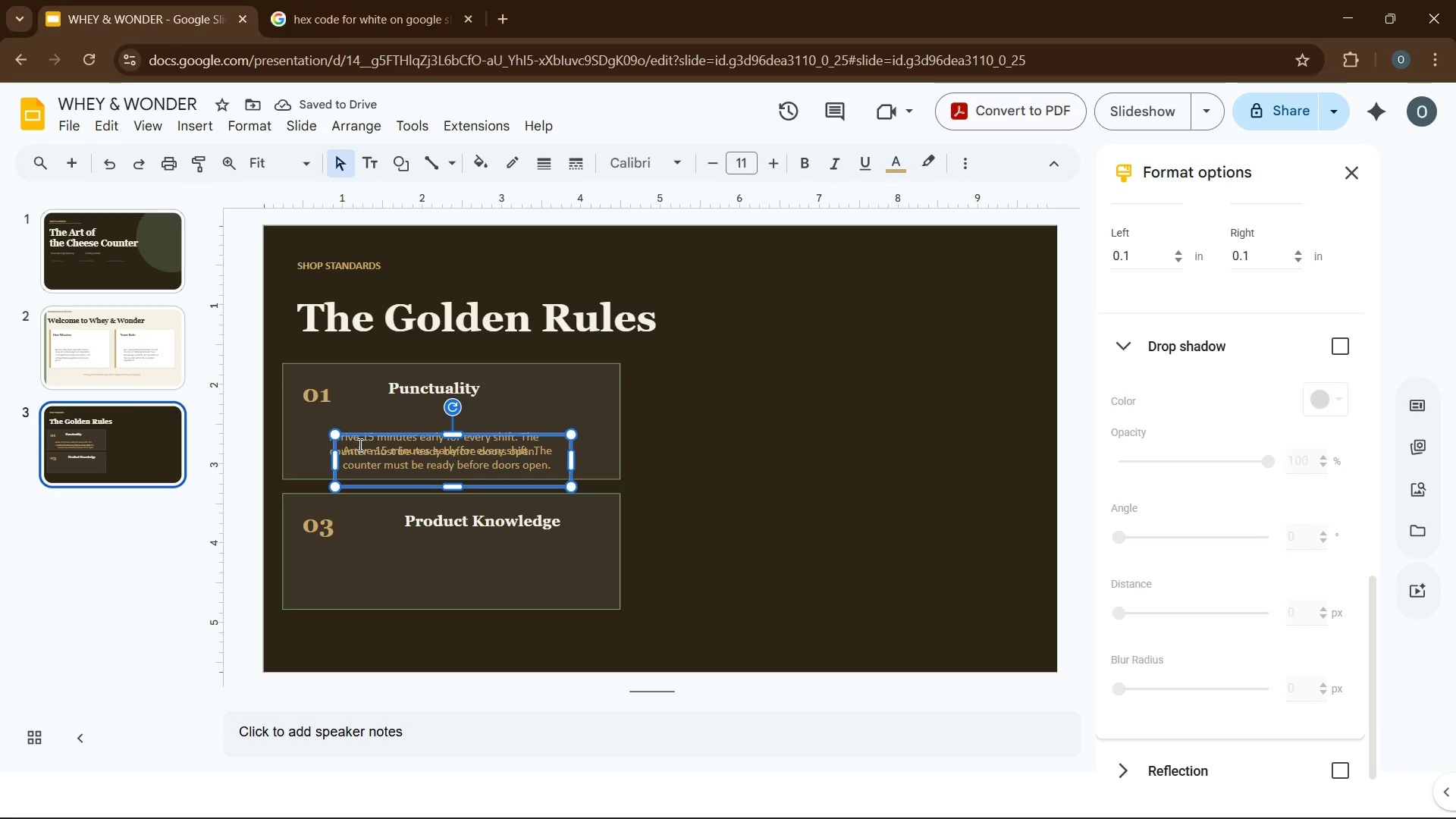 
left_click_drag(start_coordinate=[347, 436], to_coordinate=[343, 554])
 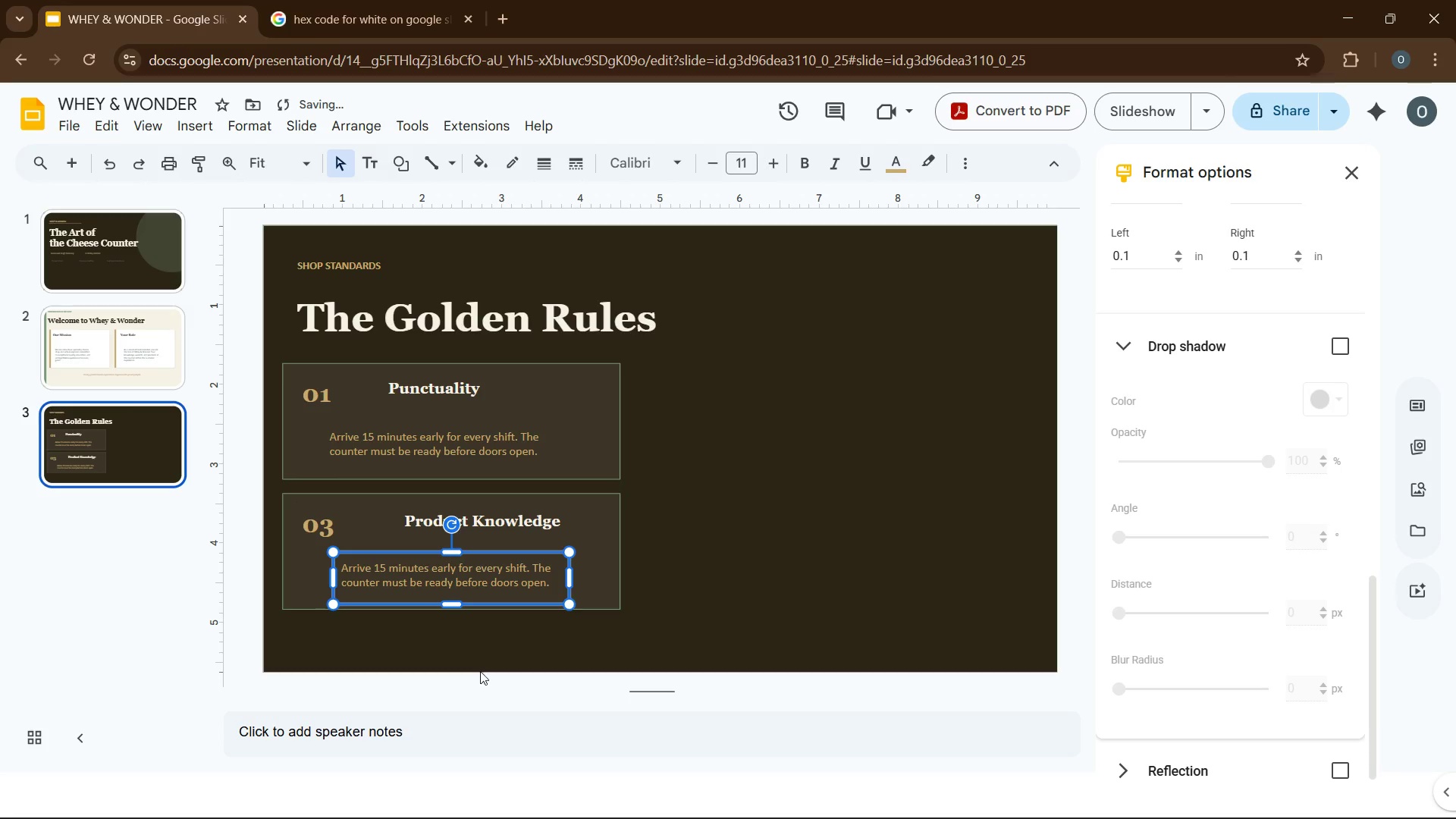 
left_click([478, 644])
 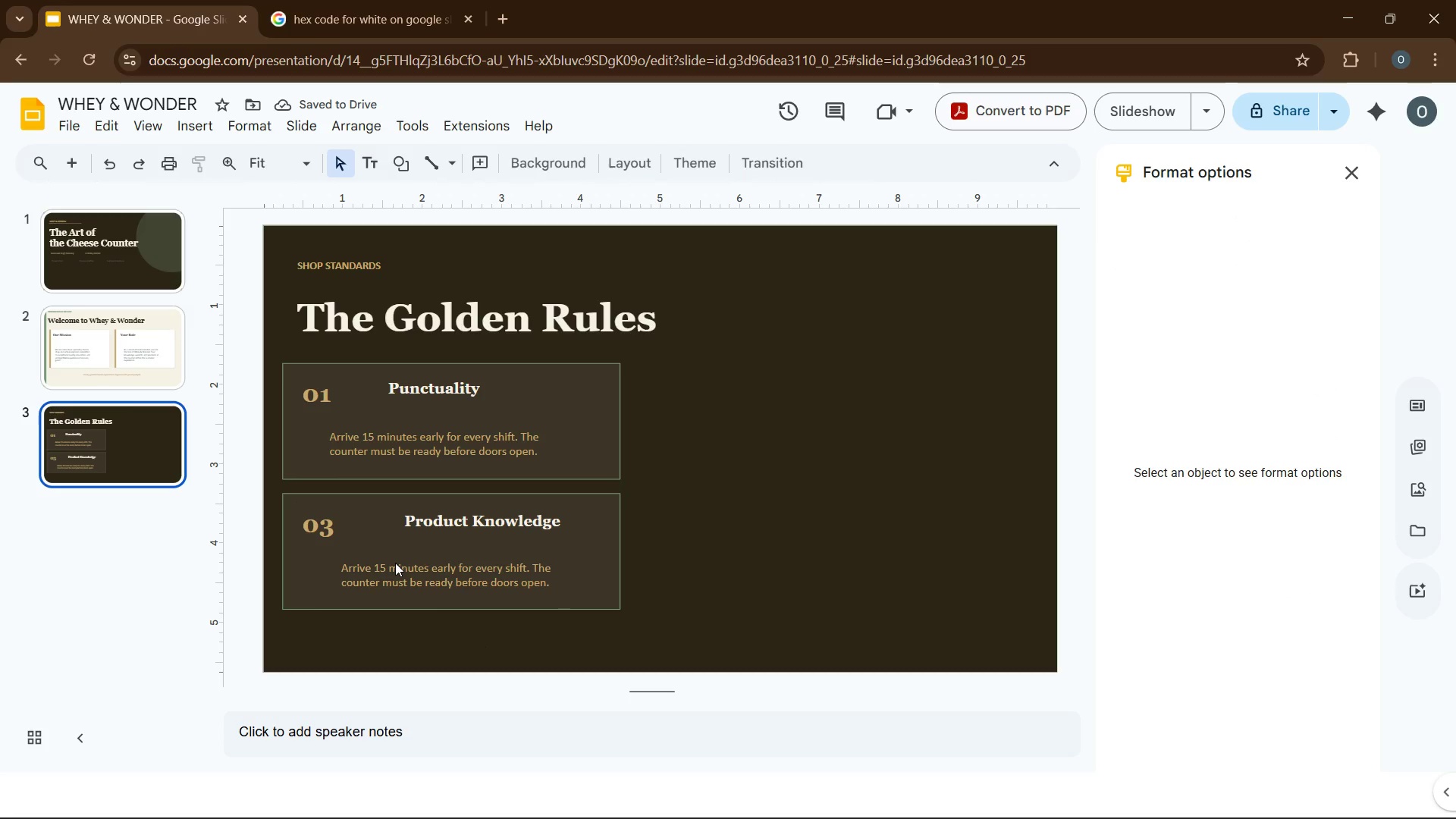 
left_click([395, 563])
 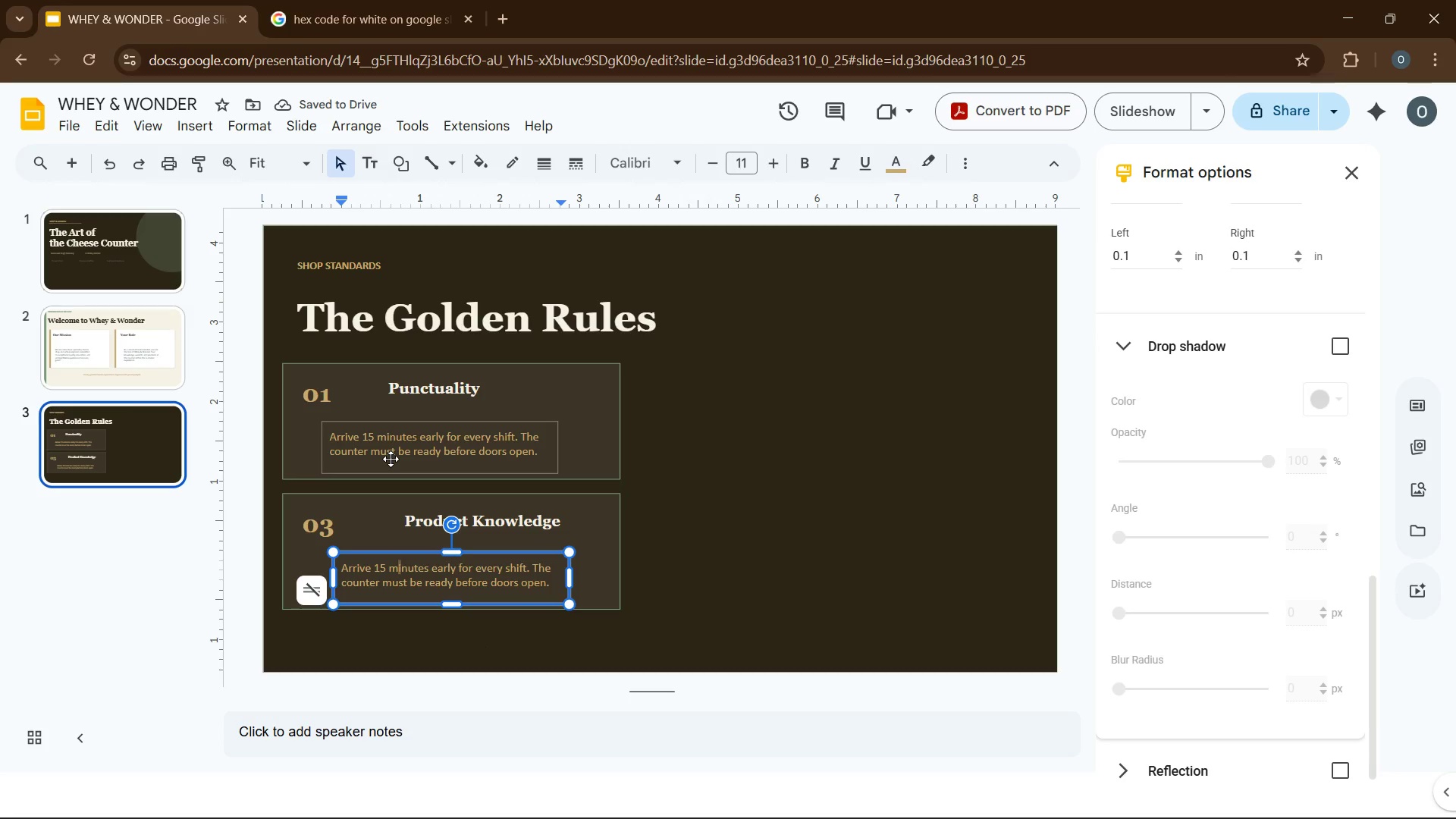 
left_click([391, 459])
 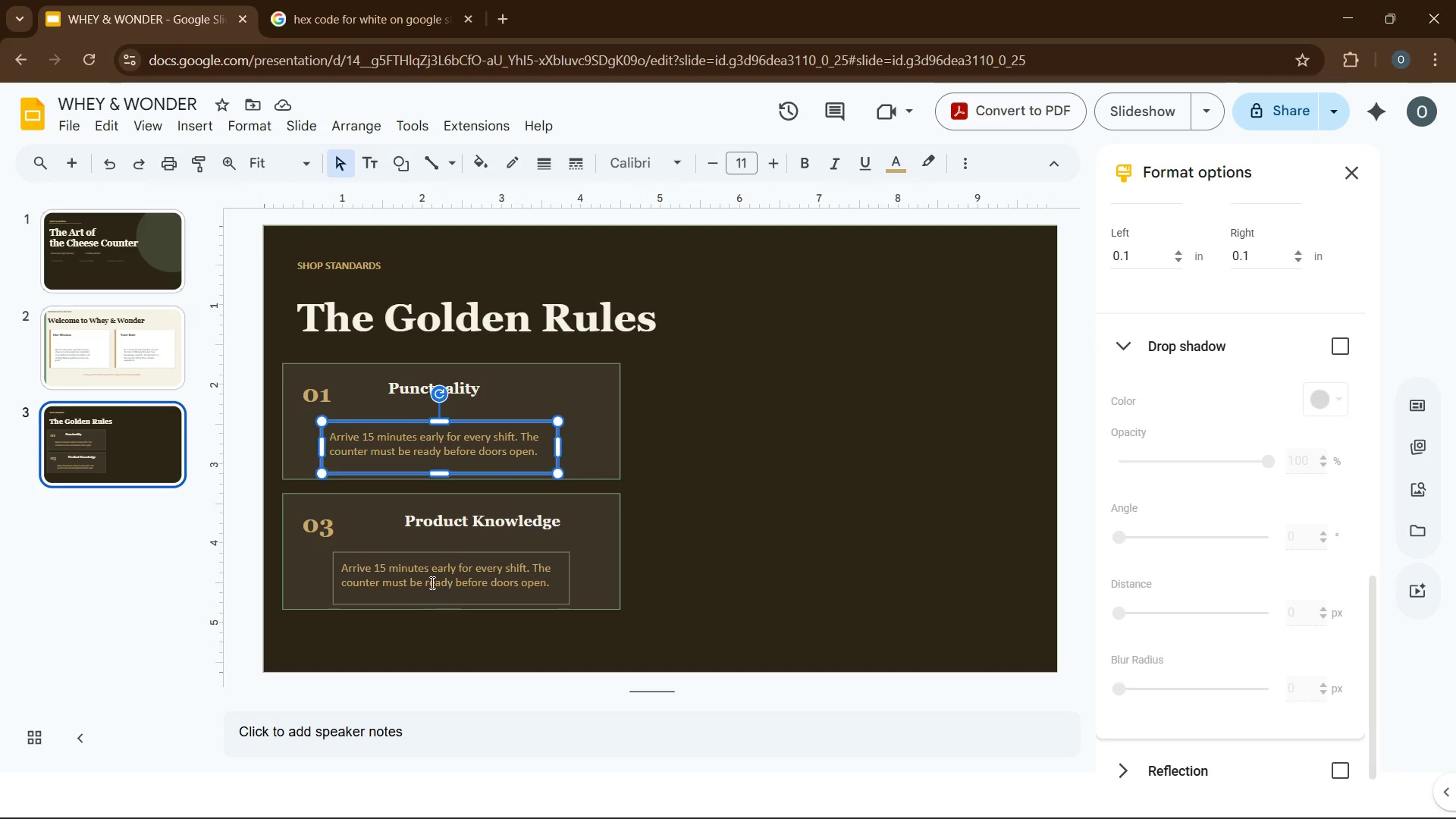 
left_click([431, 582])
 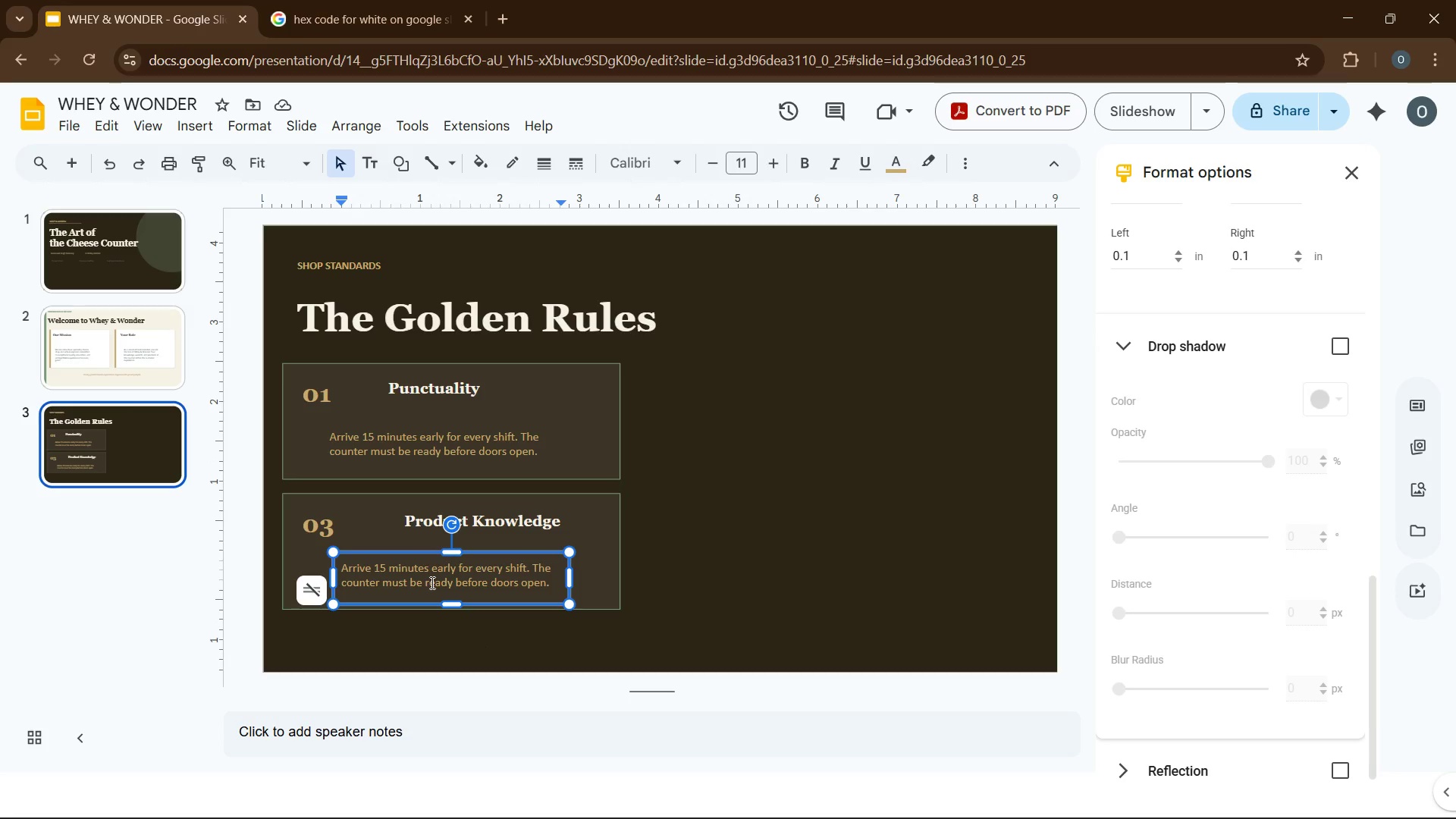 
key(Control+A)
 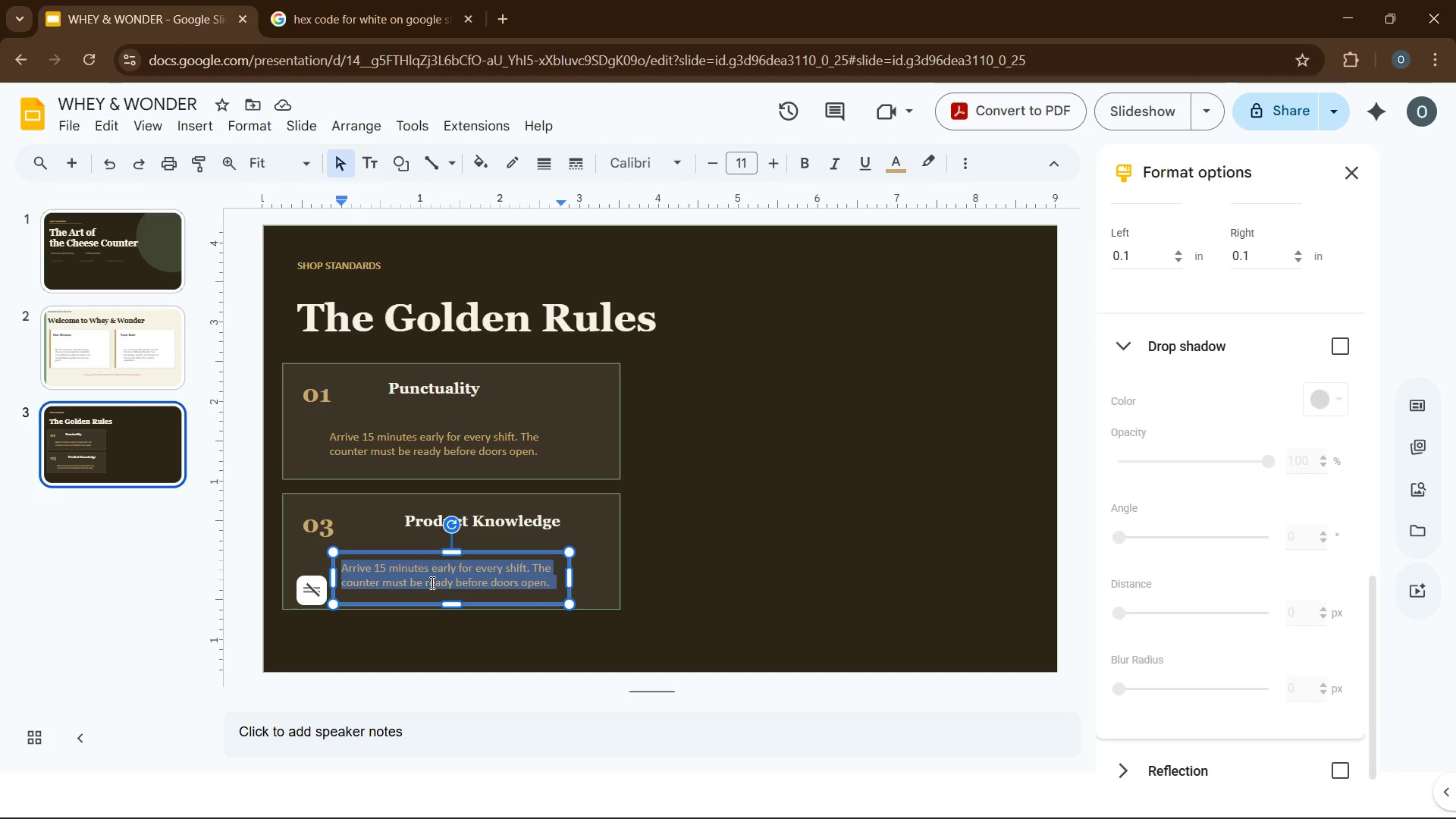 
type(know tody;)
key(Backspace)
key(Backspace)
type(ay's featured cheese. sy)
key(Backspace)
type(tudy the tasto)
key(Backspace)
type(ing notes each morning. )
 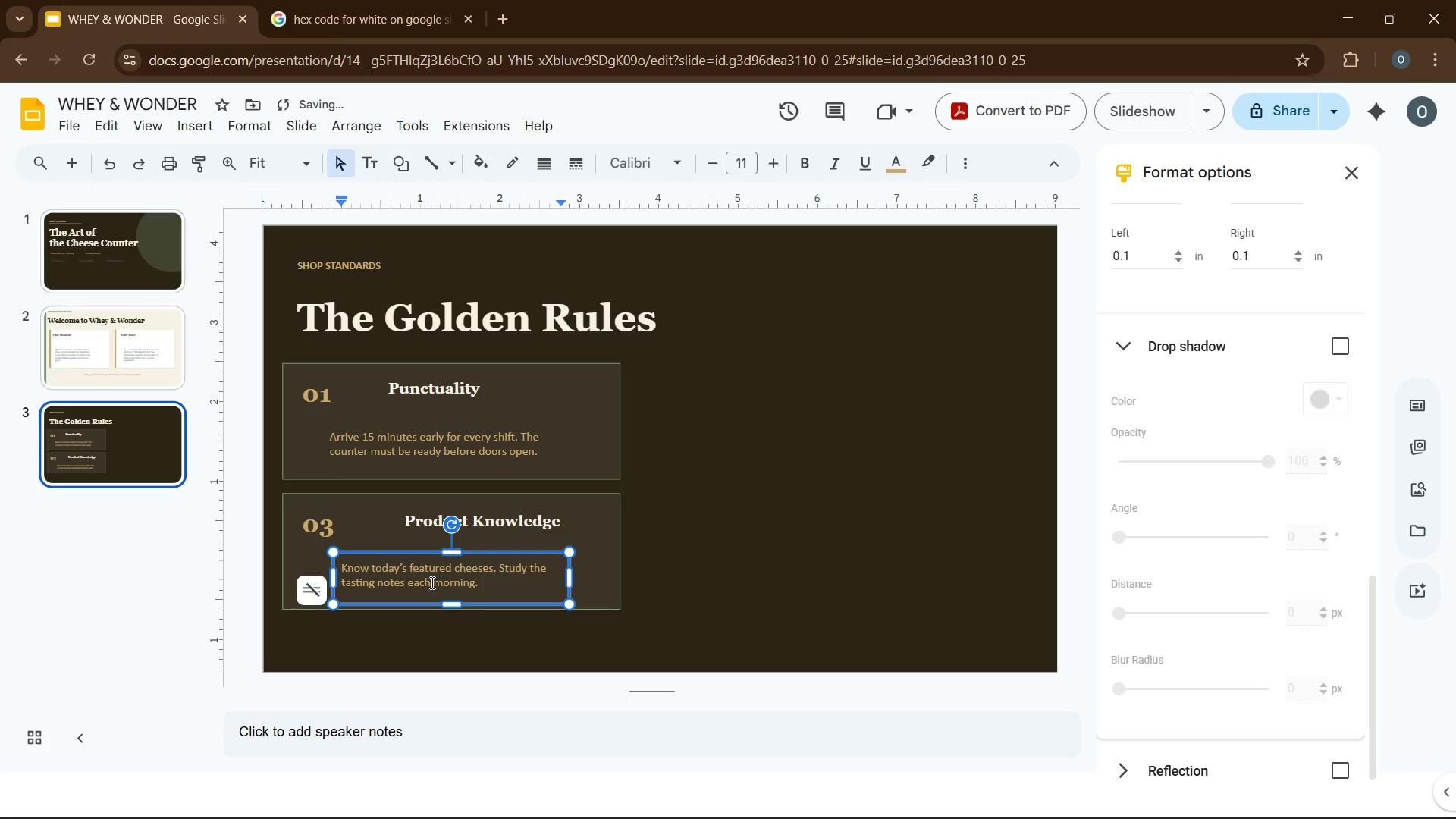 
key(Control+D)
 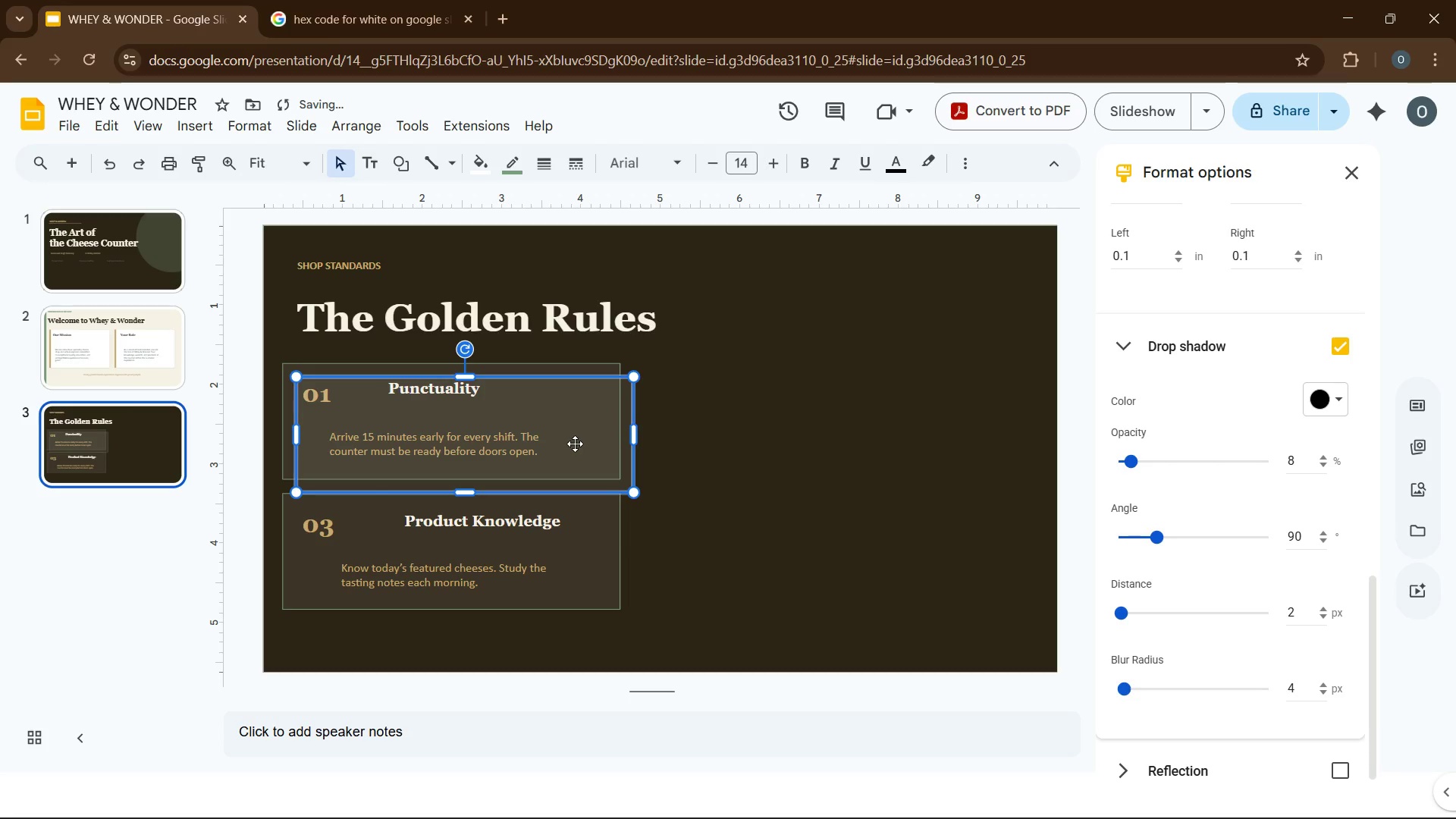 
left_click_drag(start_coordinate=[575, 444], to_coordinate=[911, 433])
 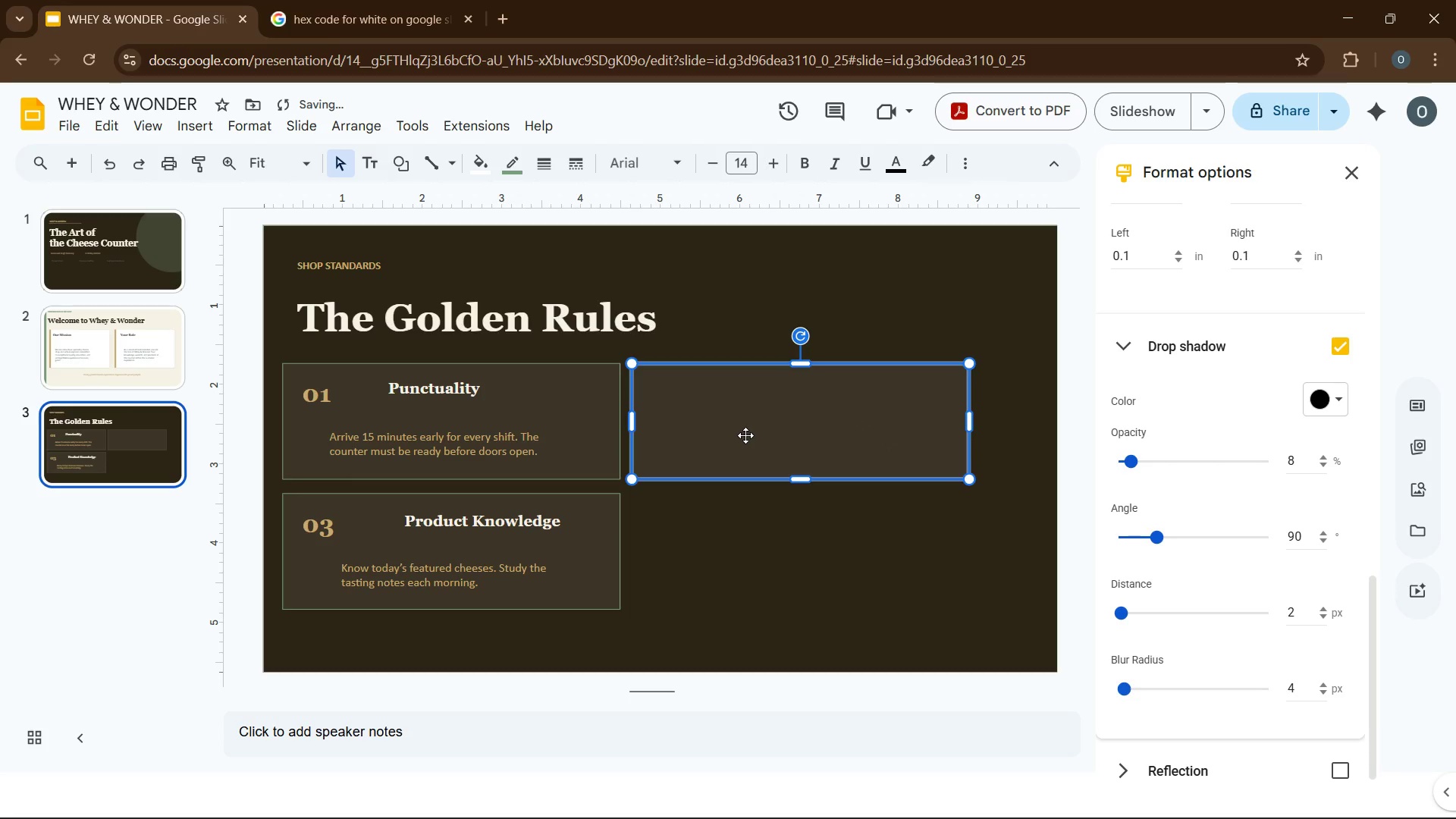 
left_click_drag(start_coordinate=[745, 435], to_coordinate=[766, 432])
 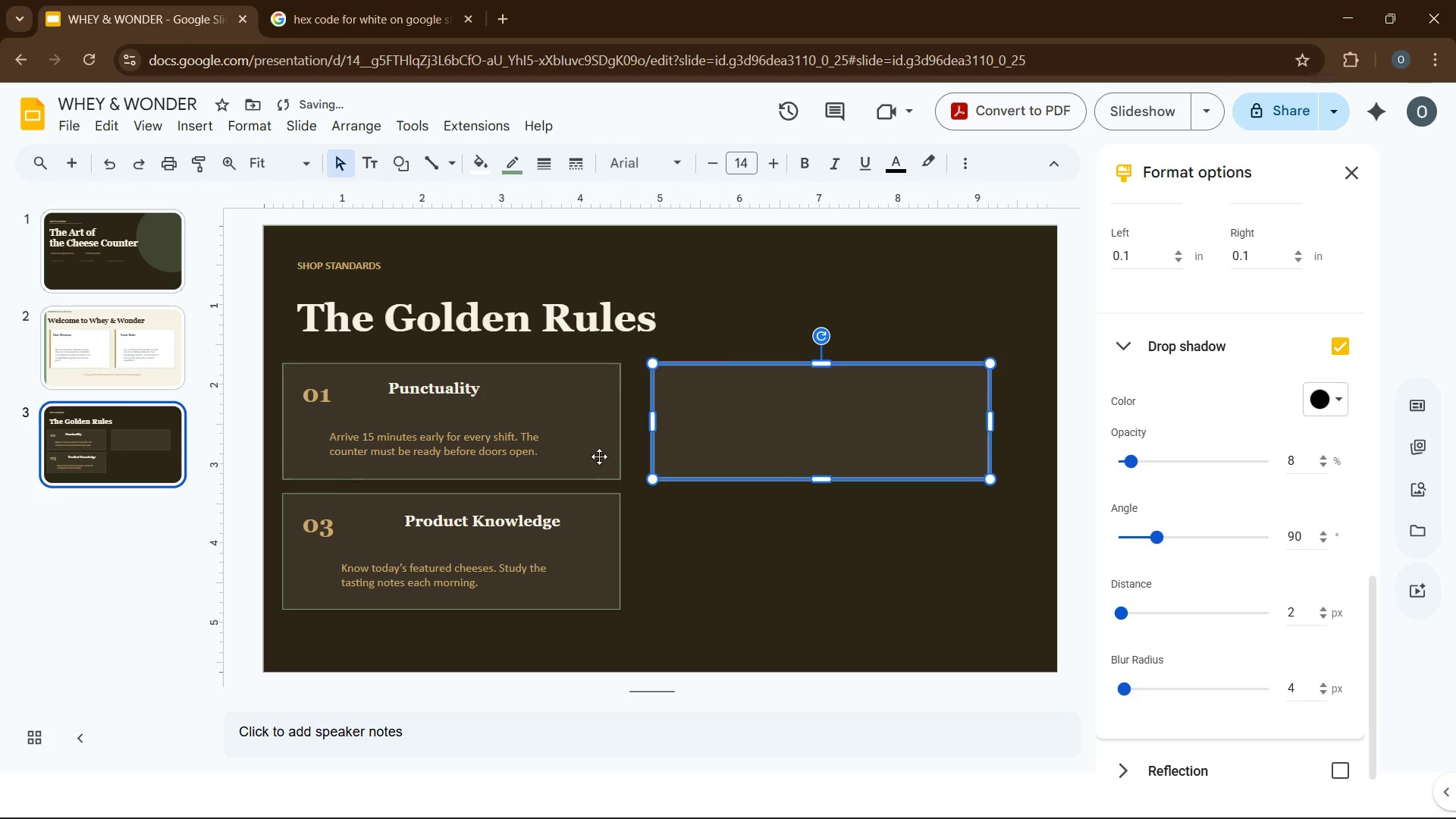 
left_click([674, 540])
 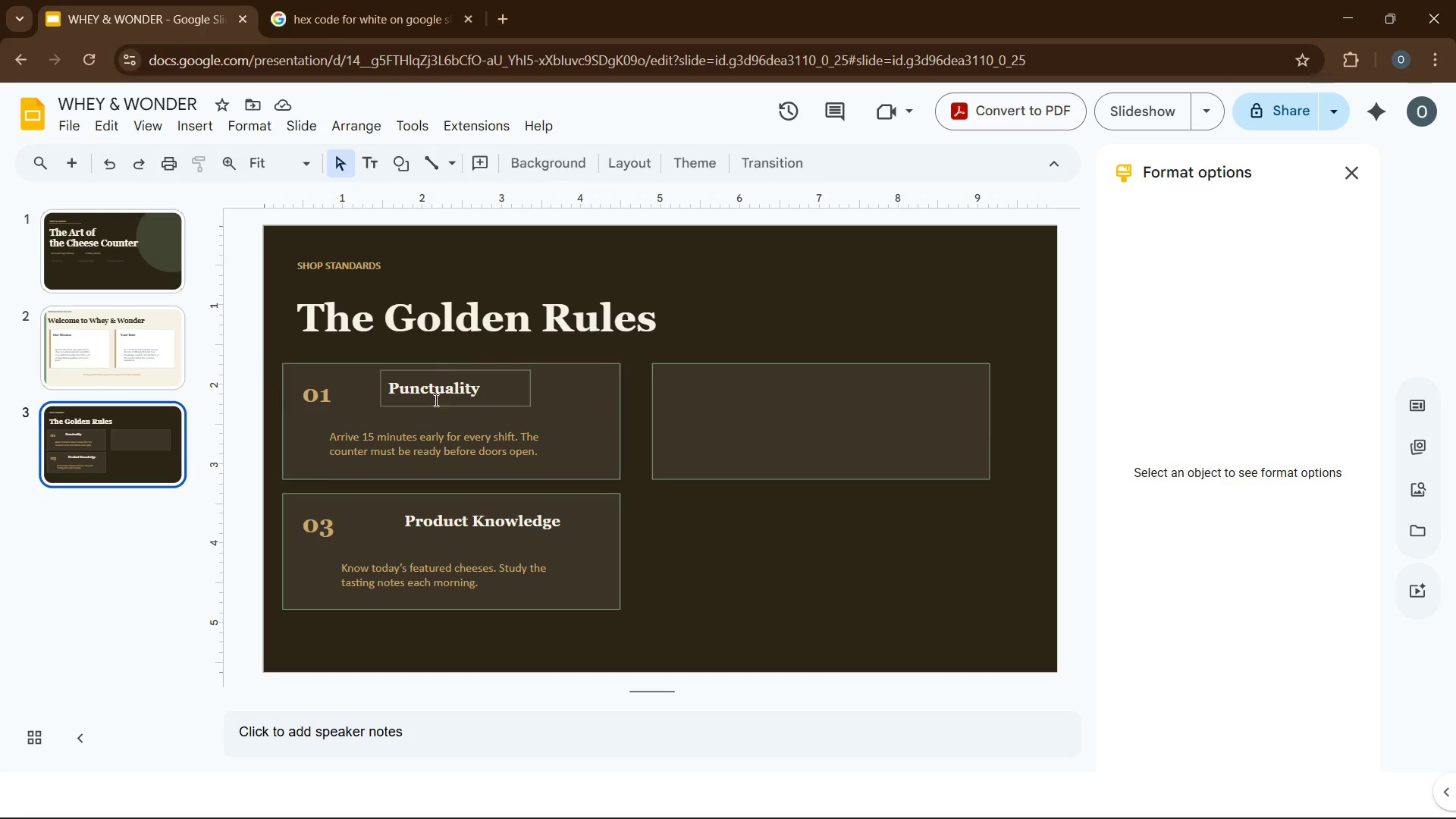 
wait(5.09)
 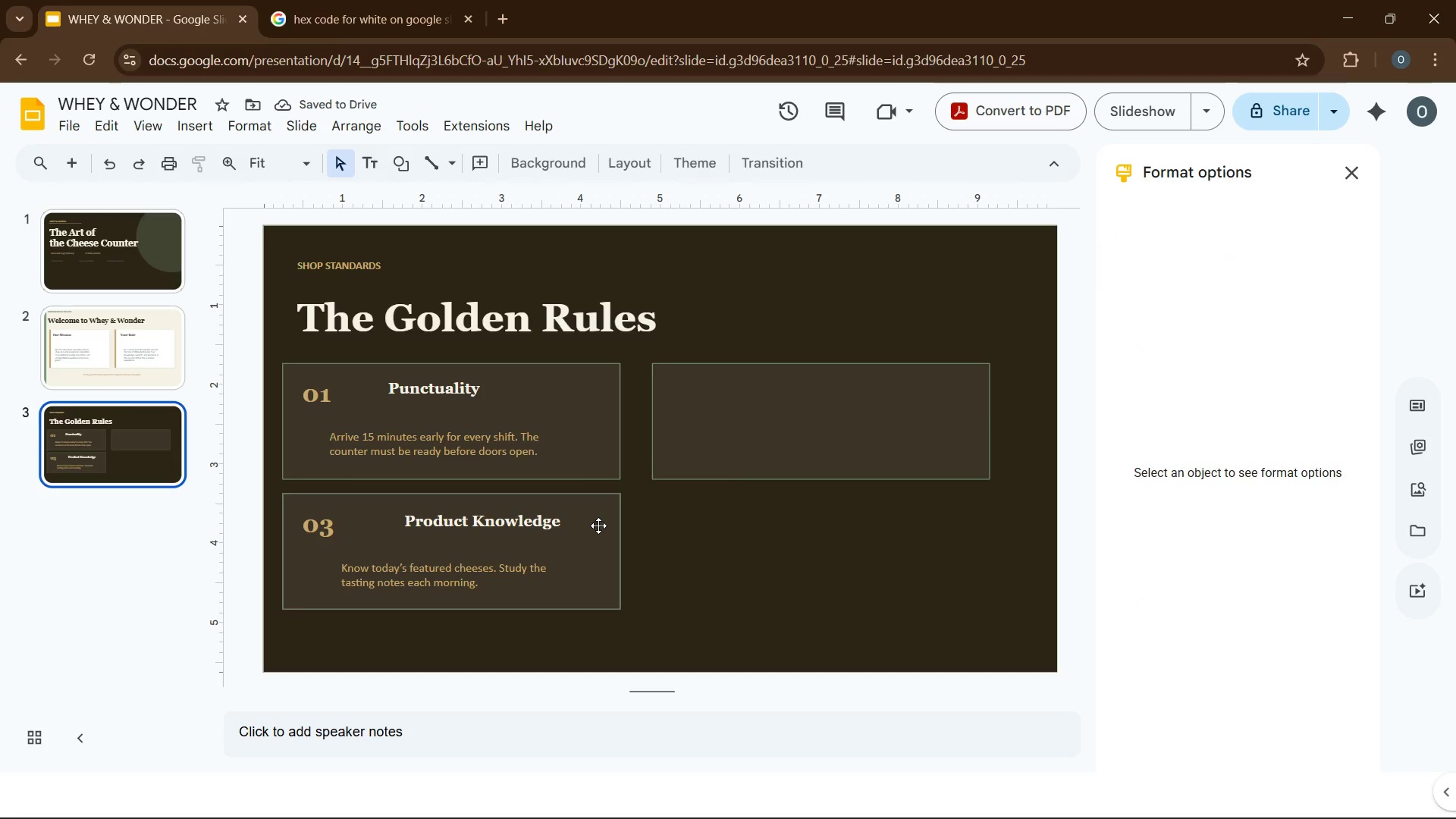 
key(Control+D)
 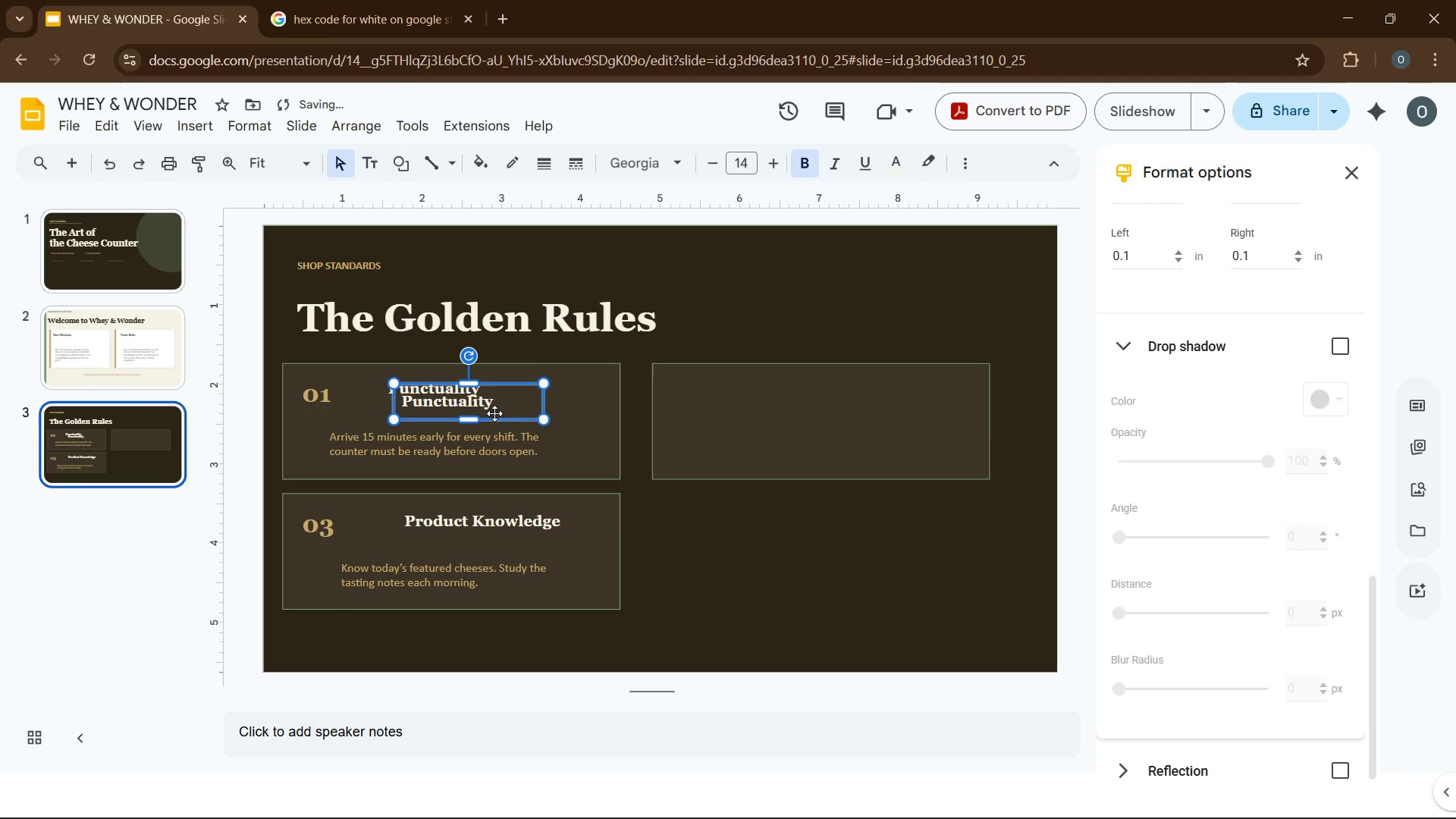 
left_click_drag(start_coordinate=[490, 413], to_coordinate=[854, 400])
 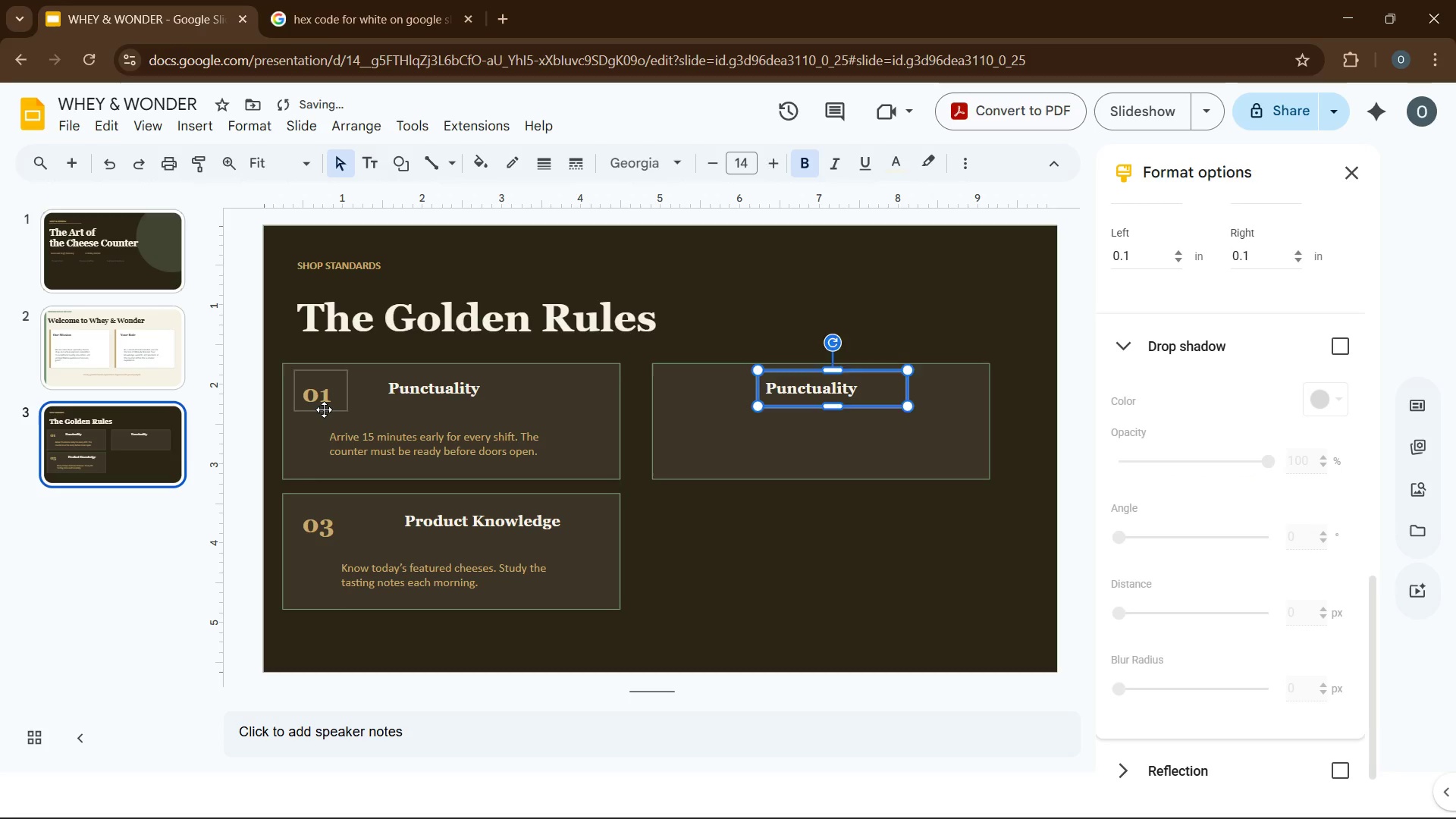 
left_click([324, 410])
 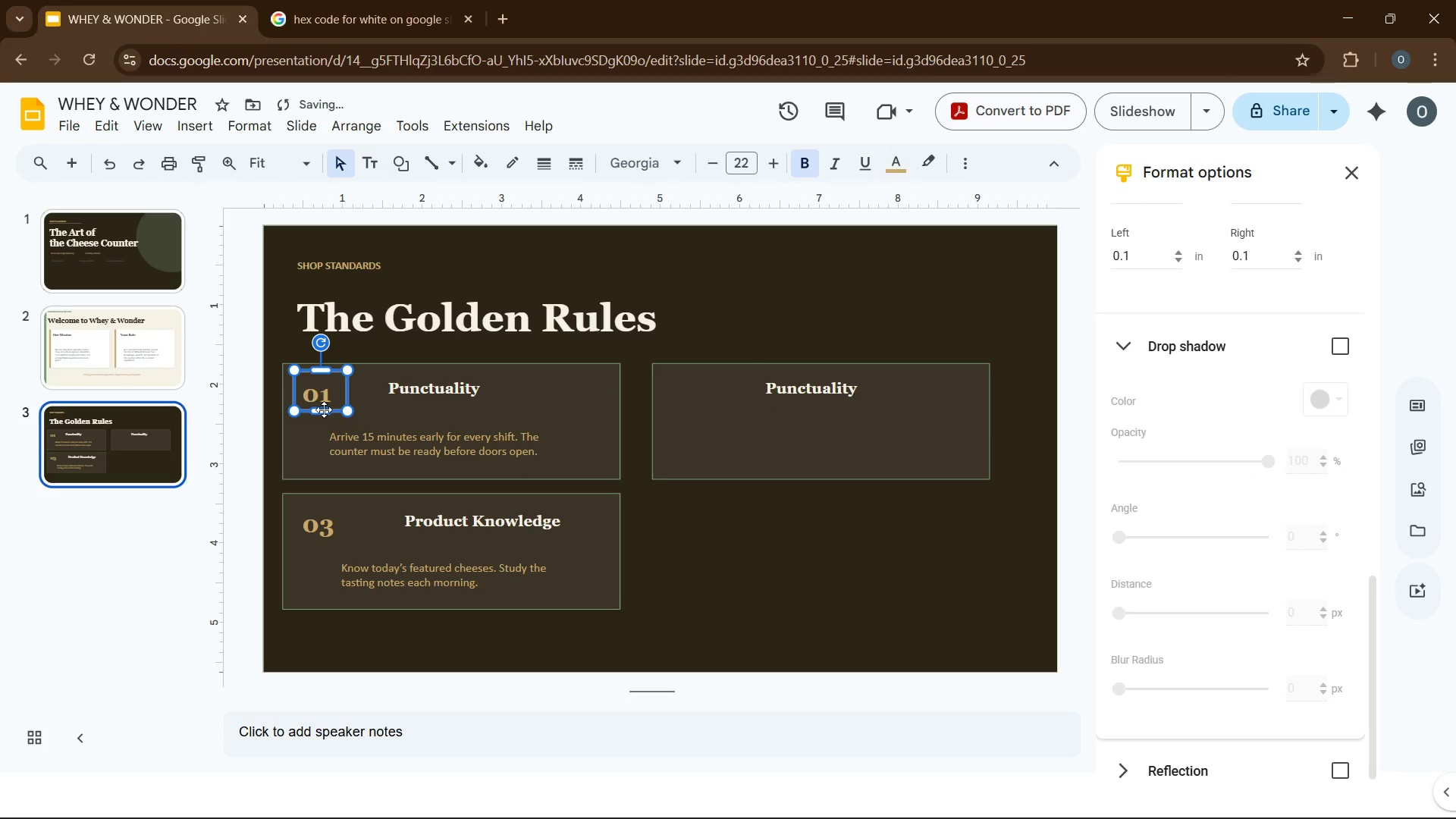 
key(Control+D)
 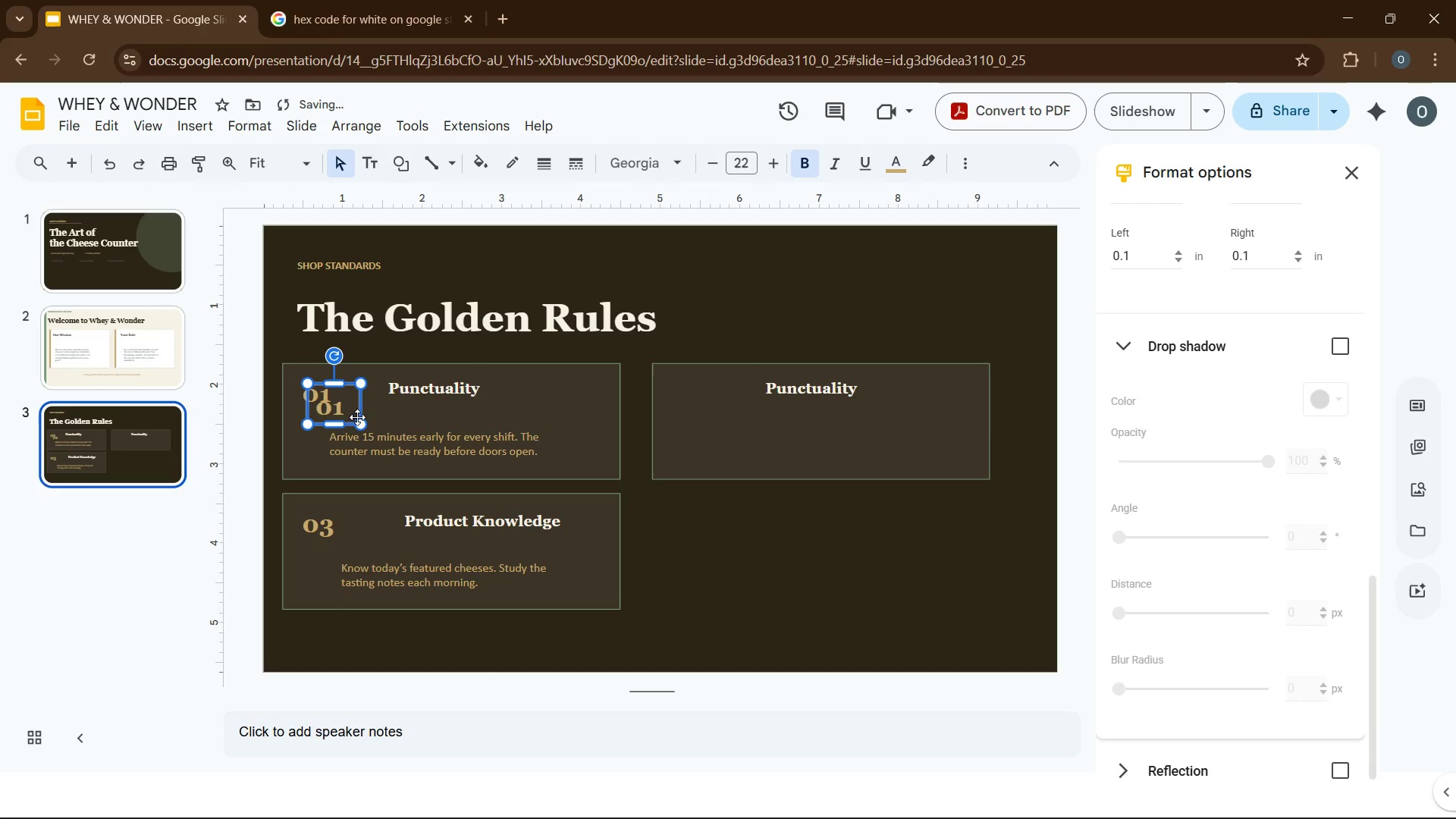 
left_click_drag(start_coordinate=[356, 417], to_coordinate=[717, 400])
 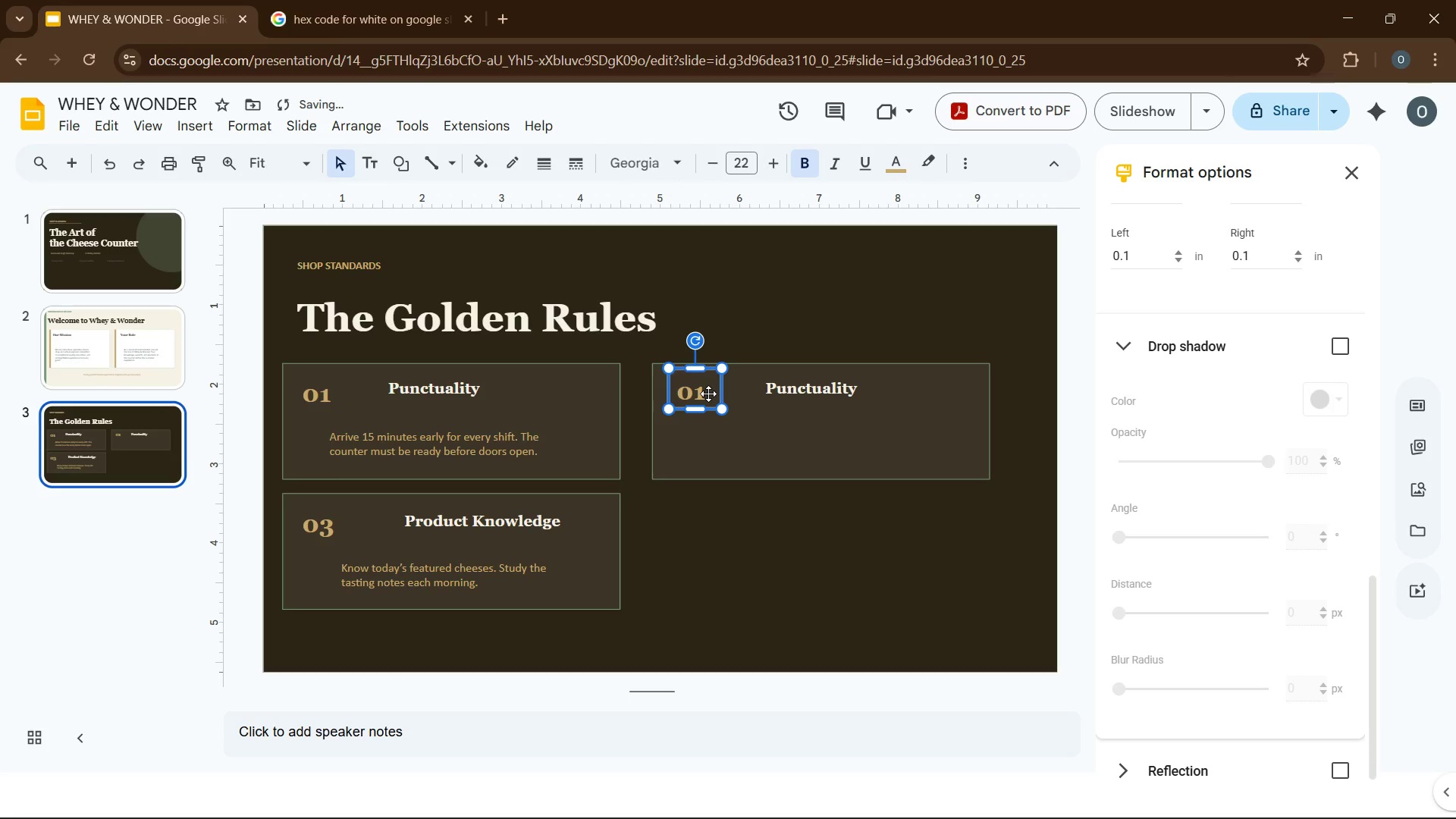 
left_click([708, 394])
 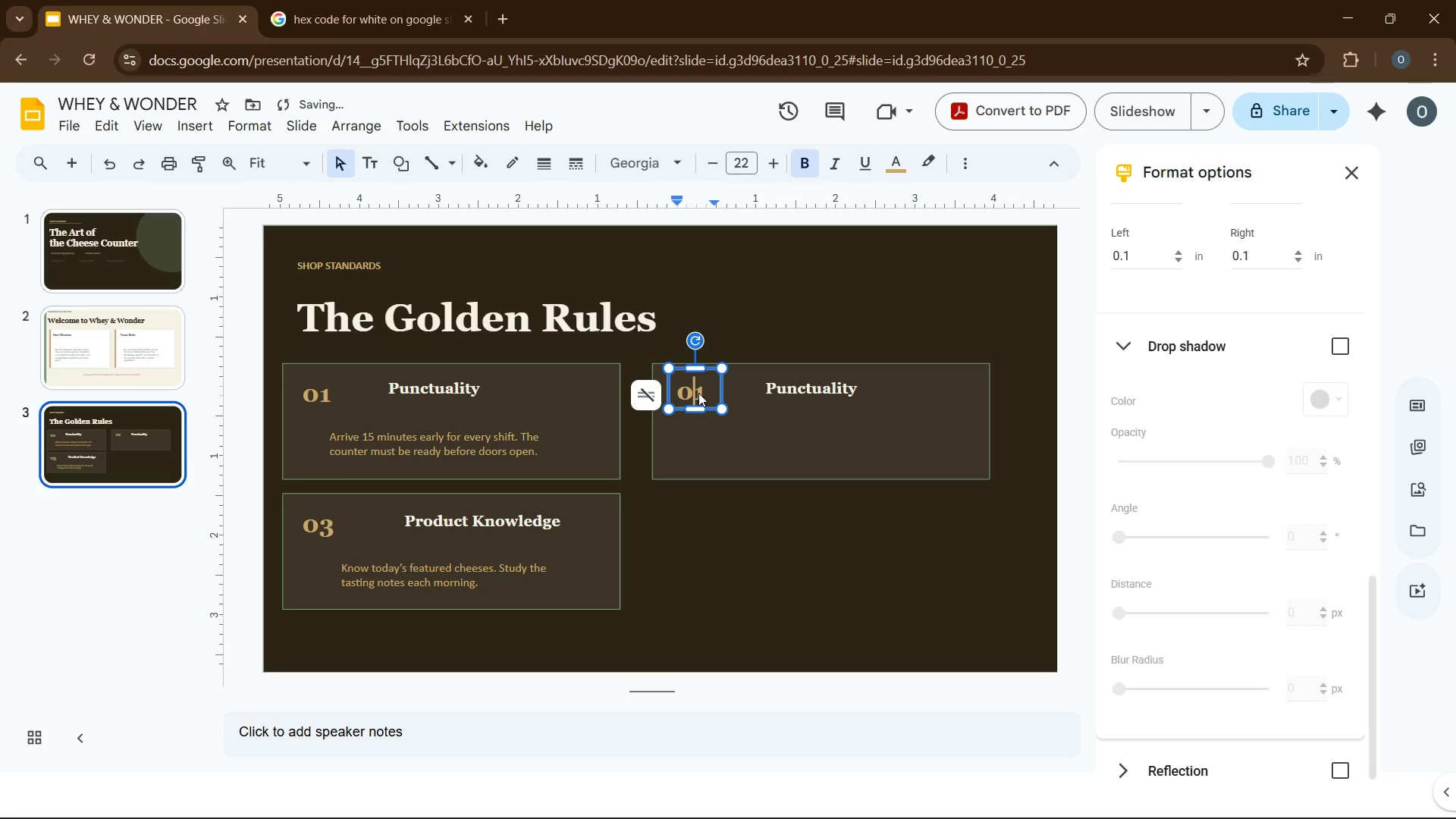 
double_click([698, 393])
 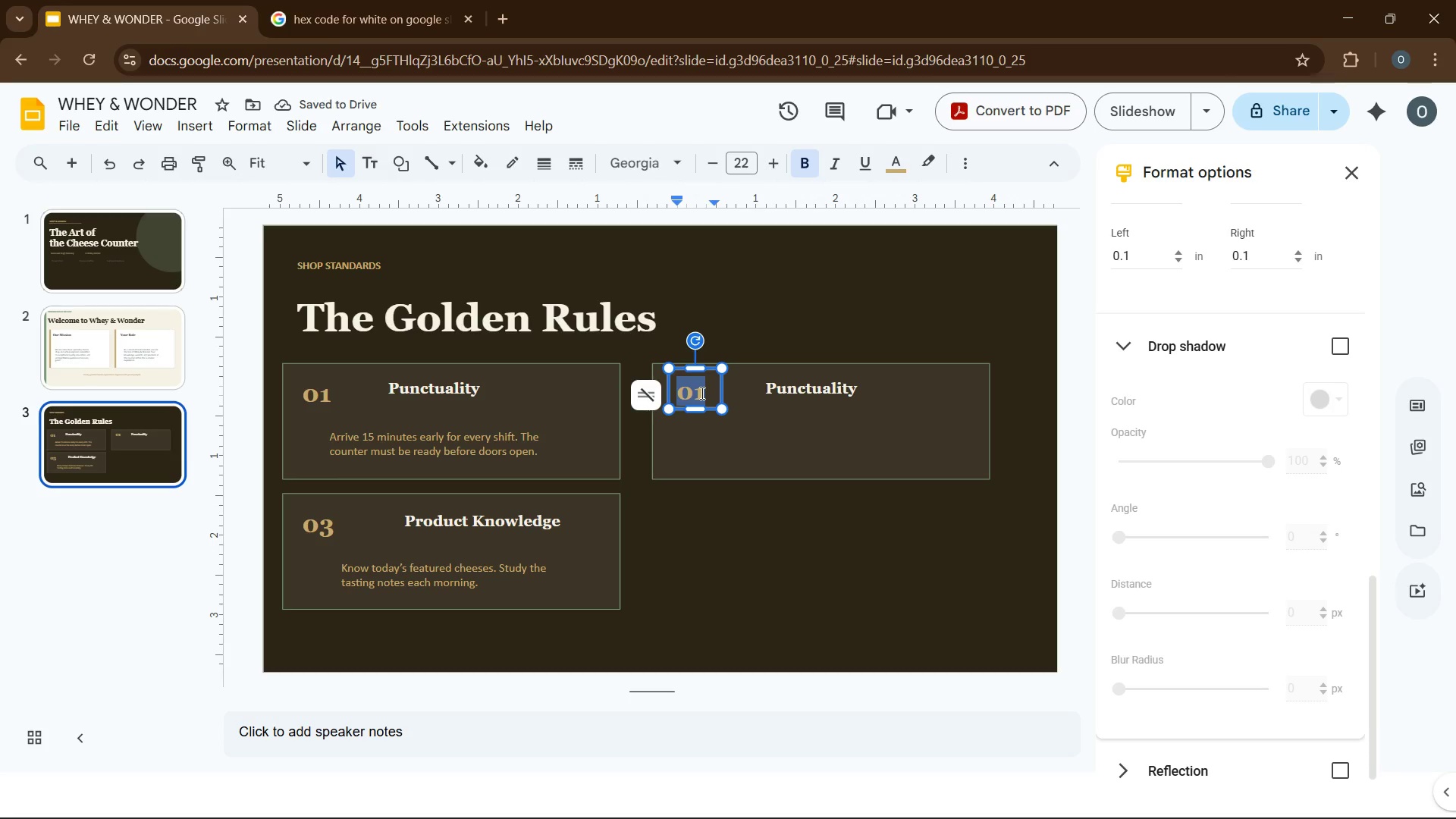 
key(Numpad0)
 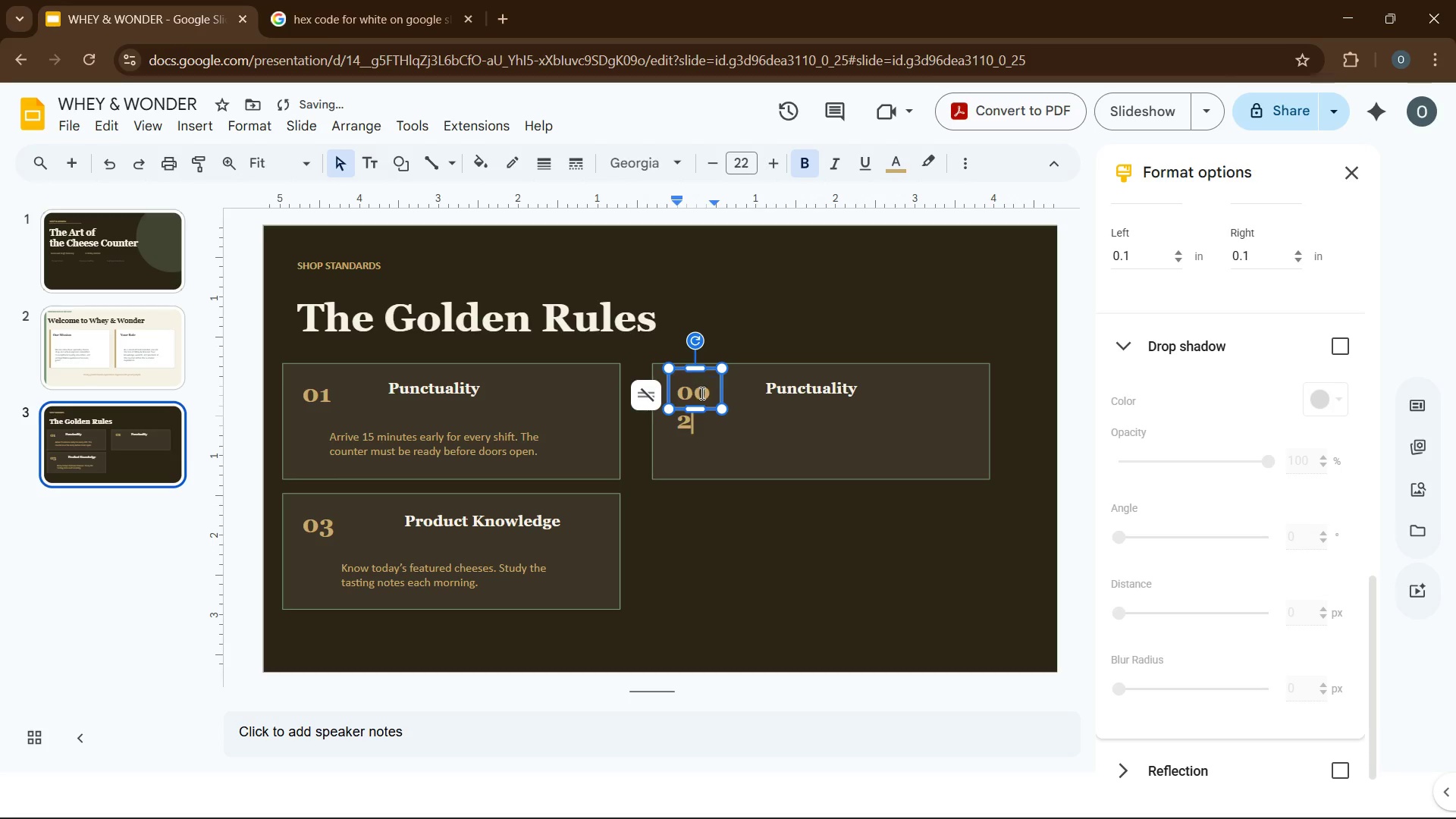 
key(Numpad0)
 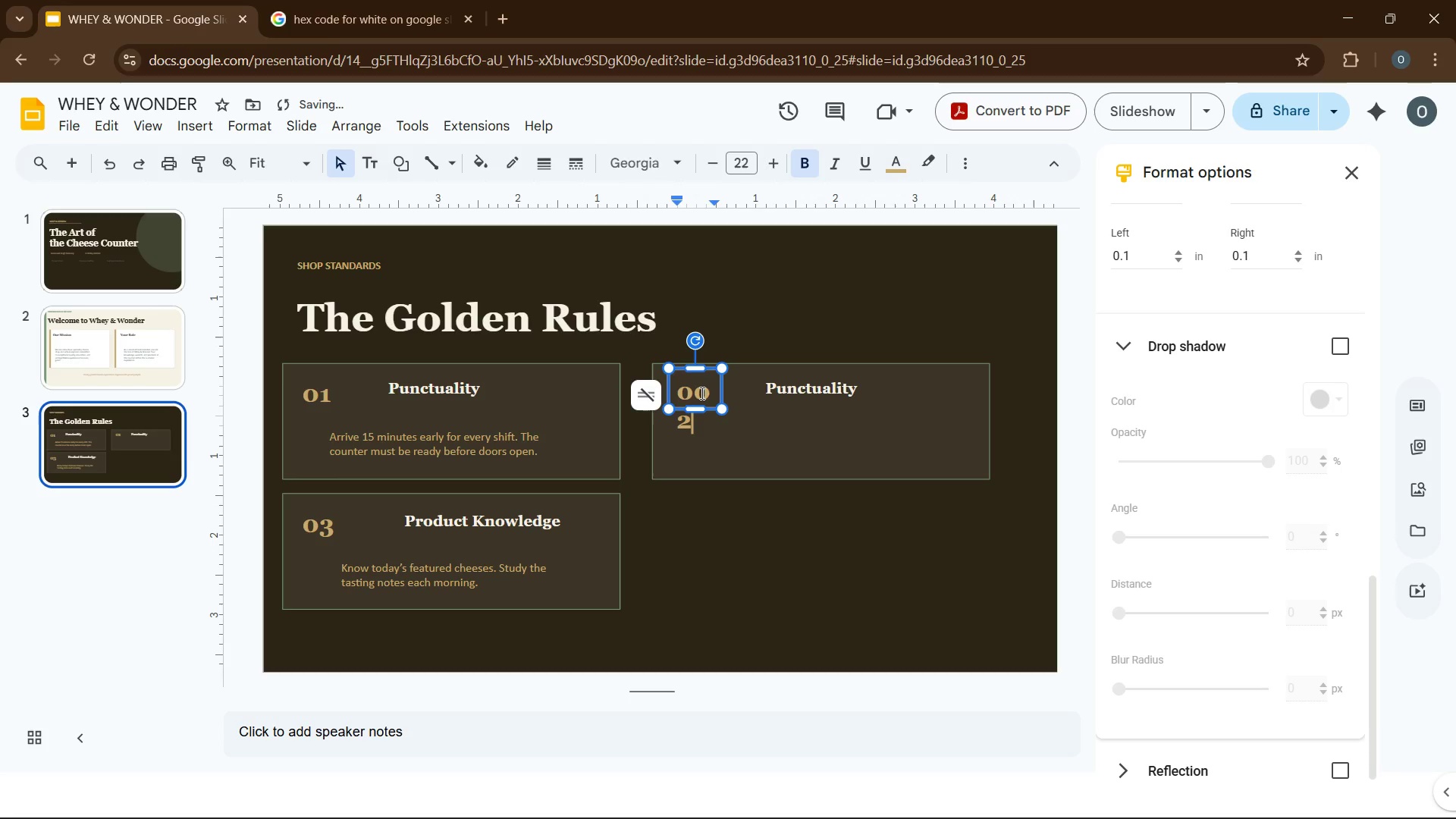 
key(Numpad2)
 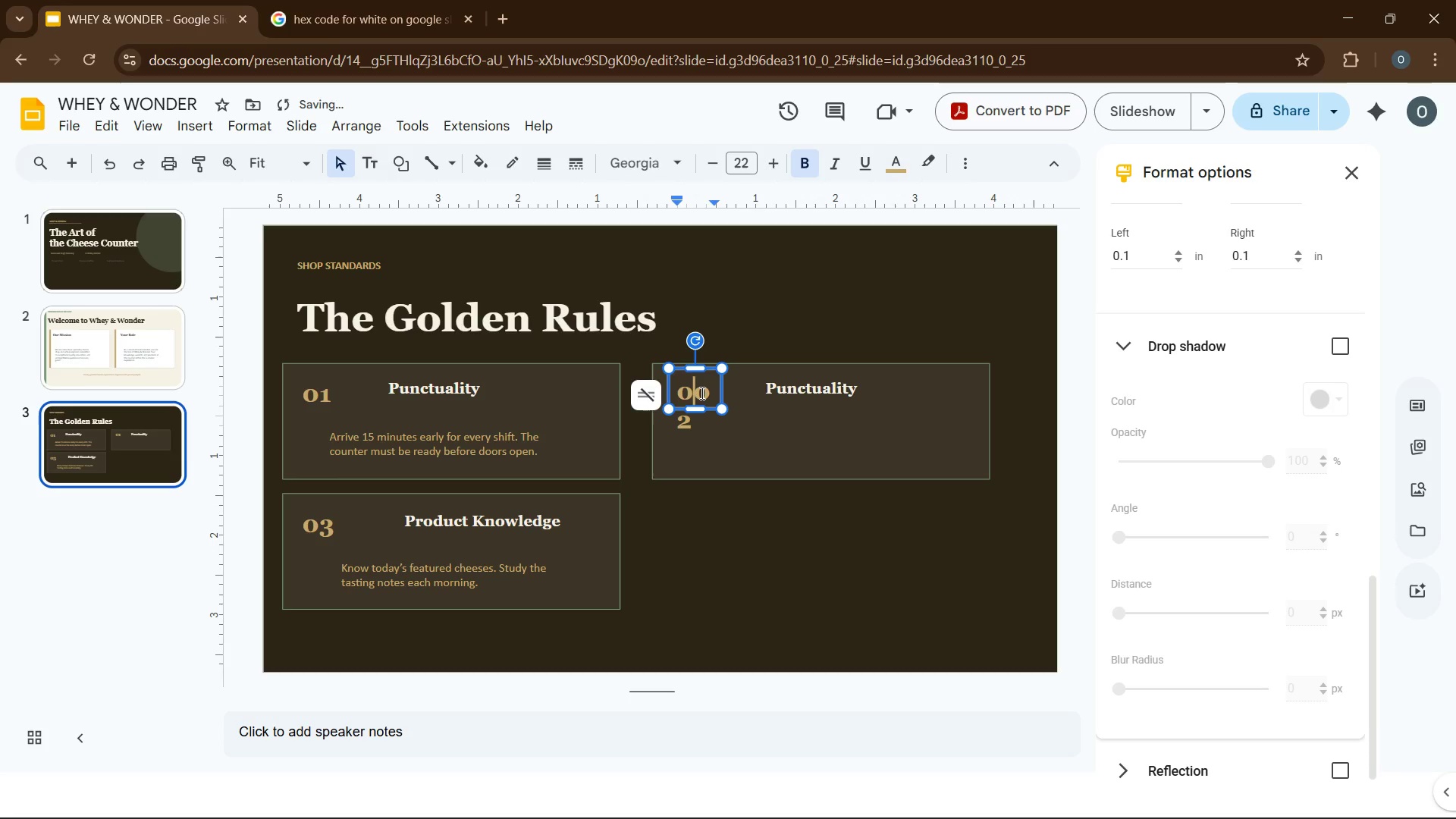 
left_click([701, 393])
 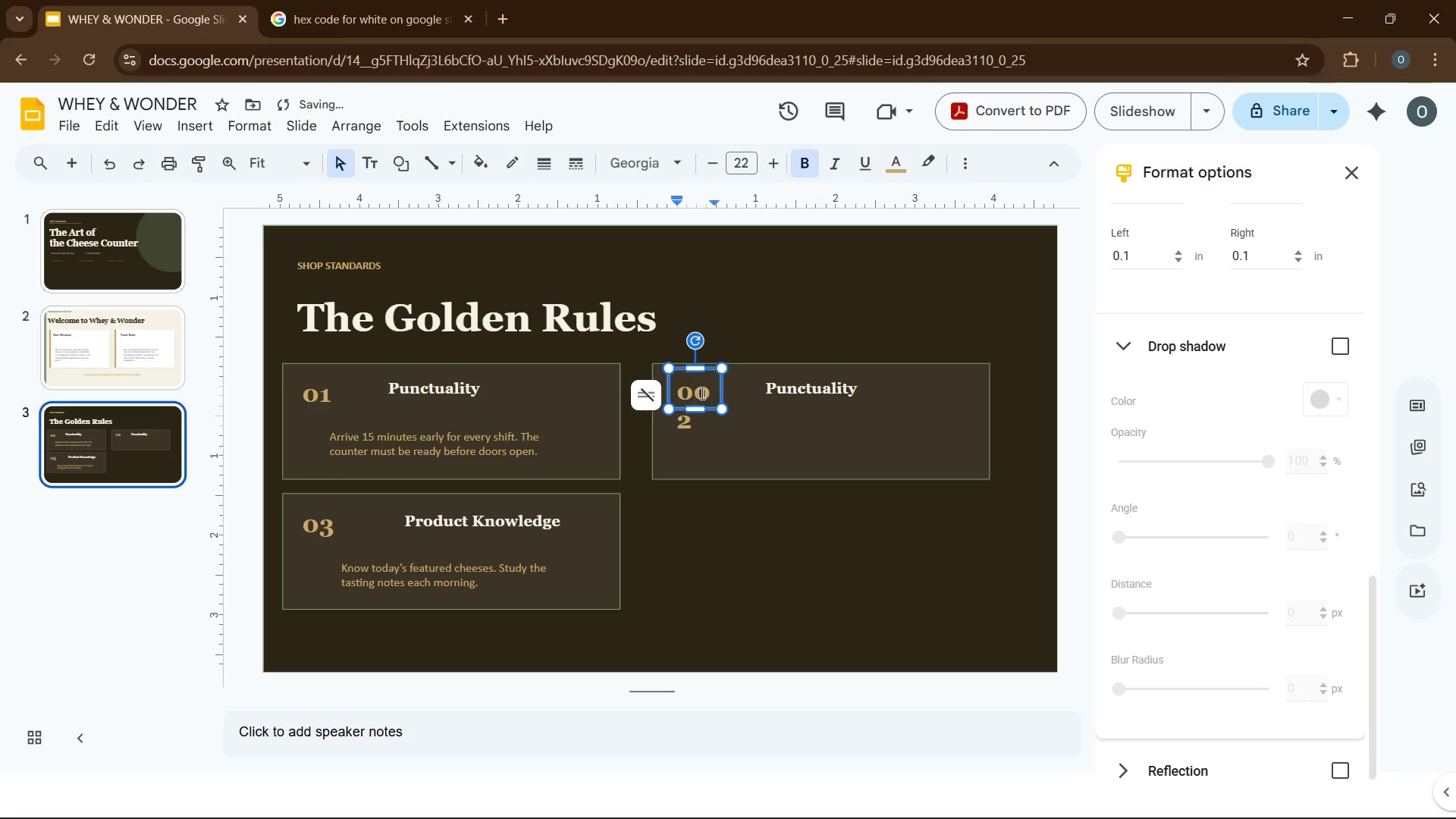 
key(Backspace)
 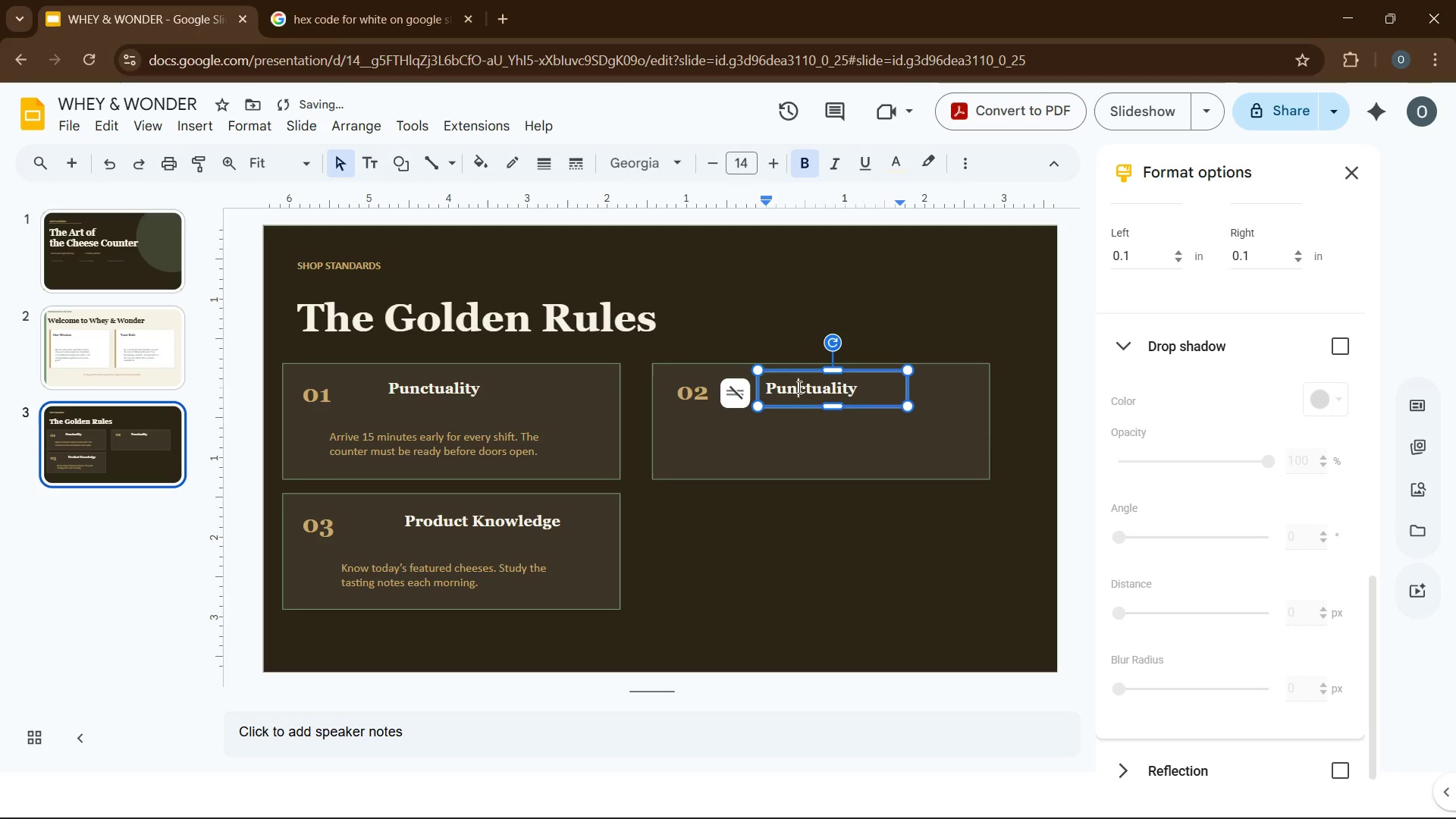 
double_click([798, 387])
 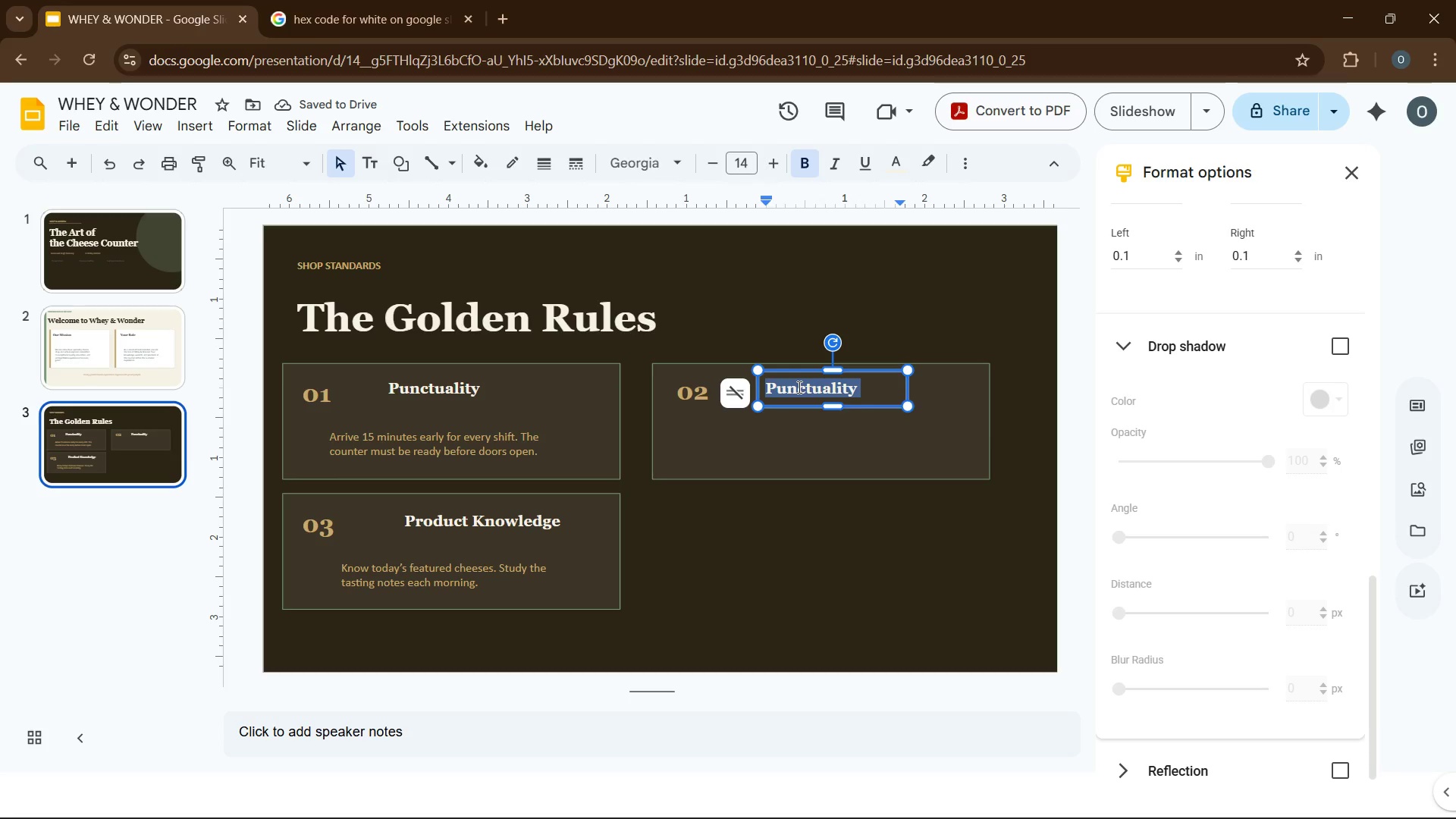 
type(uniform & Hygiene)
 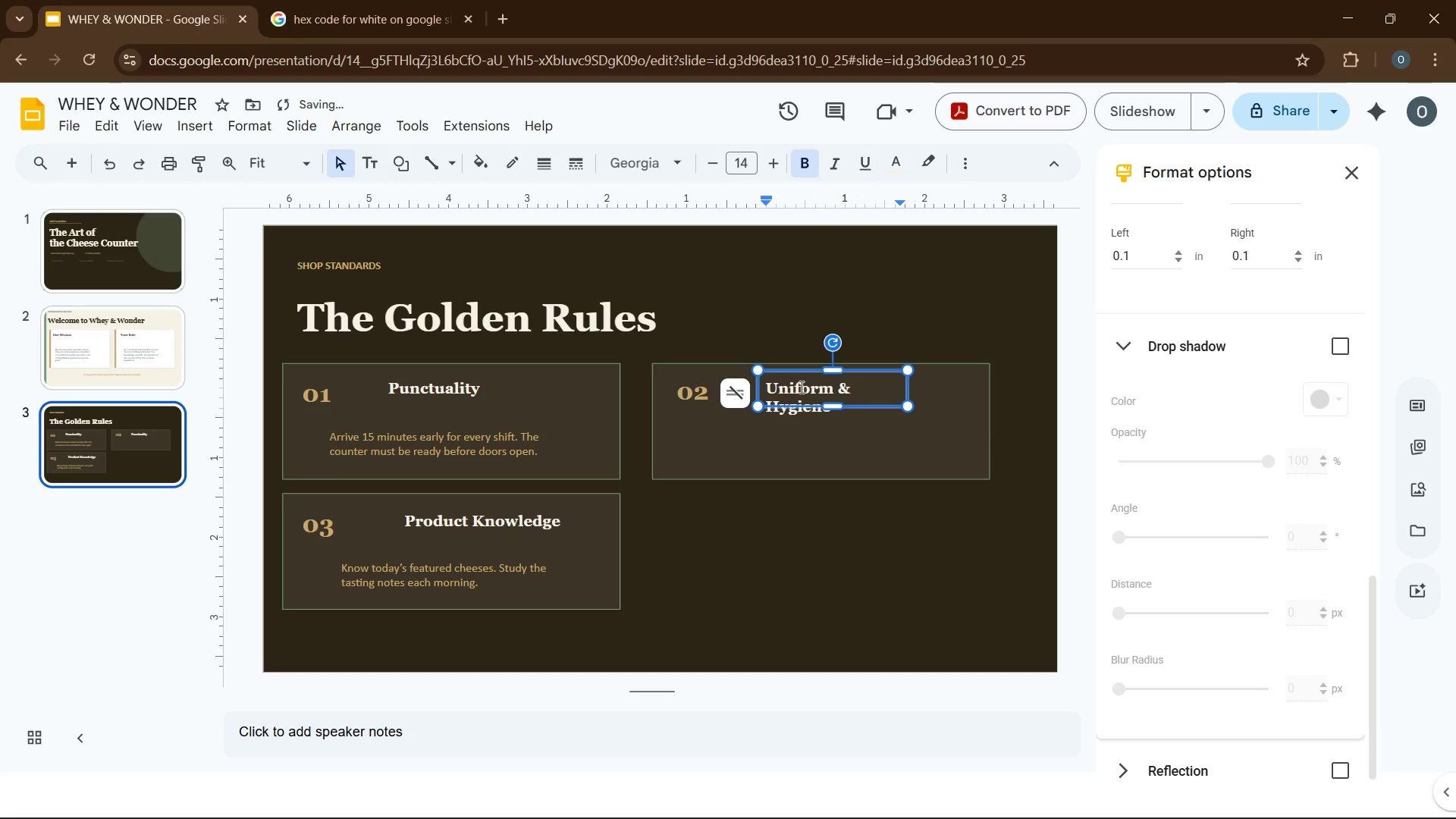 
left_click_drag(start_coordinate=[909, 388], to_coordinate=[937, 389])
 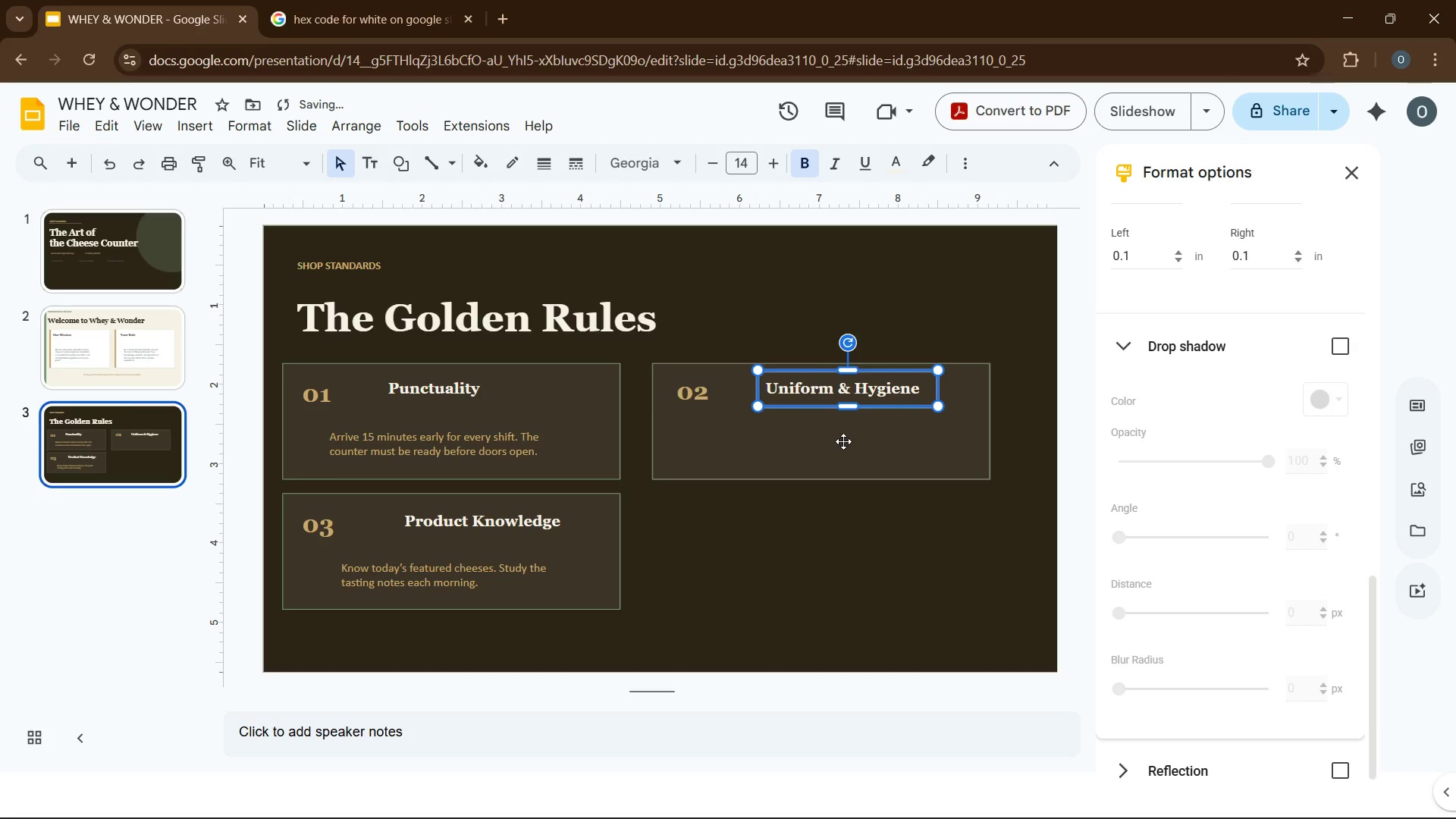 
left_click([843, 441])
 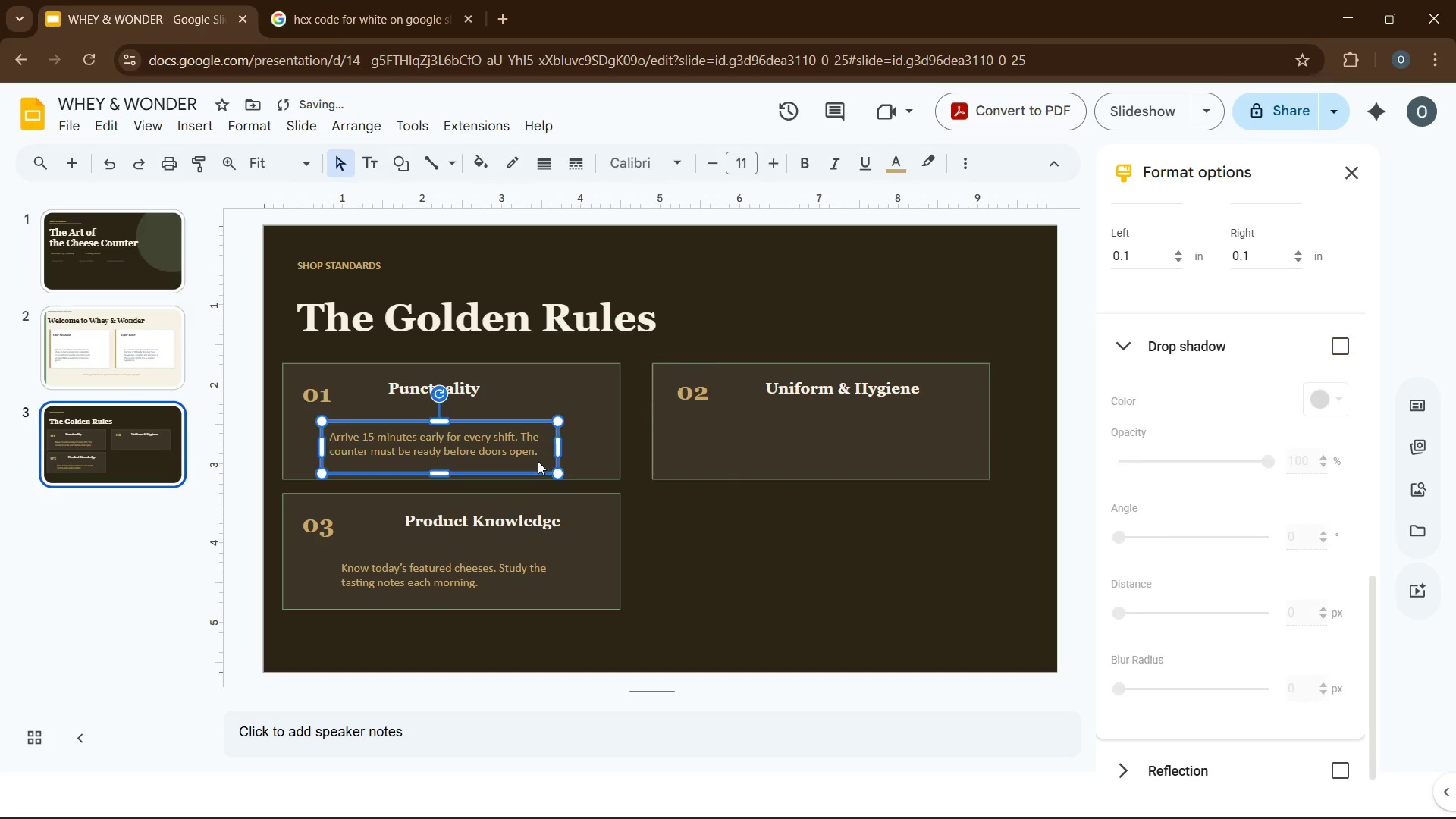 
left_click([538, 461])
 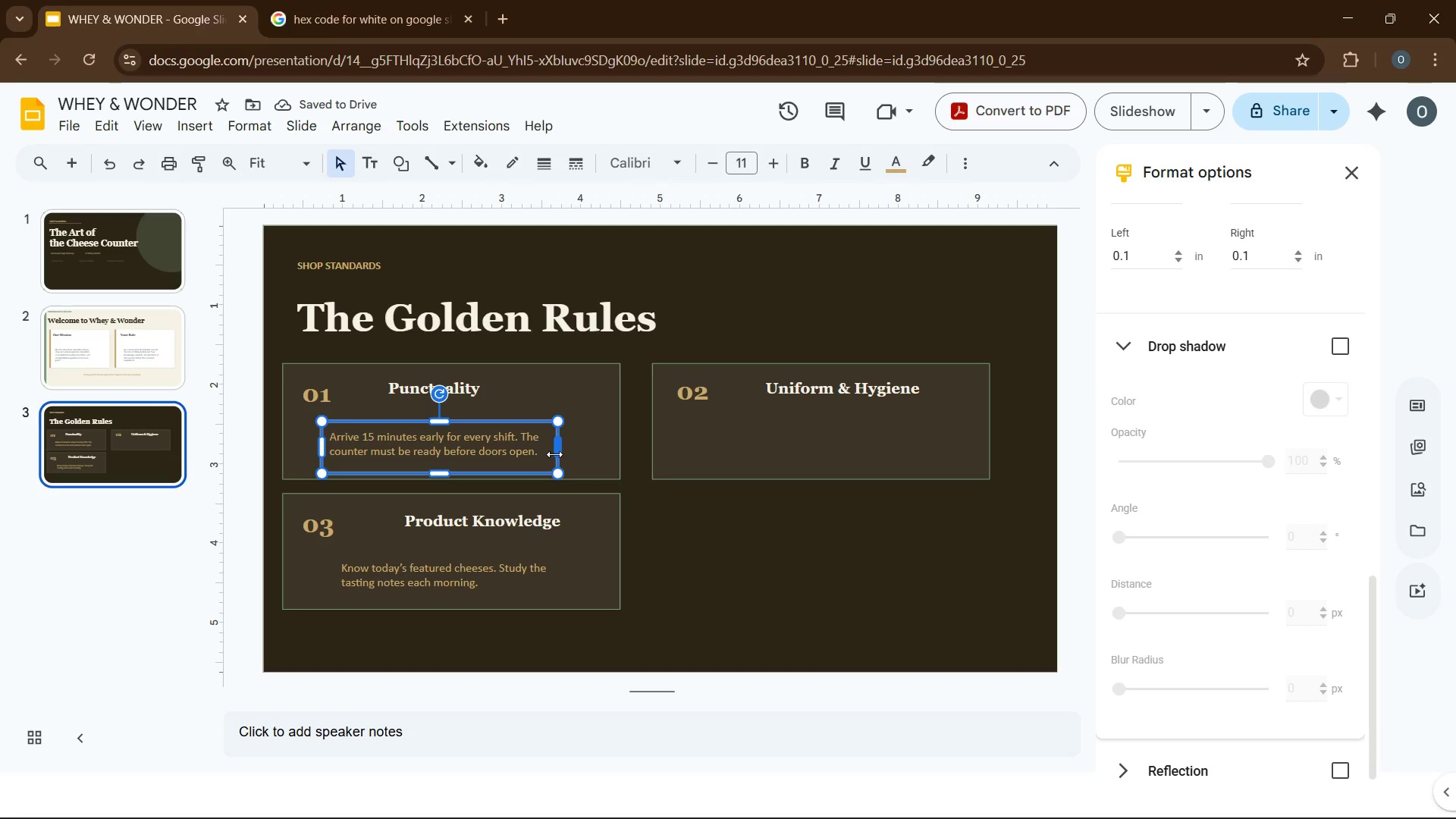 
key(Control+D)
 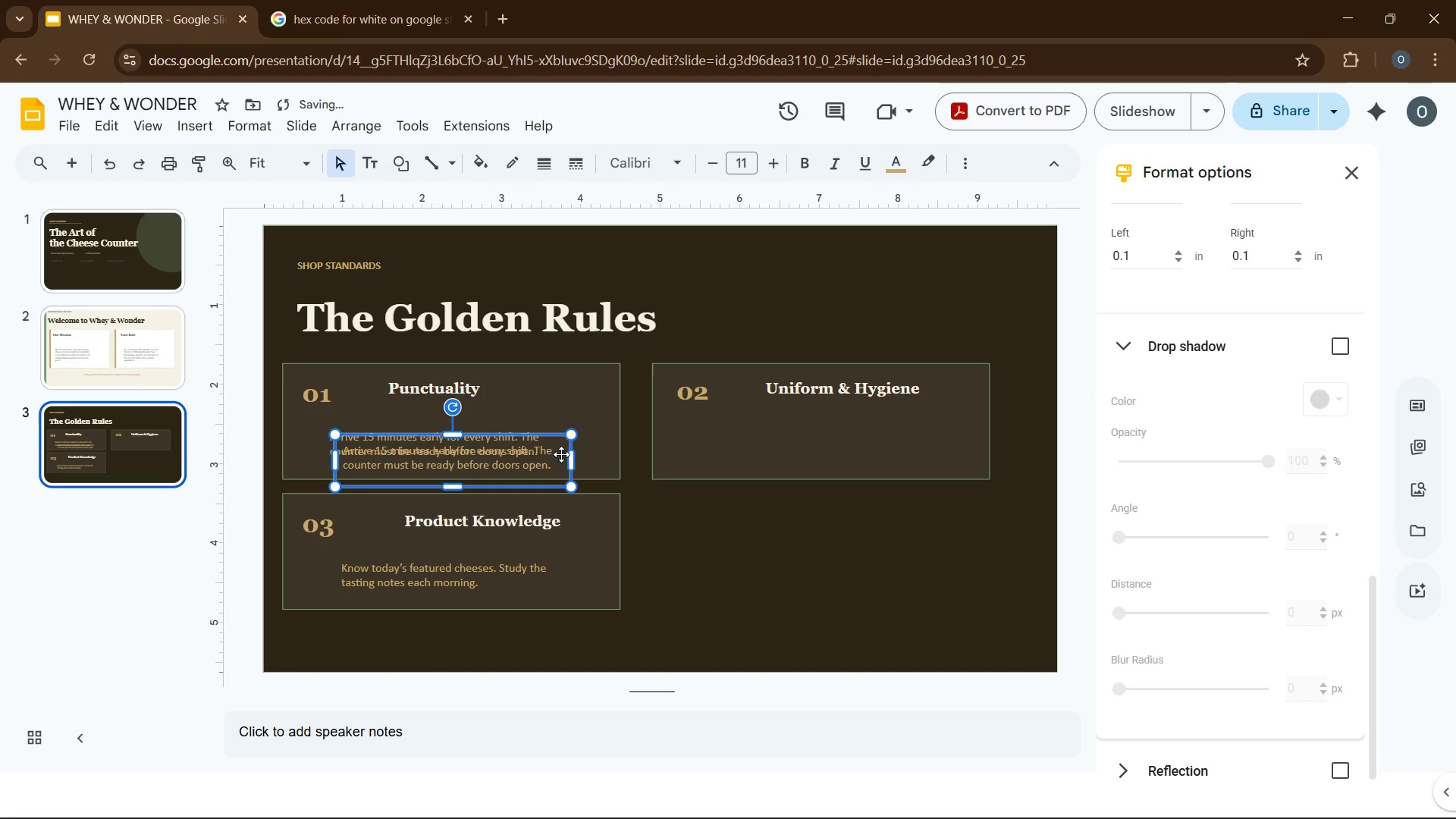 
left_click_drag(start_coordinate=[561, 454], to_coordinate=[930, 438])
 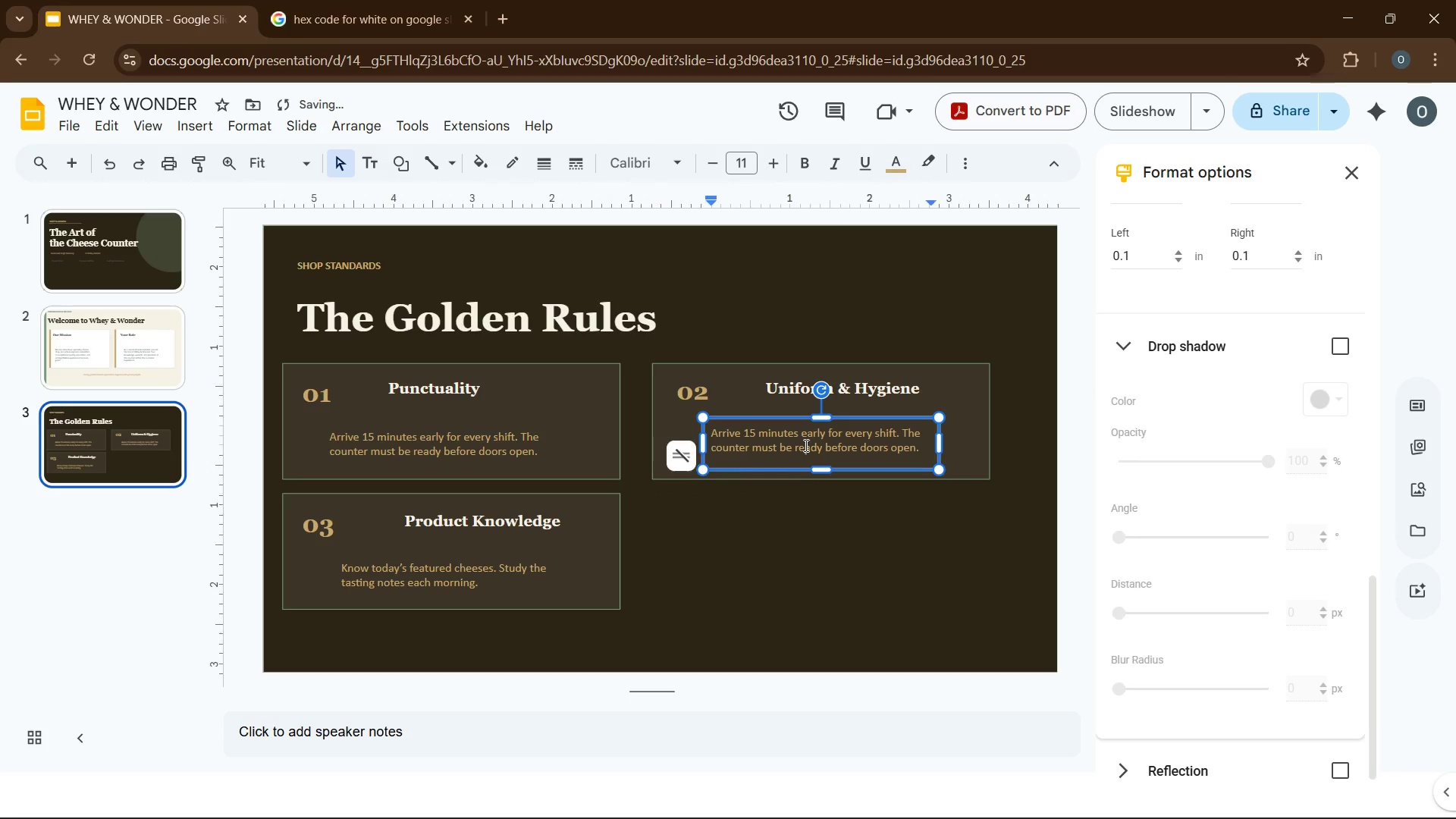 
left_click([805, 445])
 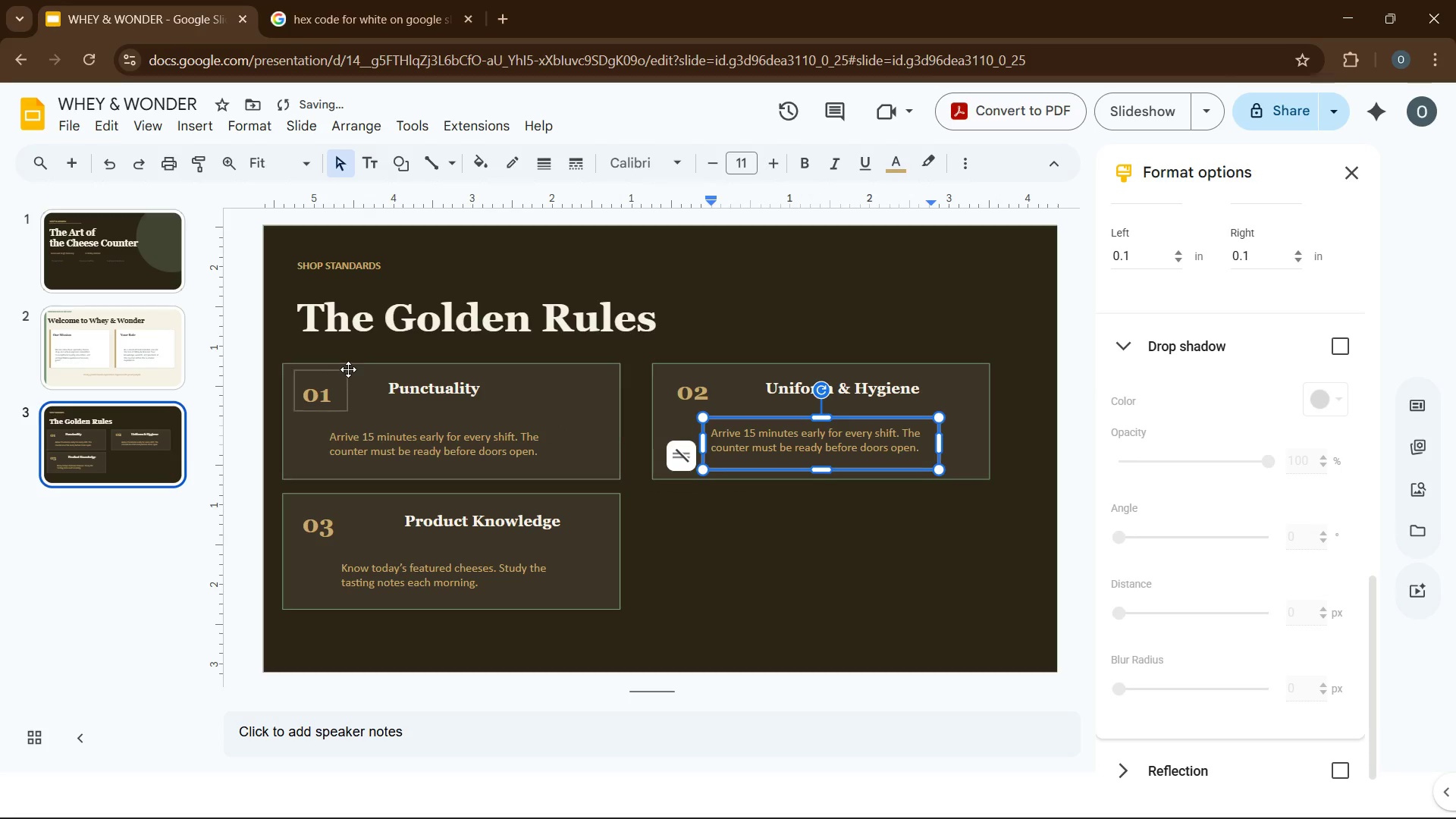 
key(Control+A)
 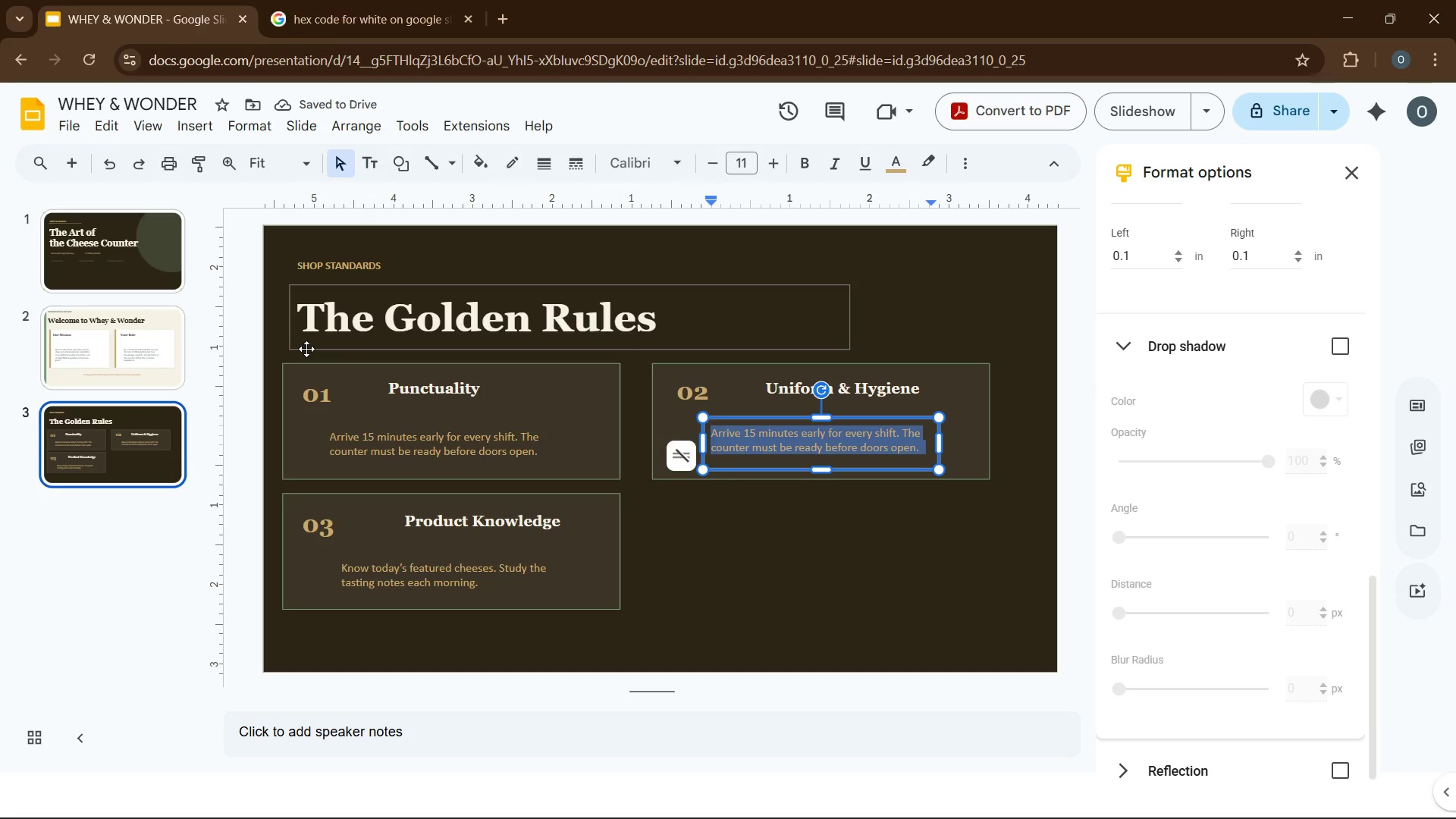 
type(apron pressed, hair secured, gloves on. no perfume, letthe)
key(Backspace)
key(Backspace)
key(Backspace)
type( the cheese speaak.)
 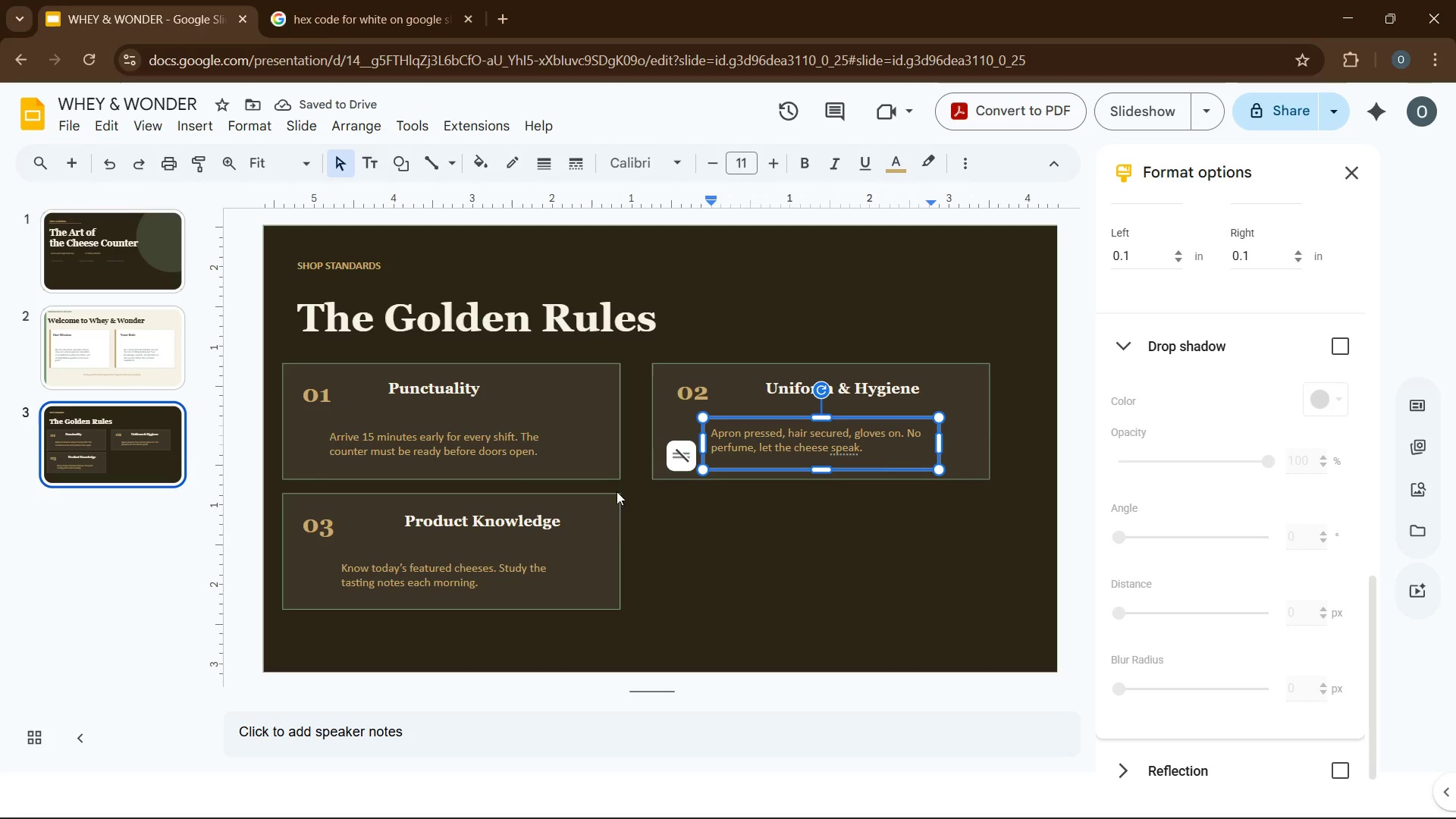 
left_click([855, 583])
 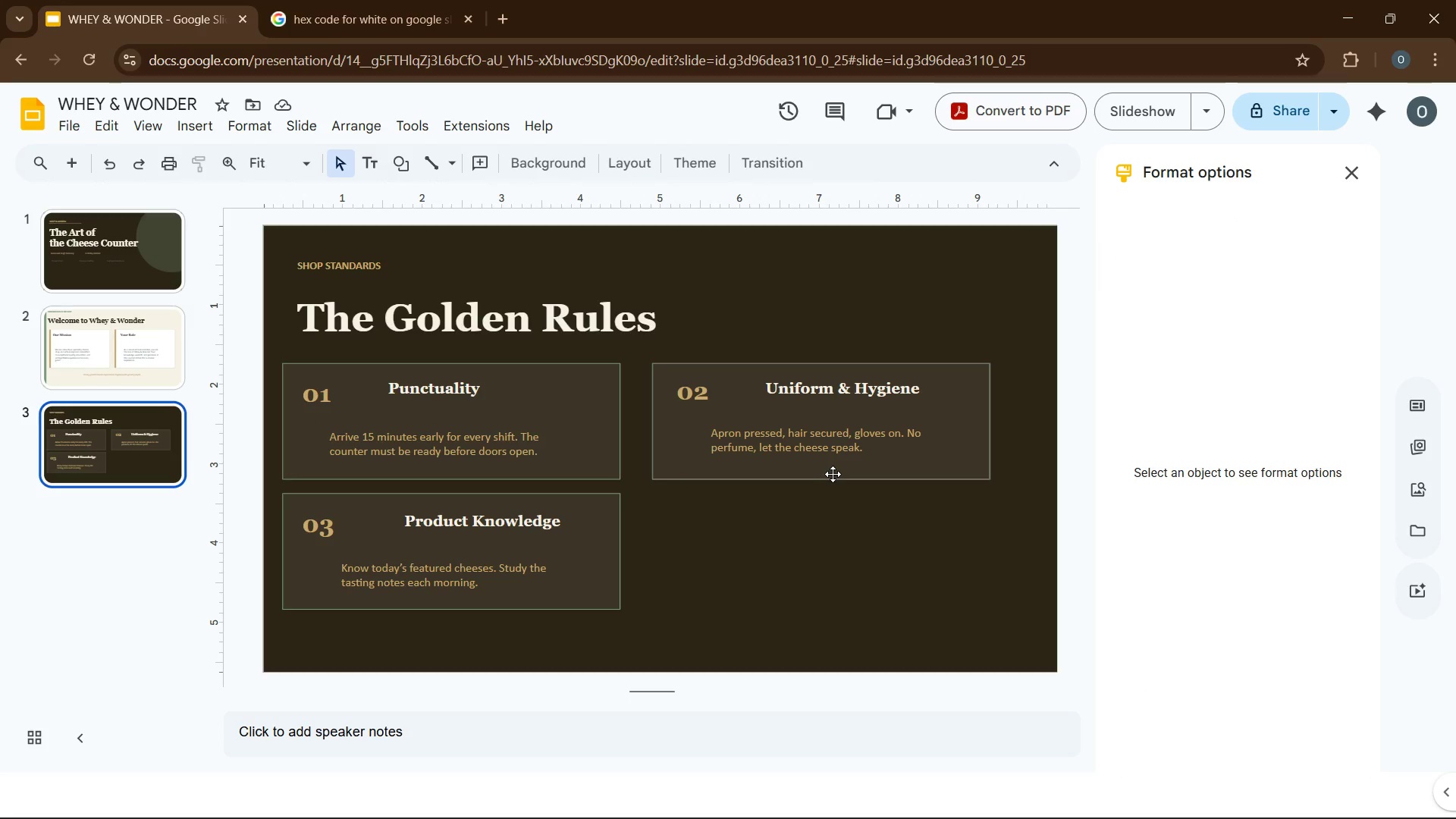 
left_click([833, 474])
 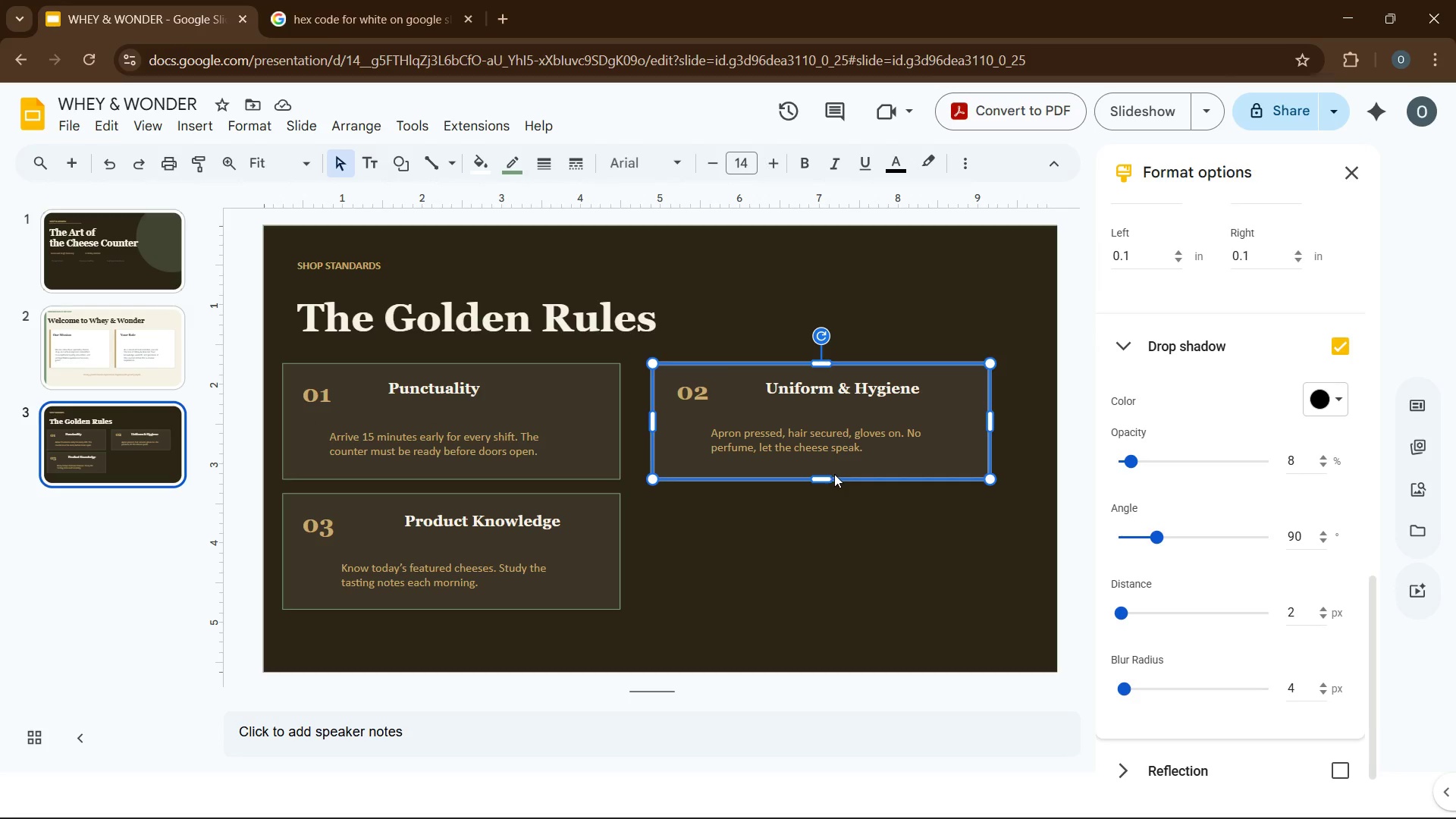 
key(Control+D)
 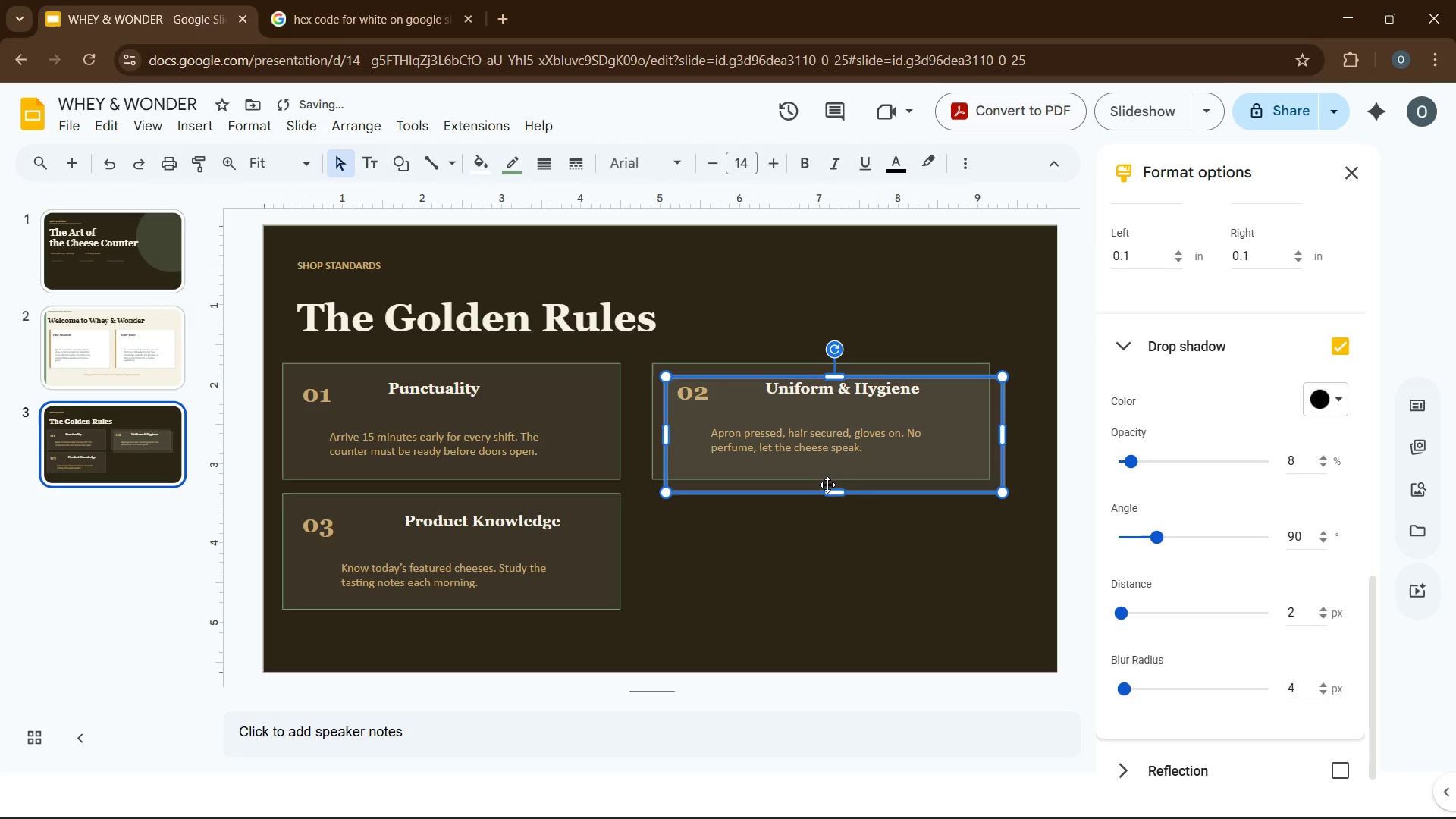 
left_click_drag(start_coordinate=[827, 485], to_coordinate=[817, 598])
 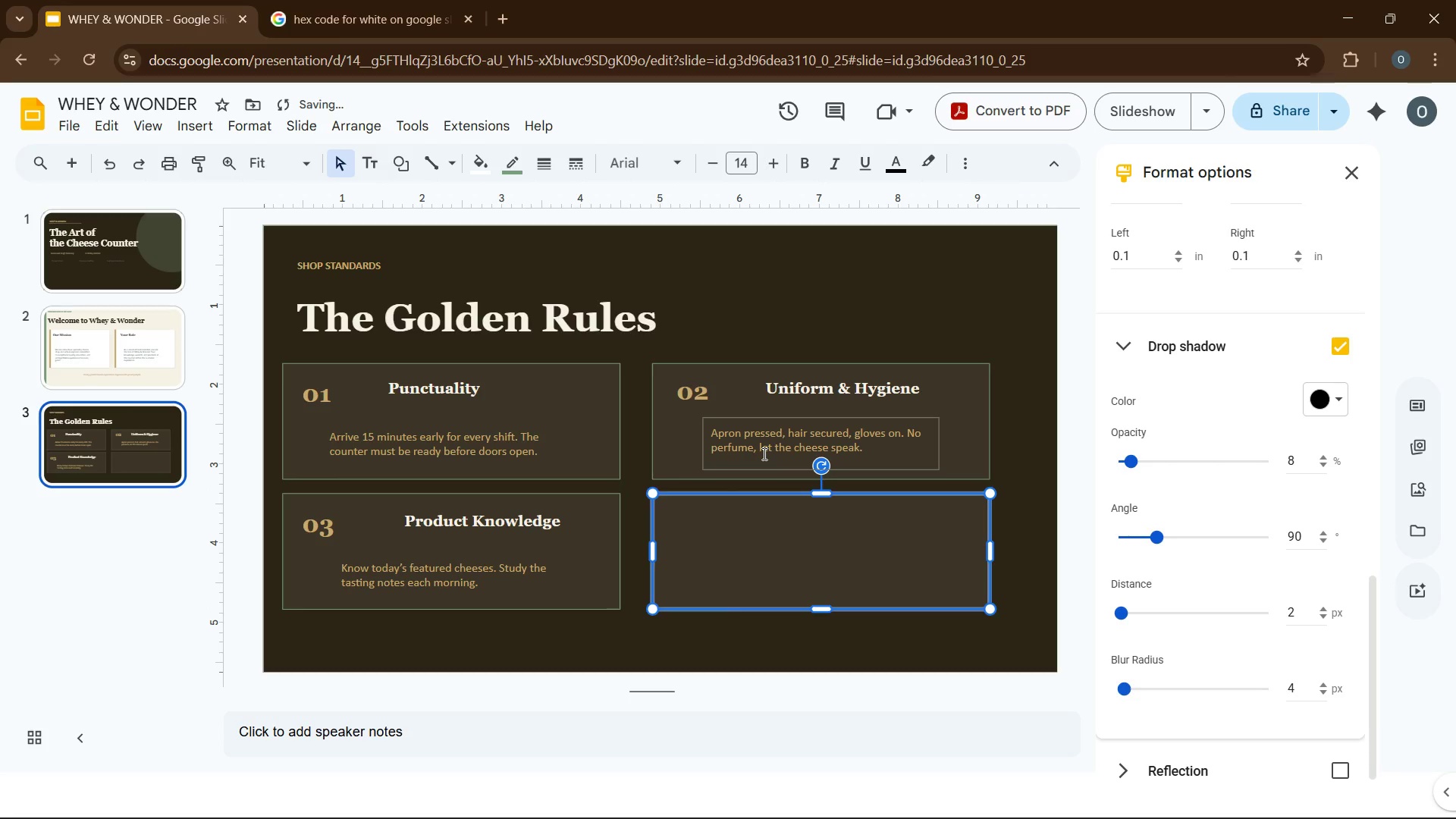 
left_click([763, 453])
 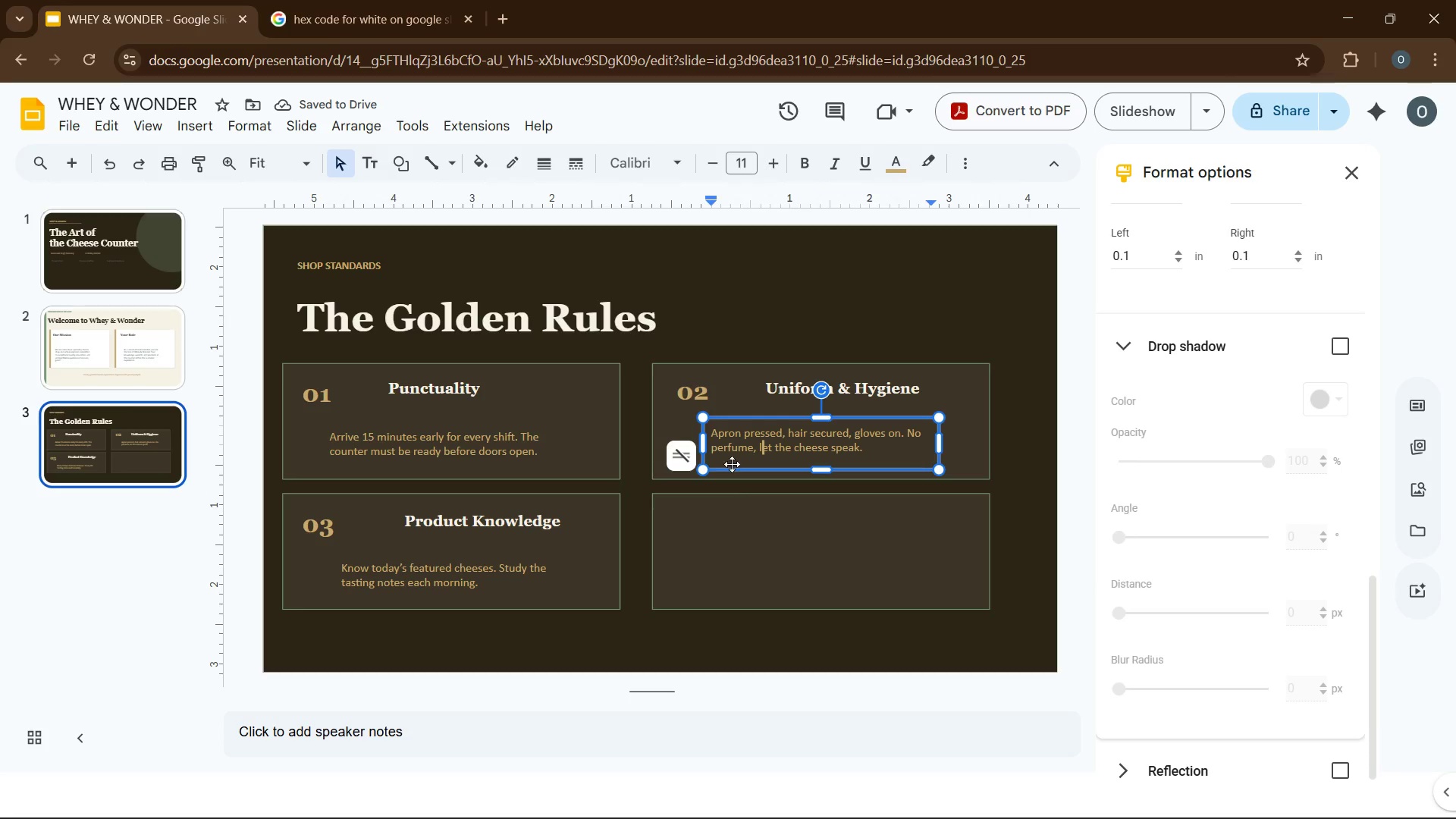 
left_click([732, 464])
 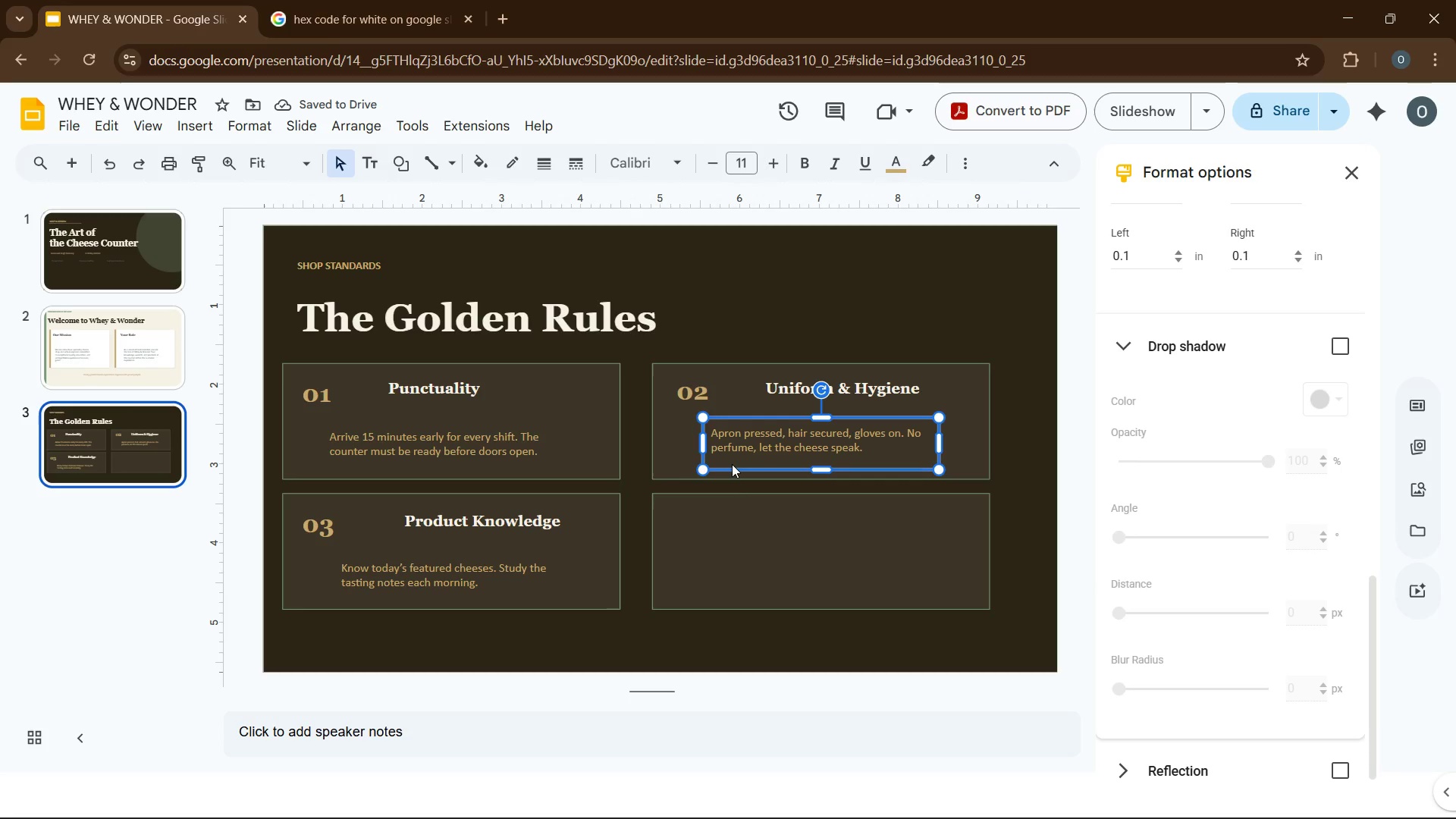 
key(Control+D)
 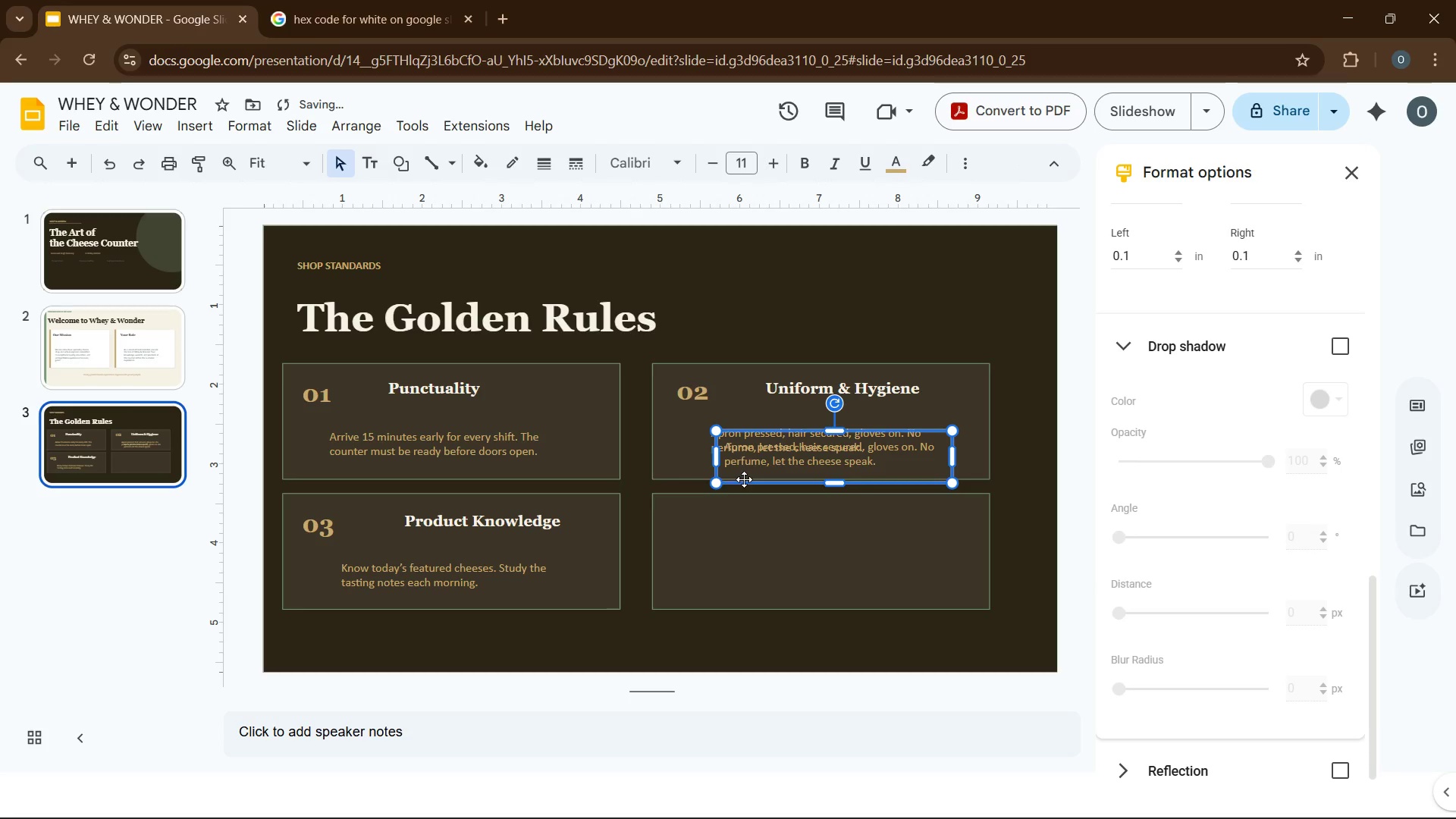 
left_click_drag(start_coordinate=[743, 479], to_coordinate=[739, 593])
 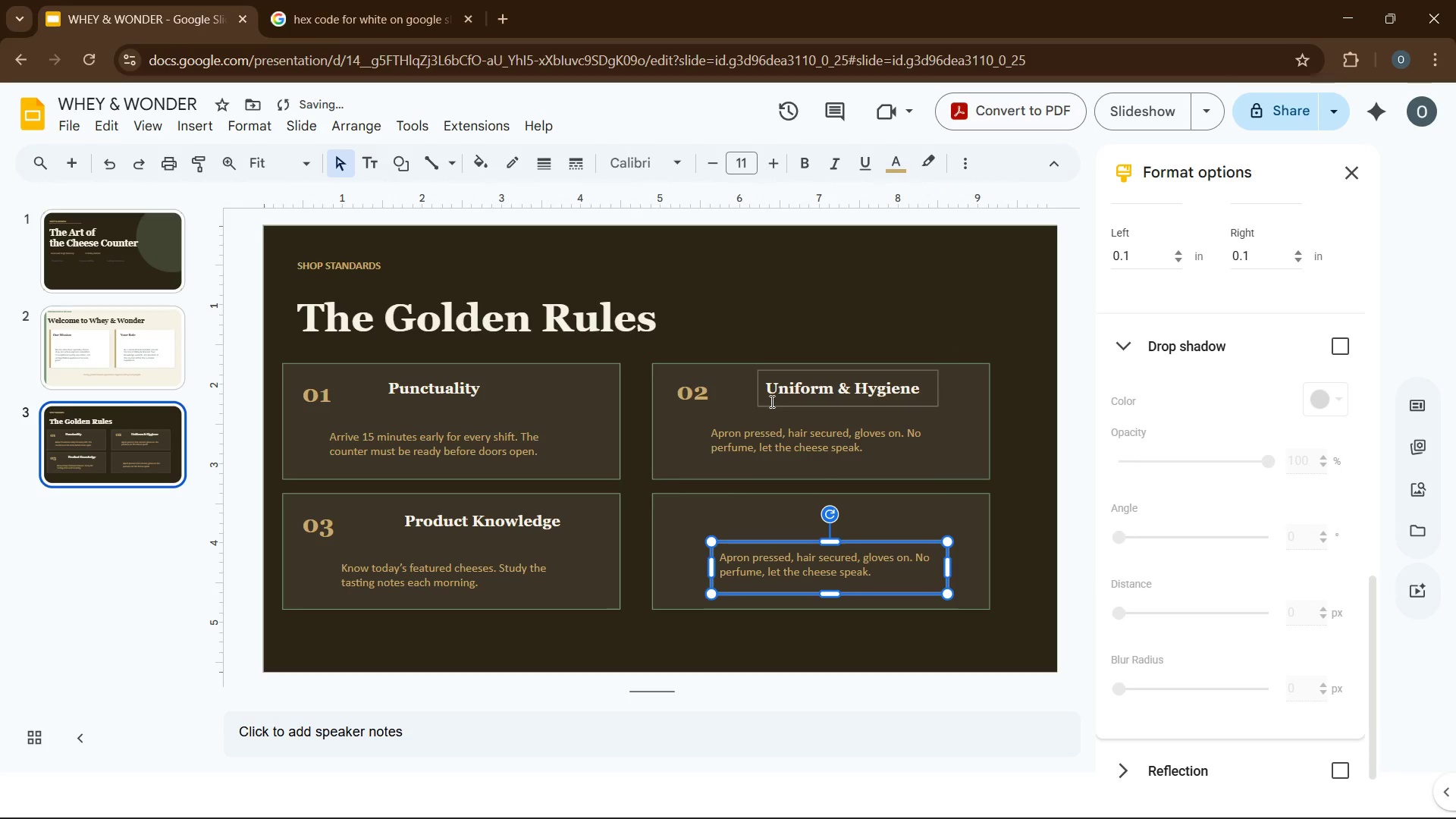 
left_click([771, 400])
 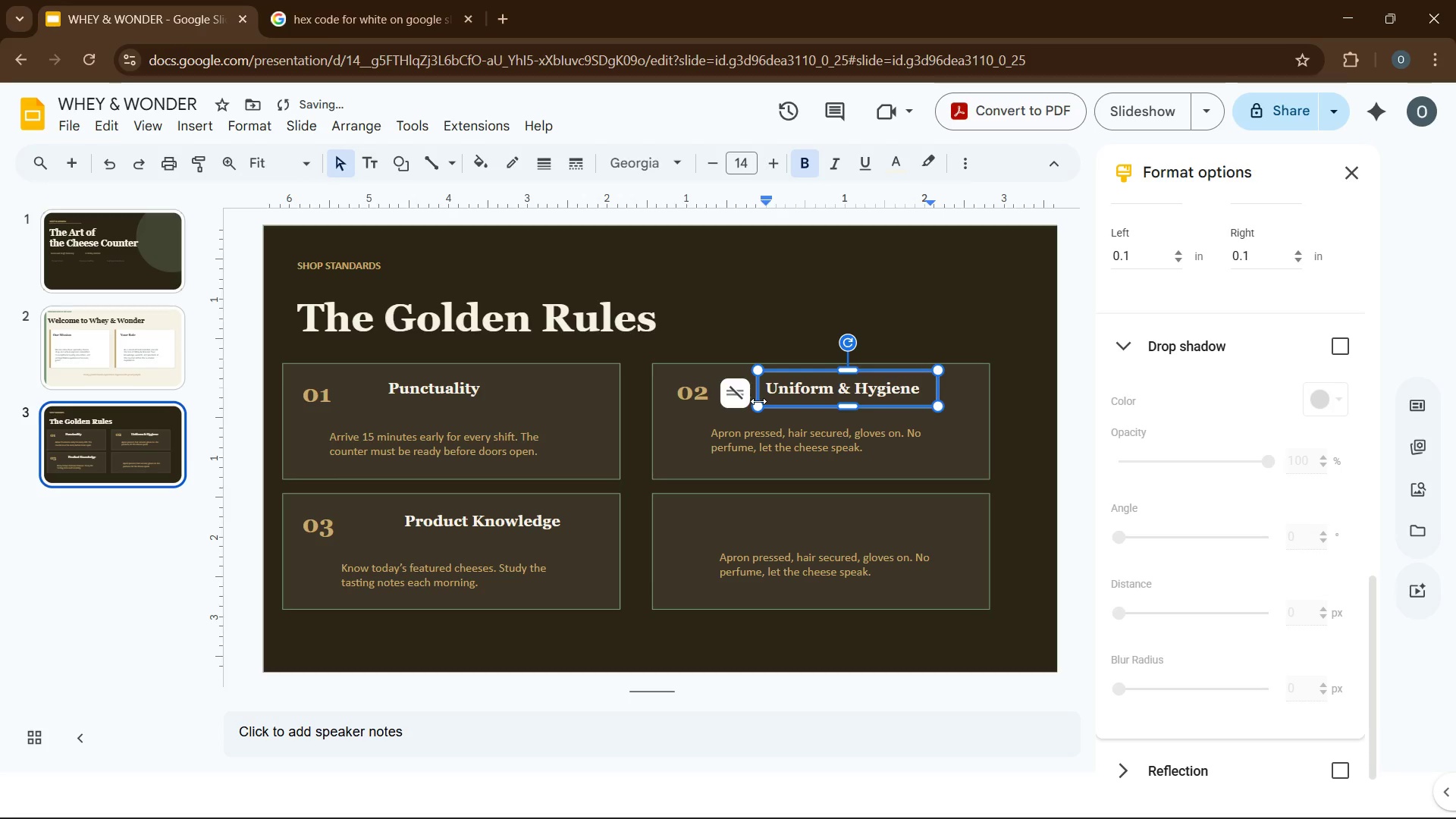 
left_click([758, 401])
 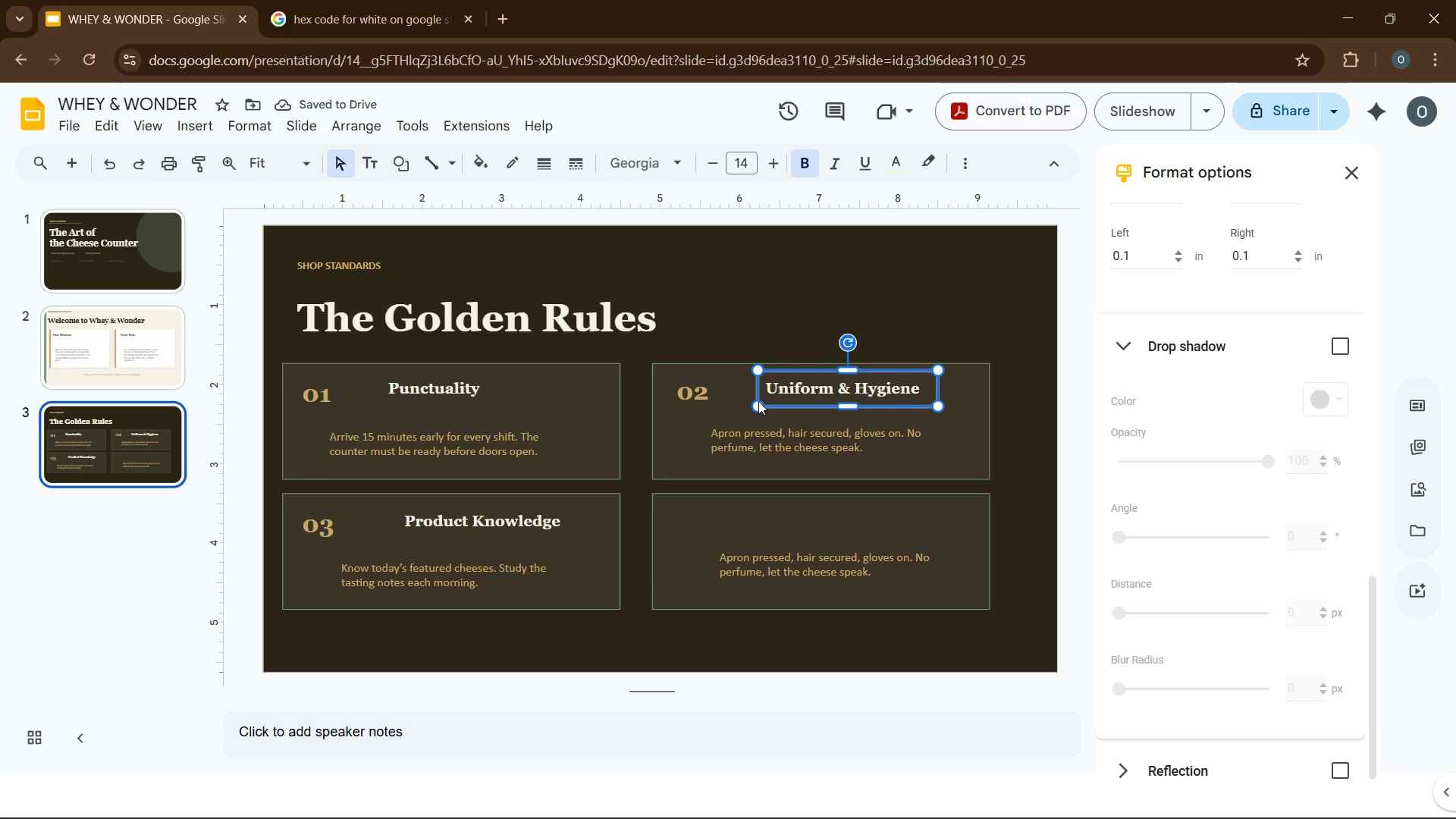 
key(Control+D)
 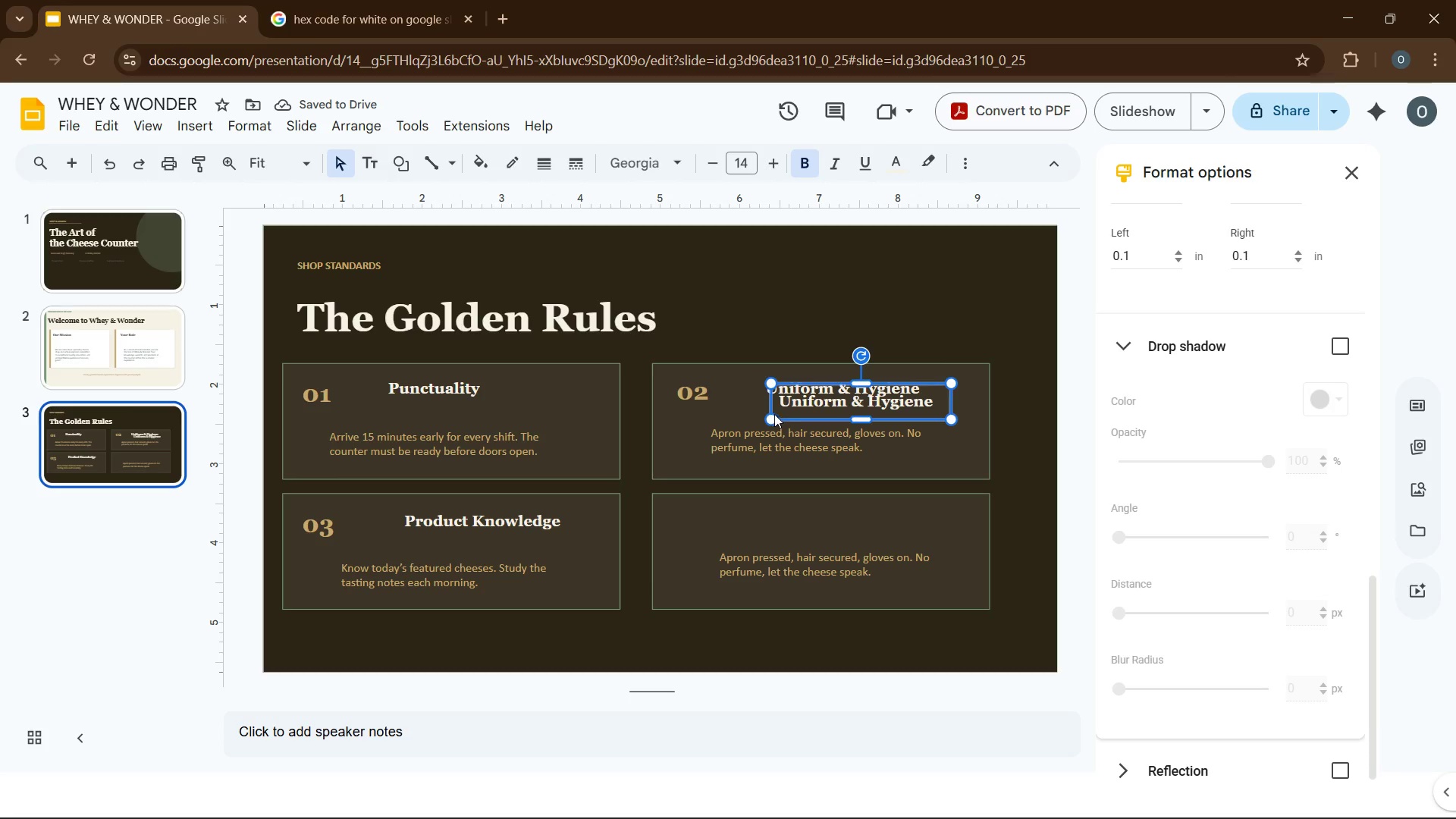 
left_click_drag(start_coordinate=[777, 405], to_coordinate=[760, 519])
 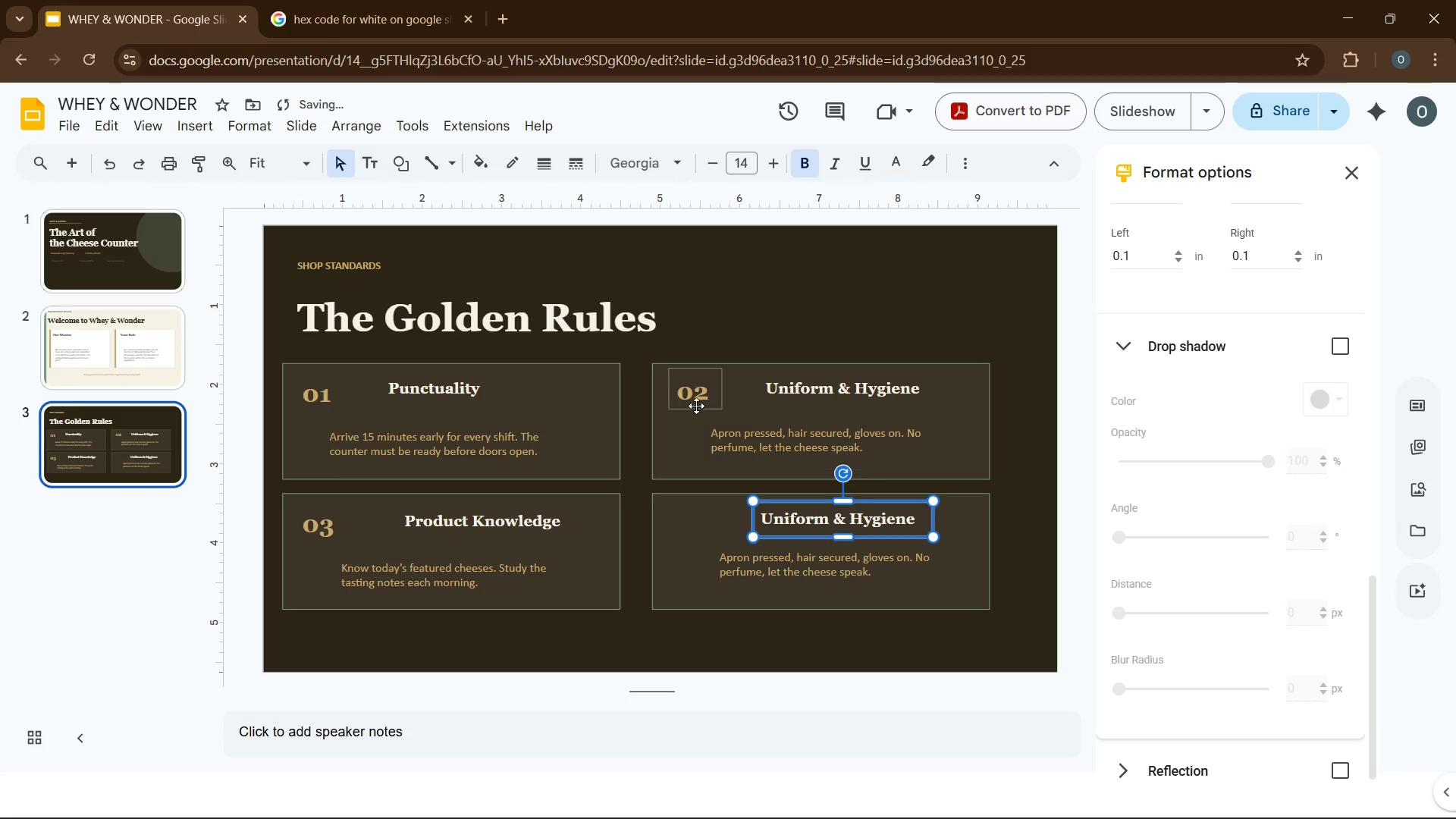 
left_click([694, 403])
 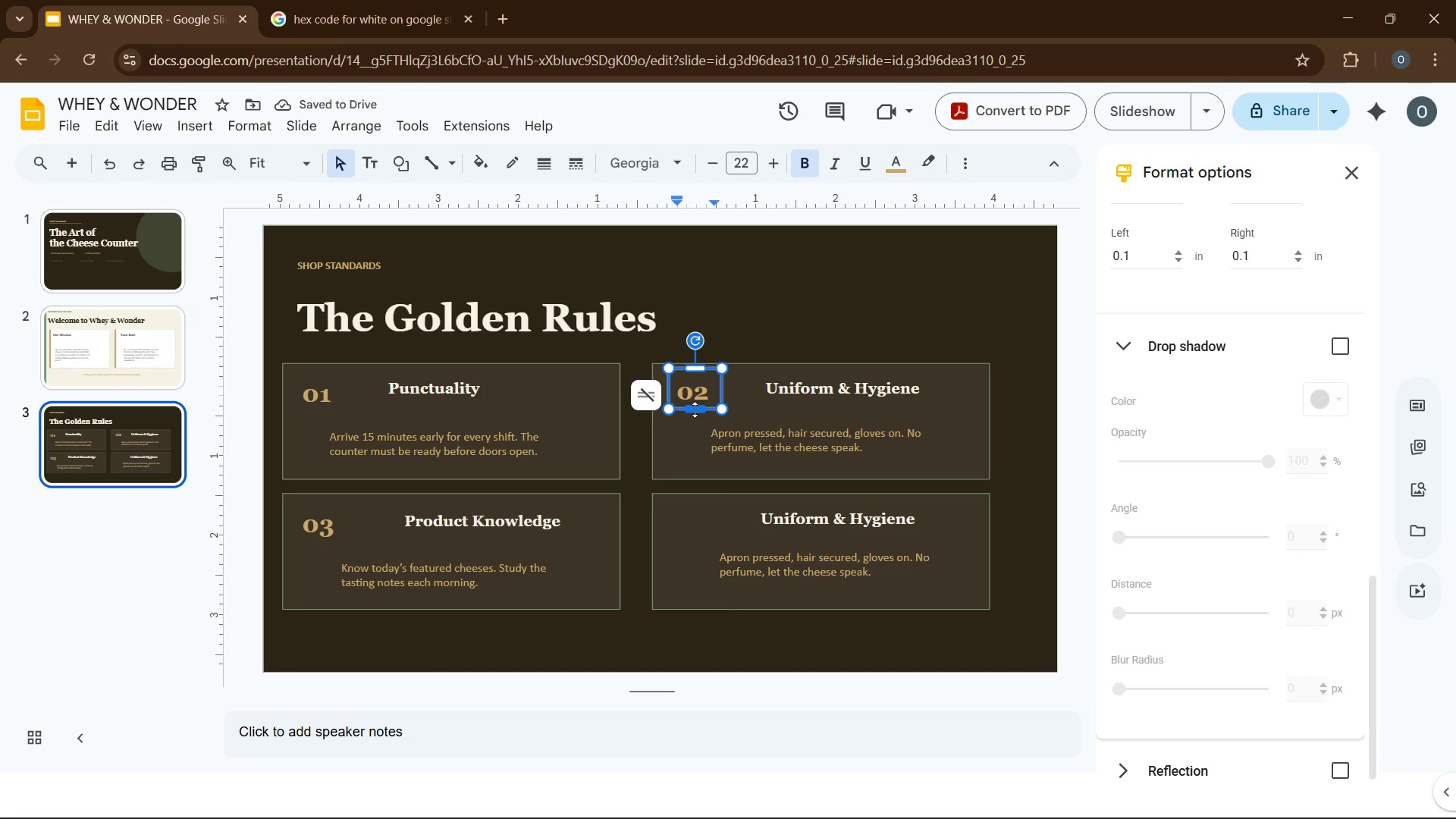 
left_click([695, 410])
 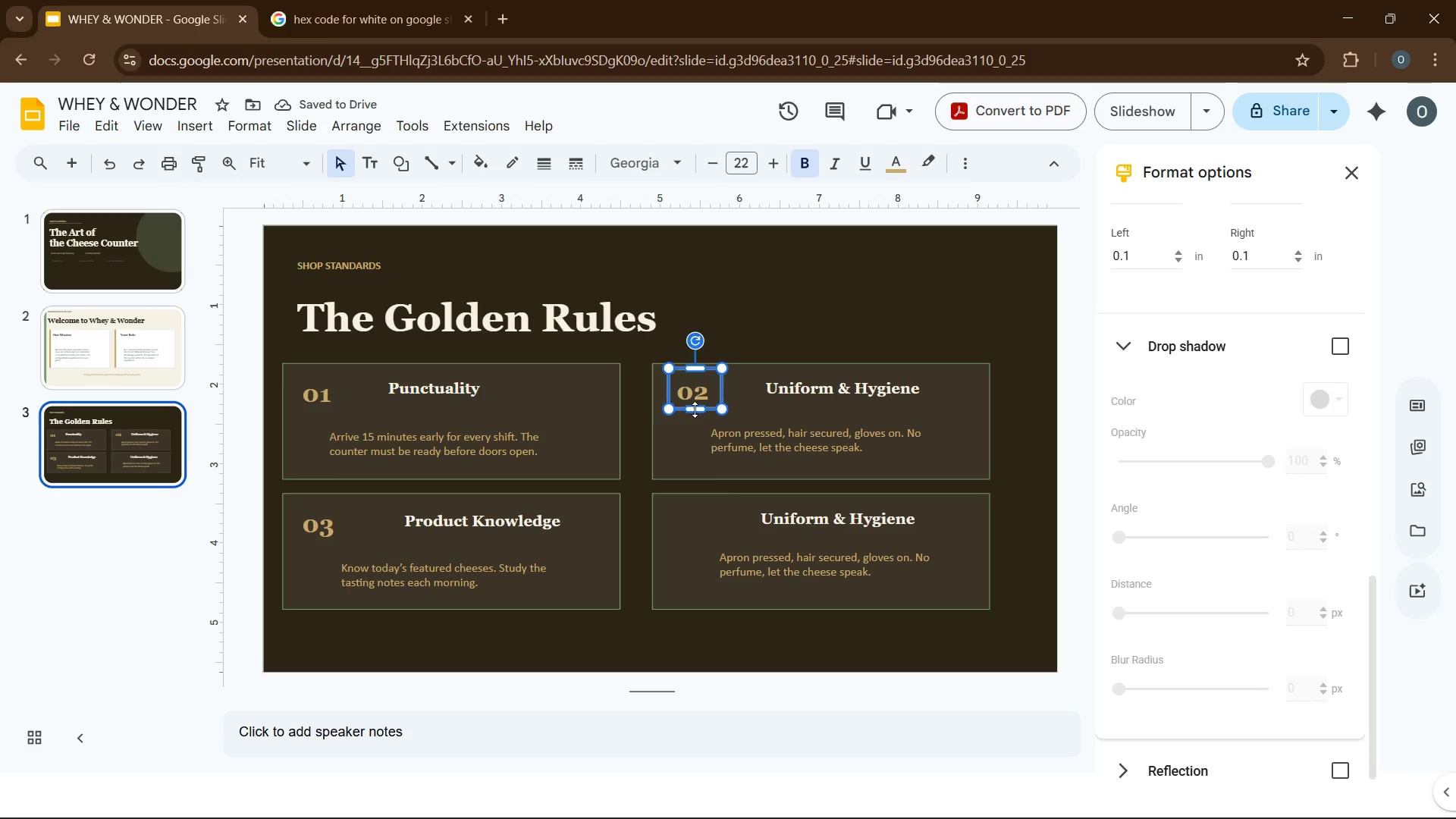 
key(Control+D)
 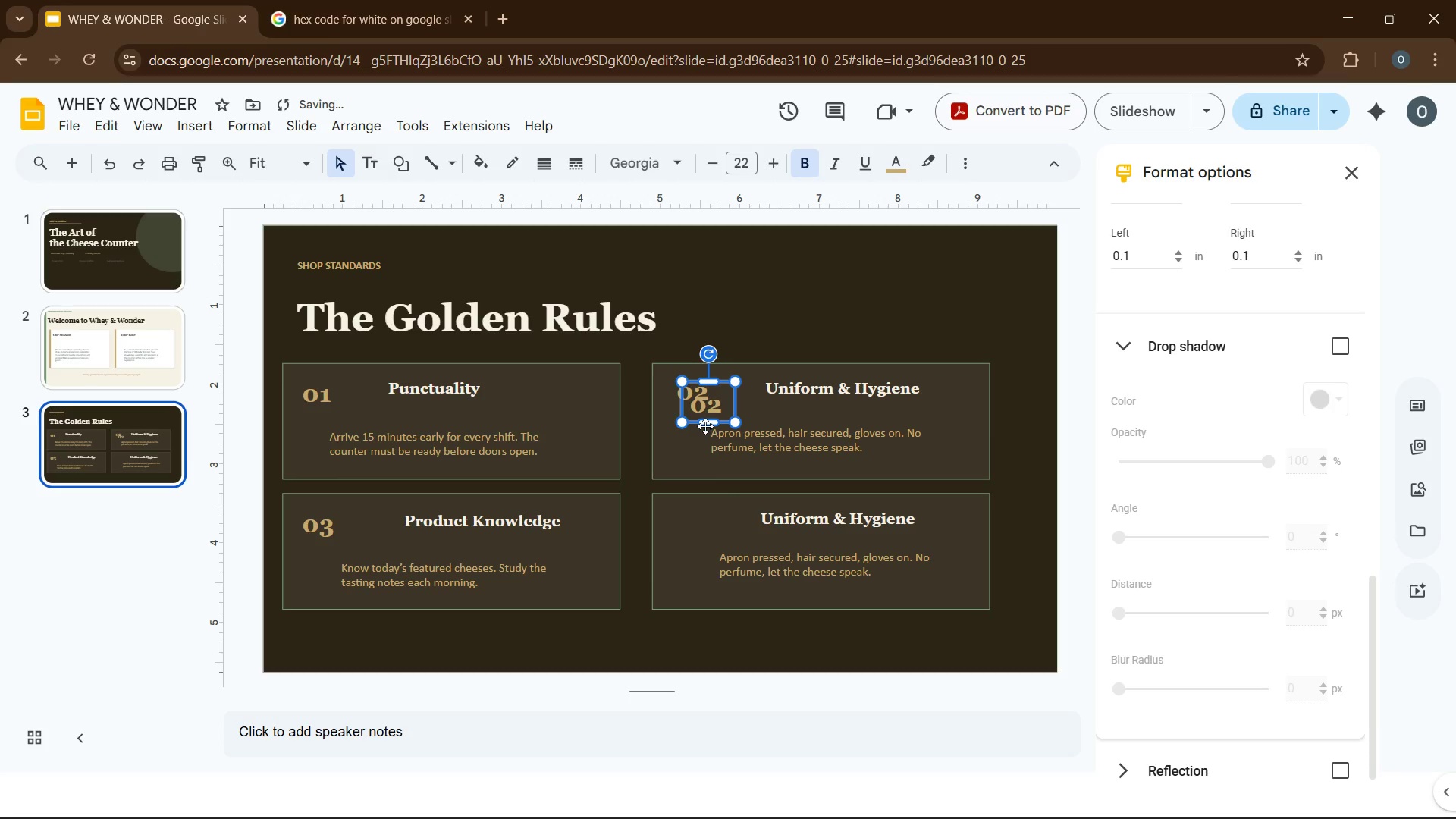 
left_click_drag(start_coordinate=[706, 425], to_coordinate=[692, 529])
 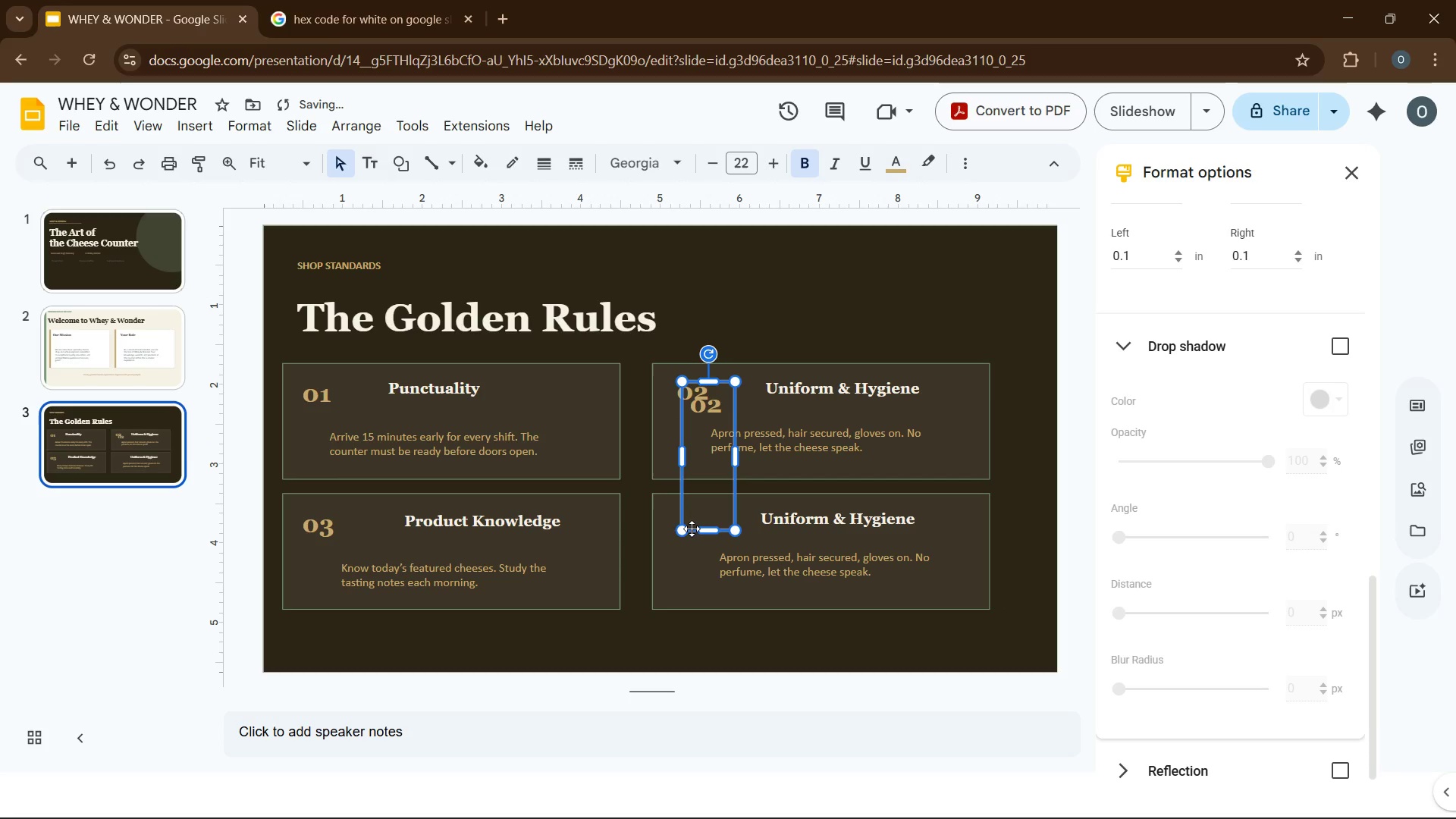 
key(Control+Z)
 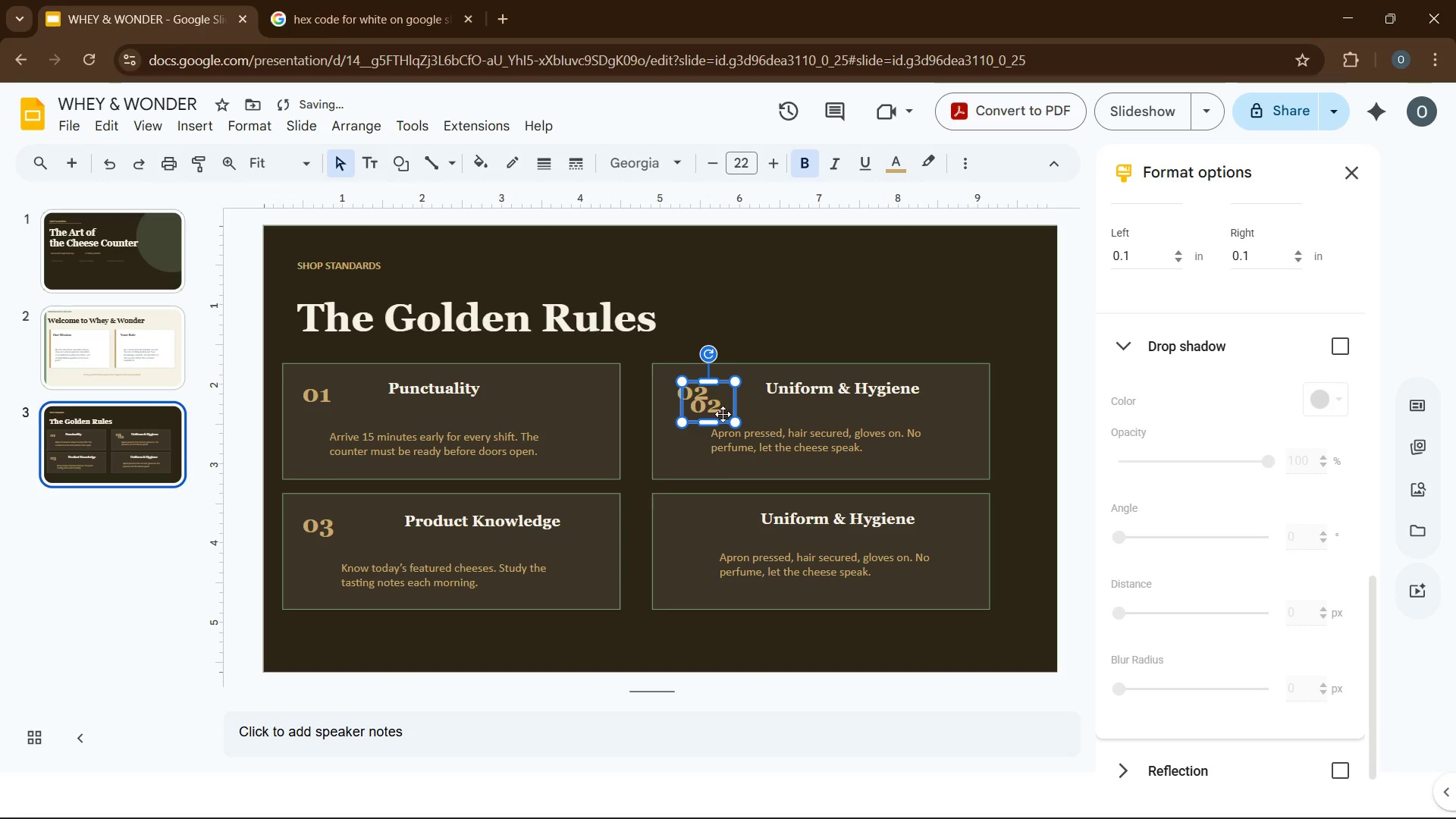 
left_click_drag(start_coordinate=[725, 414], to_coordinate=[709, 530])
 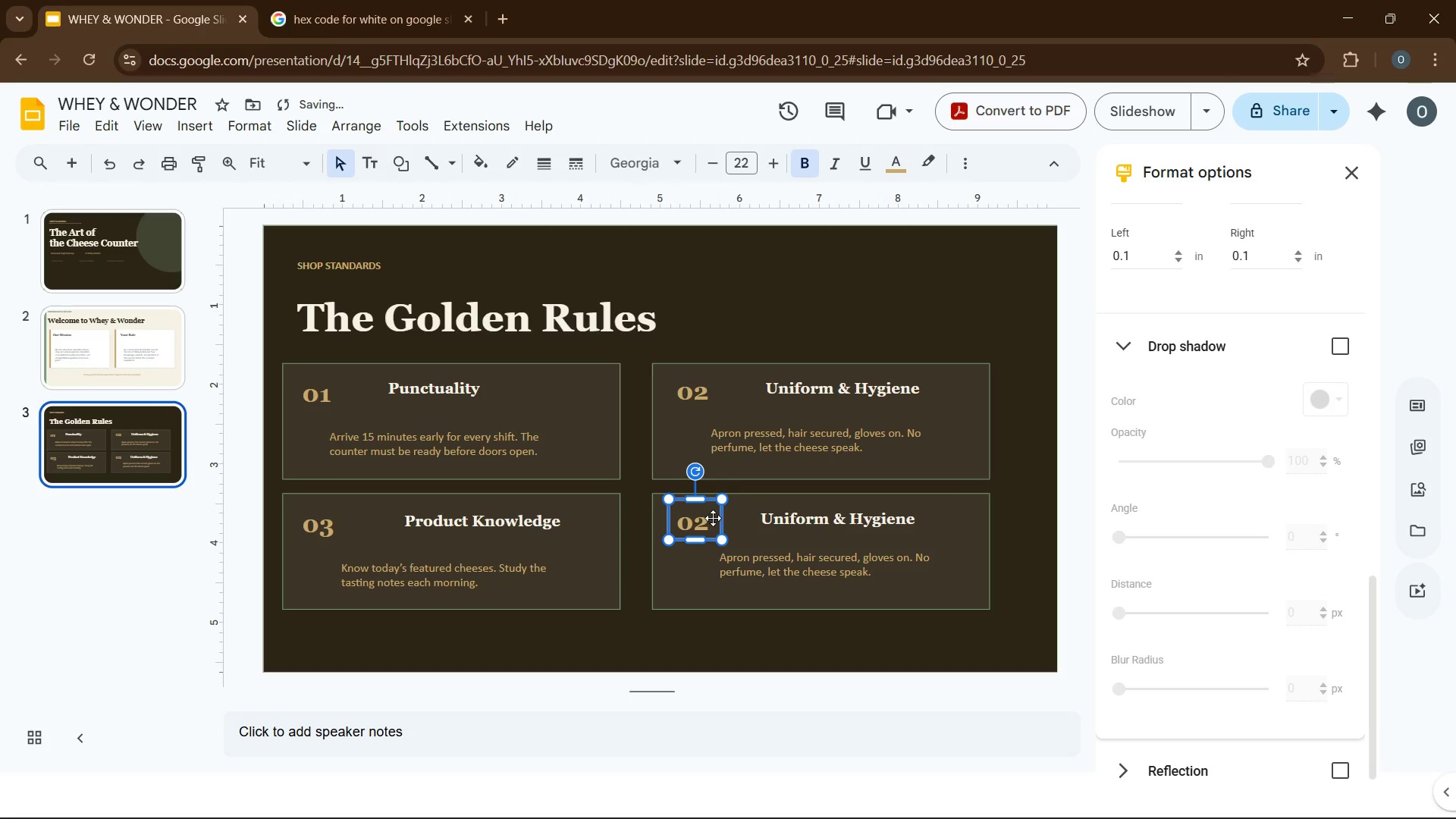 
left_click([713, 518])
 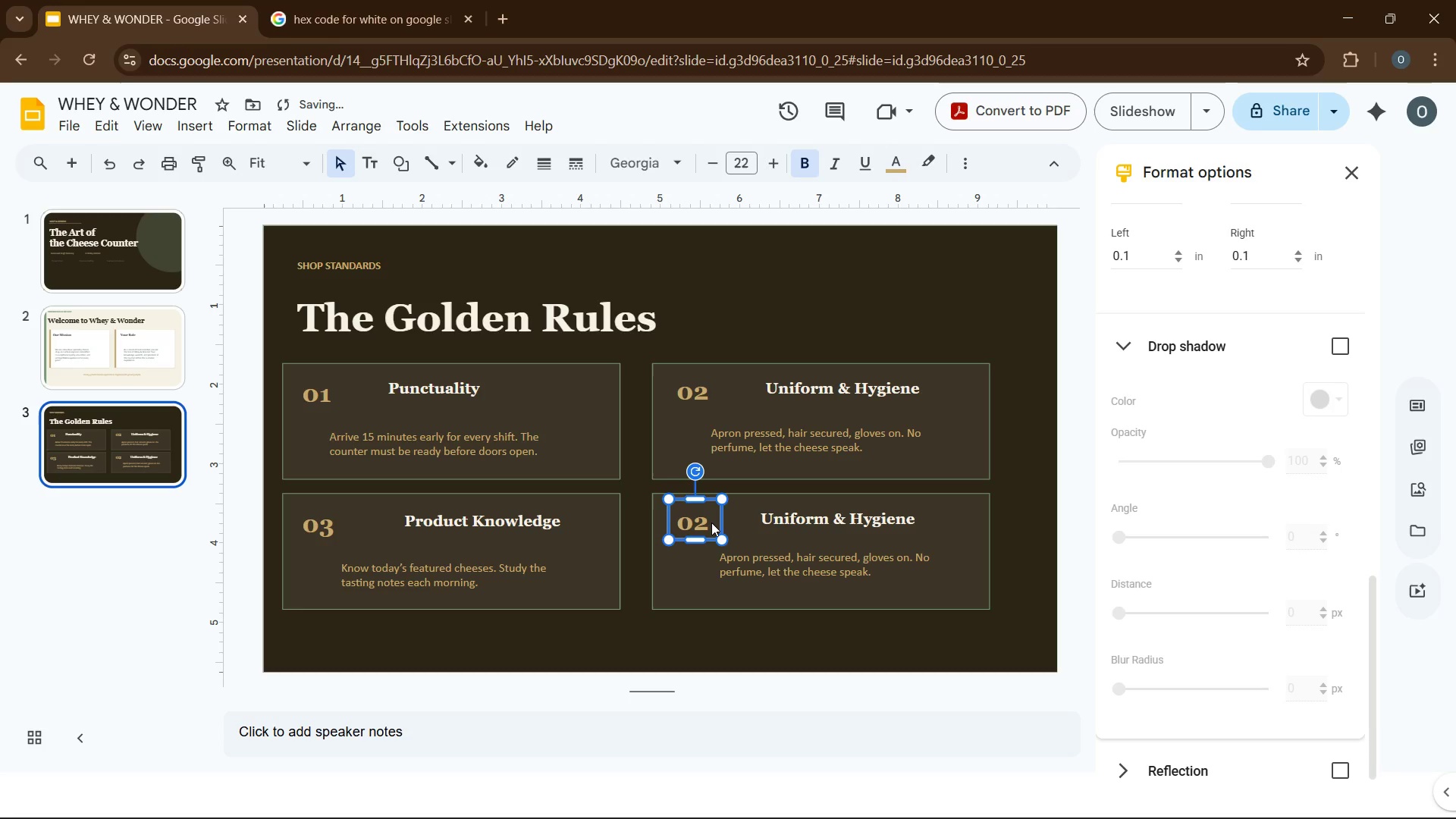 
double_click([711, 522])
 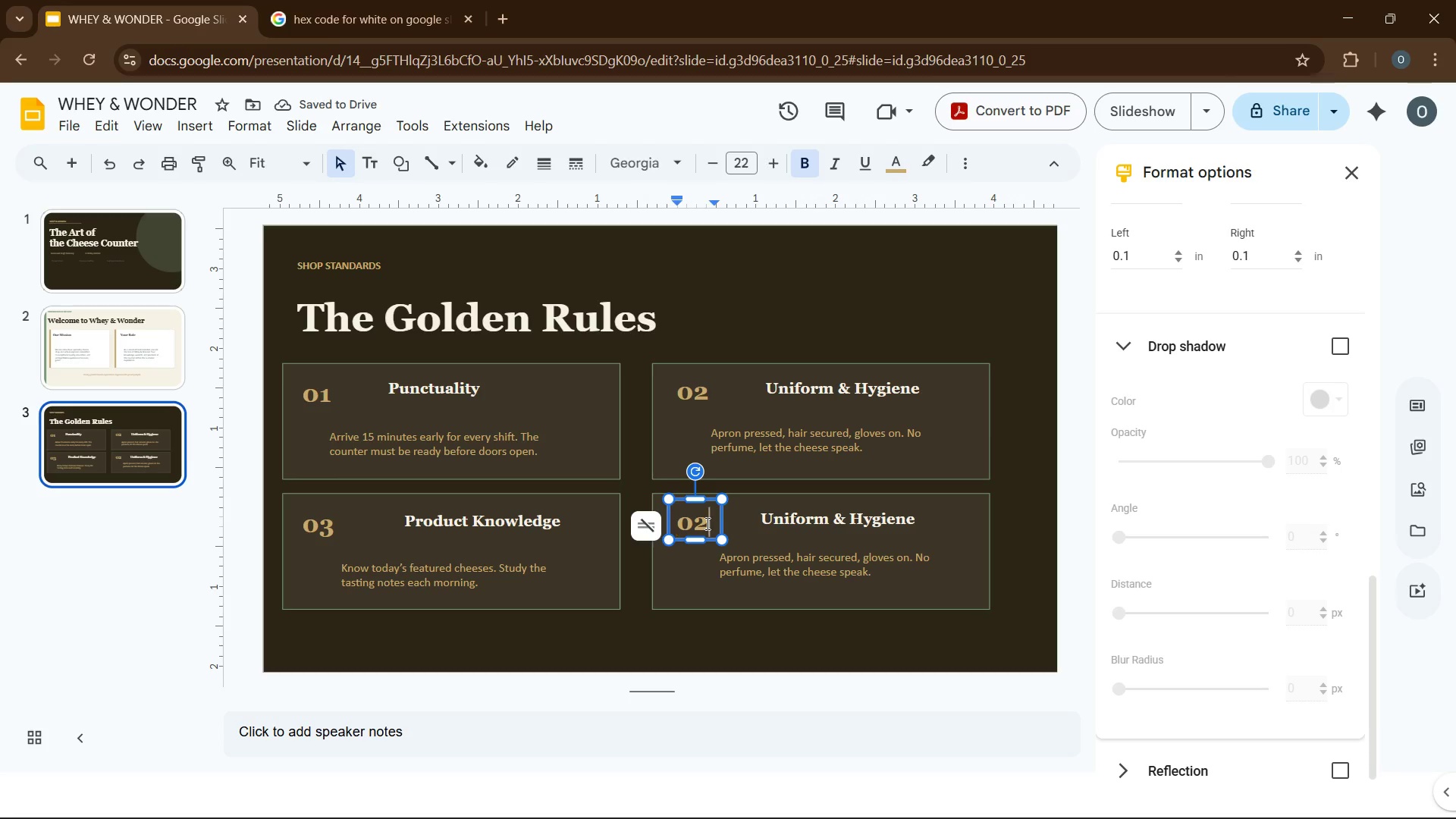 
left_click([706, 523])
 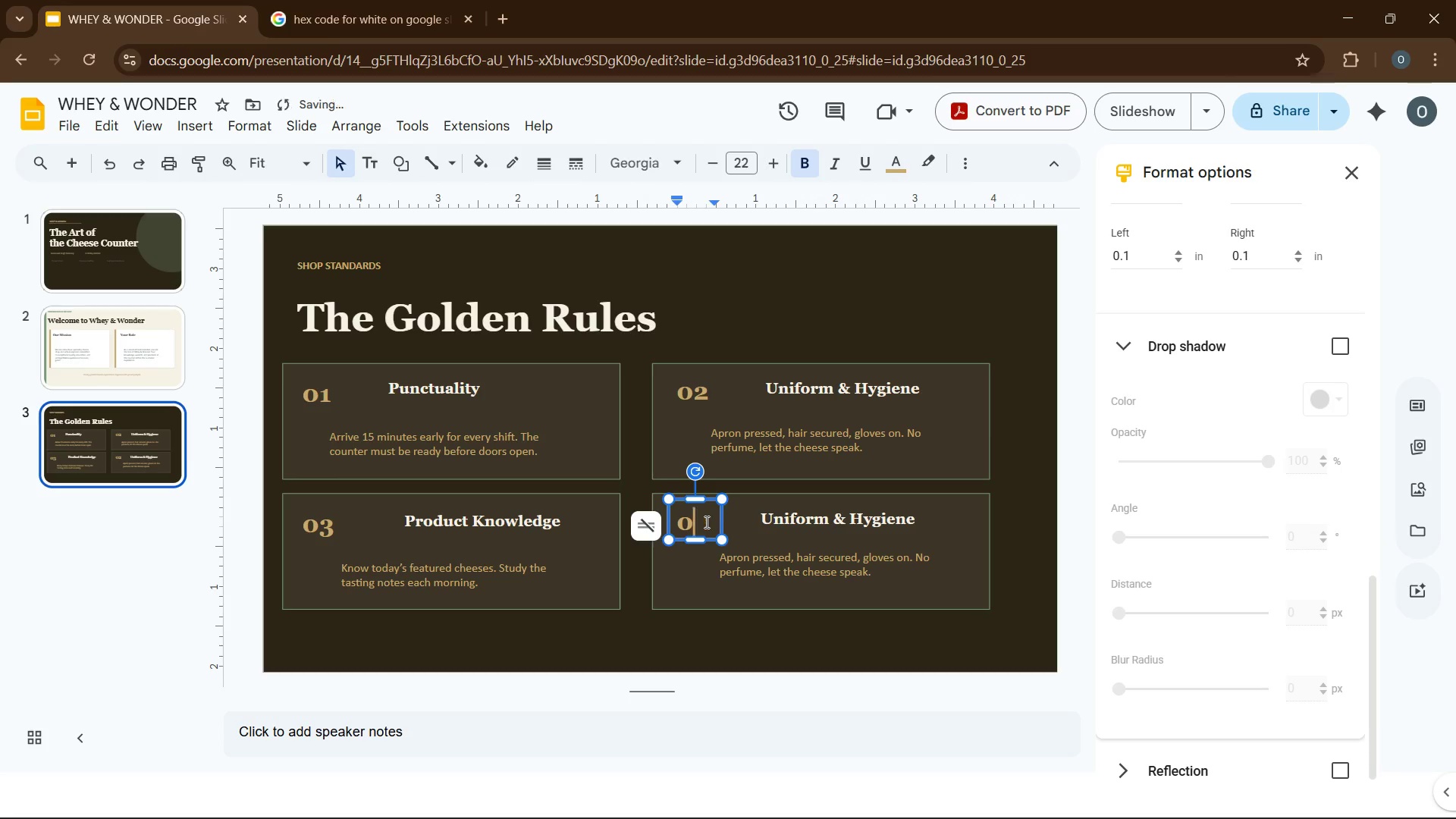 
key(Backspace)
 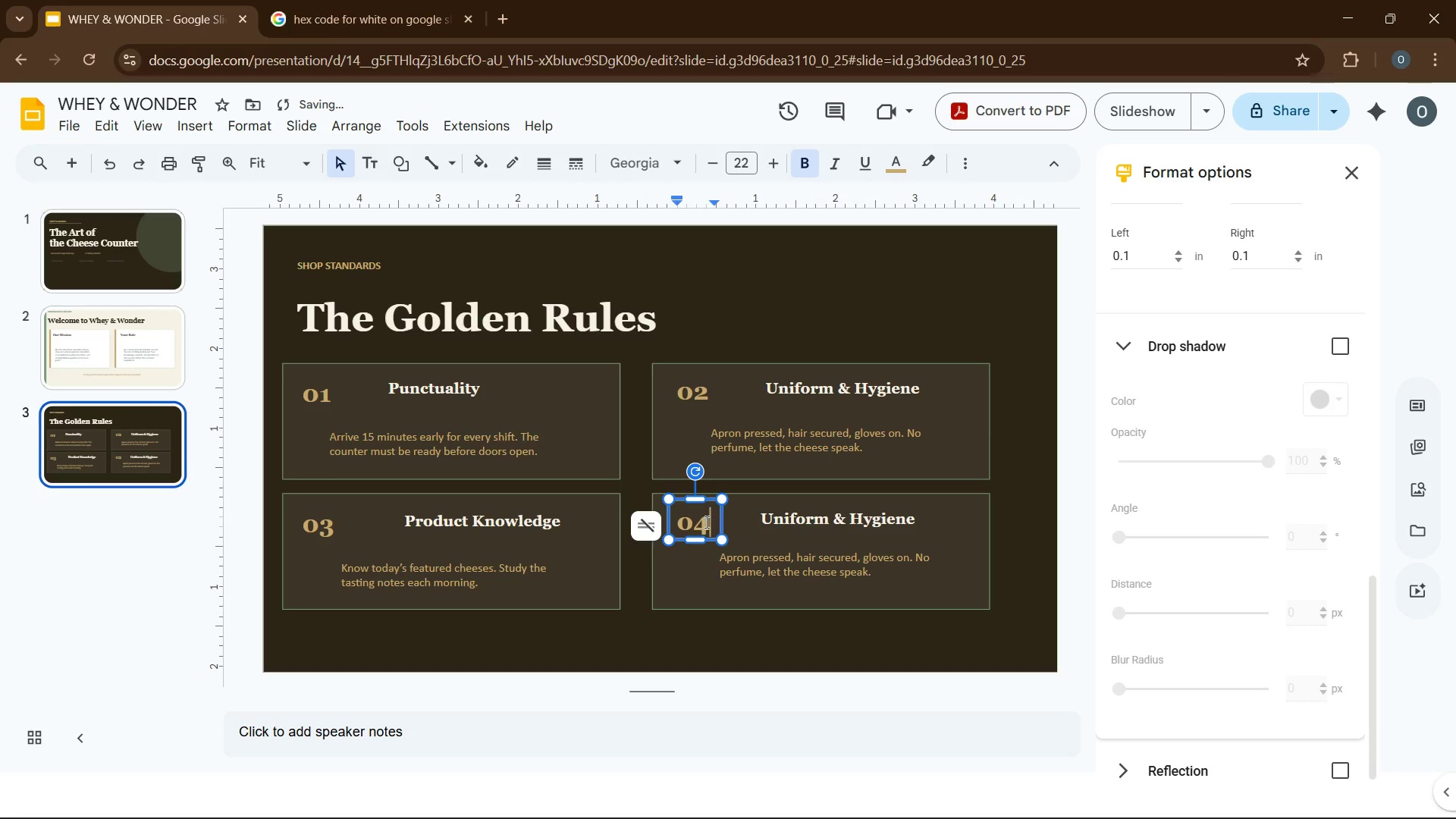 
key(Numpad4)
 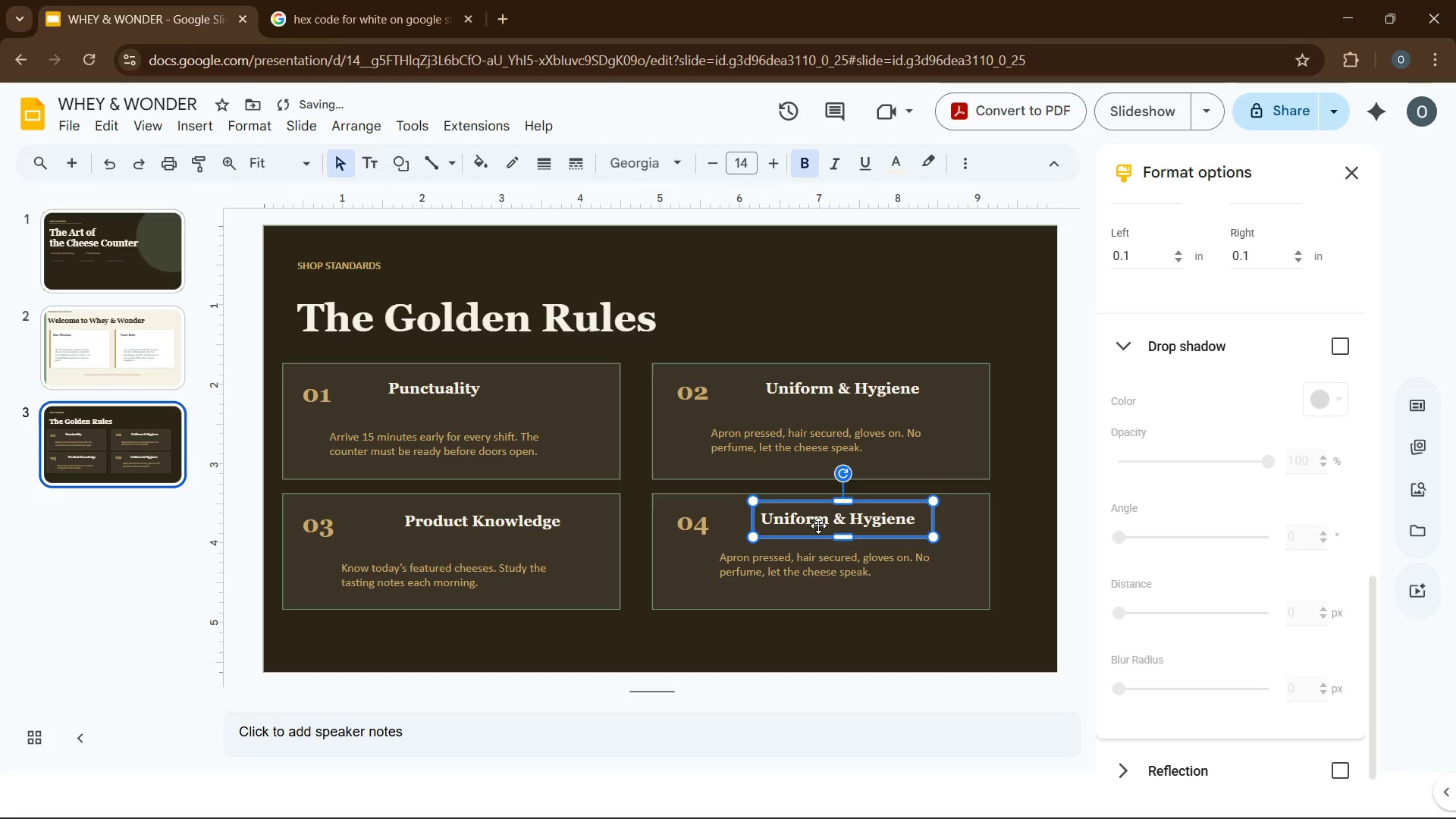 
double_click([818, 526])
 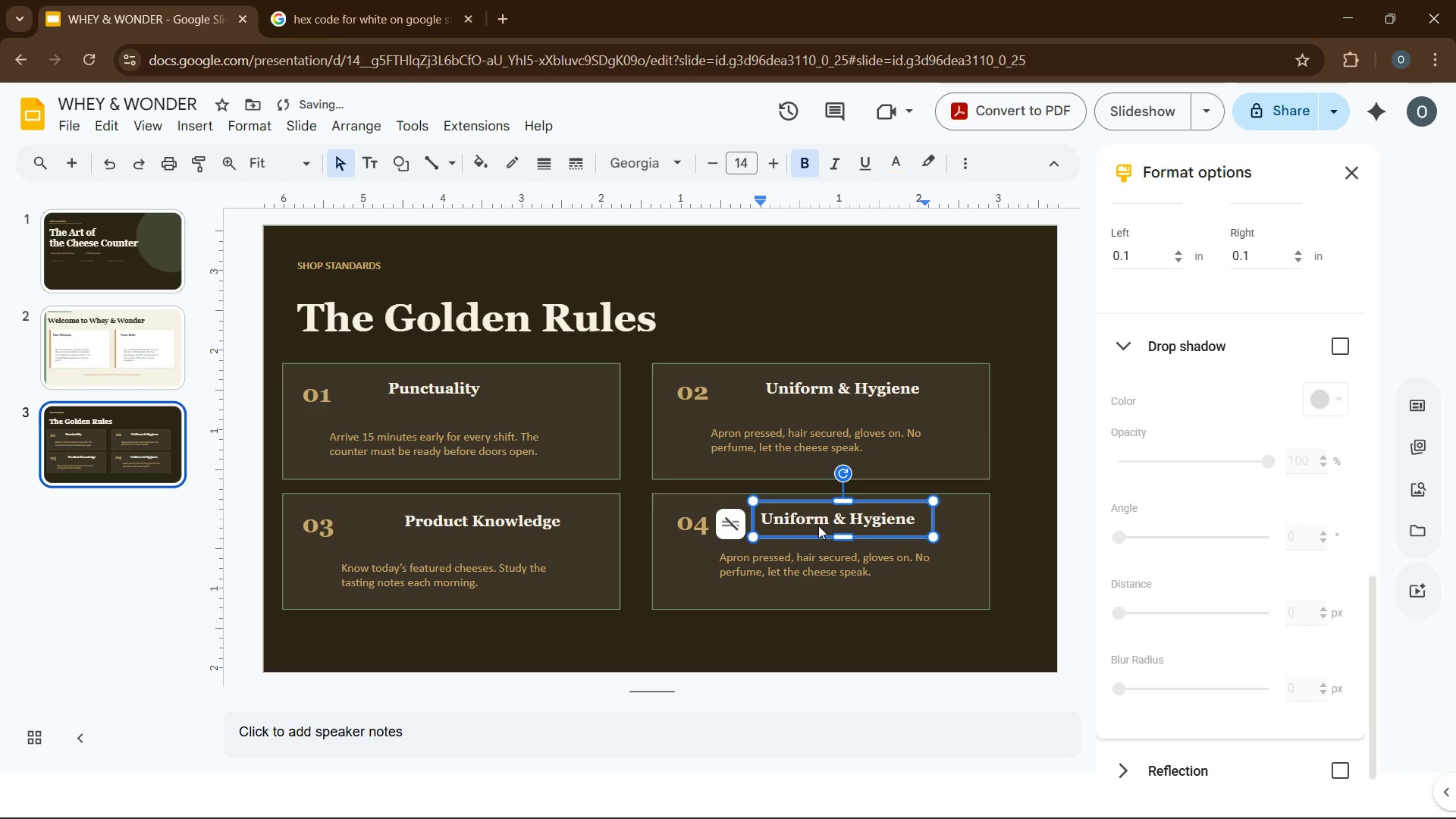 
key(Control+A)
 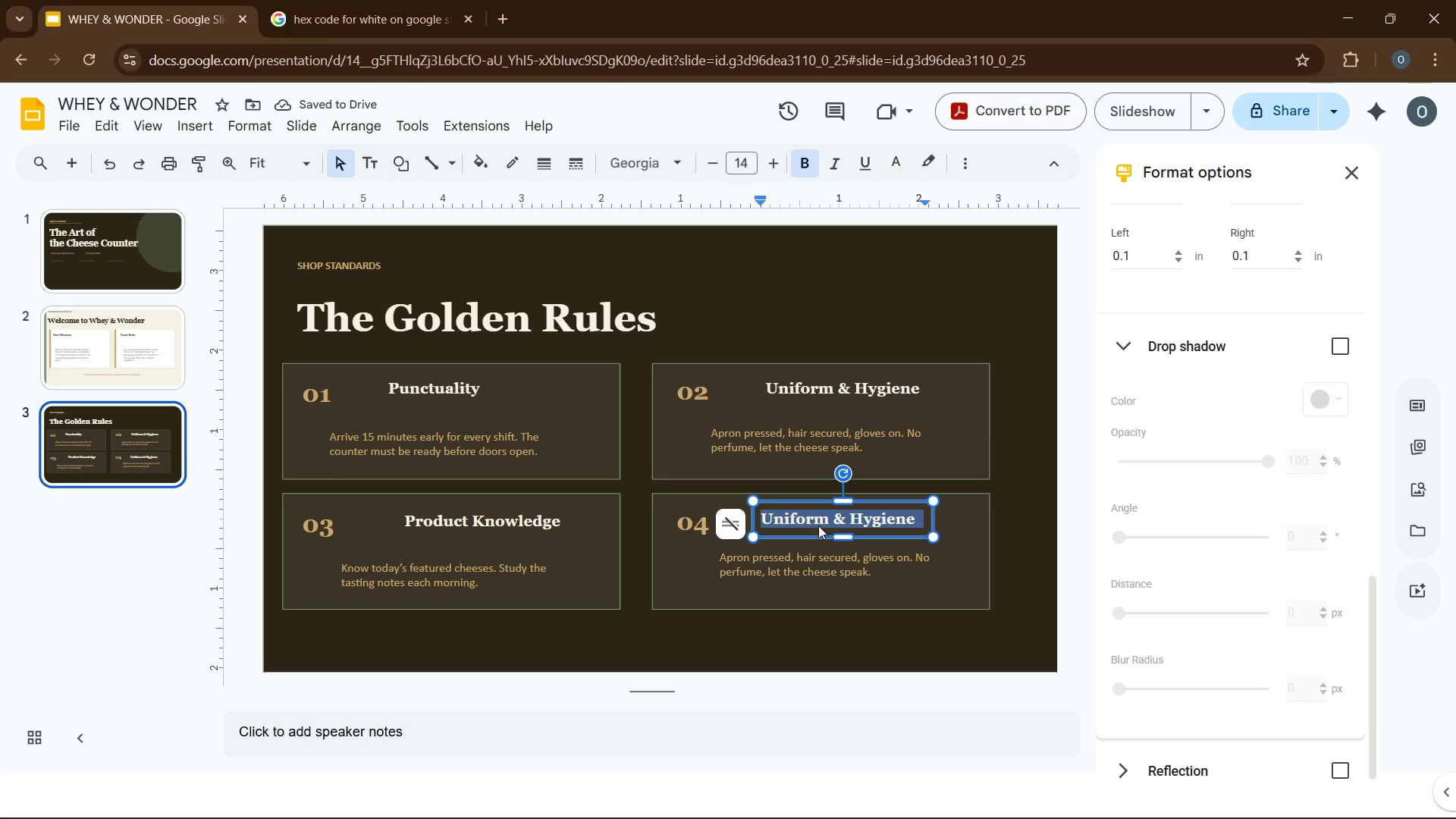 
type(zero Waste Policy)
 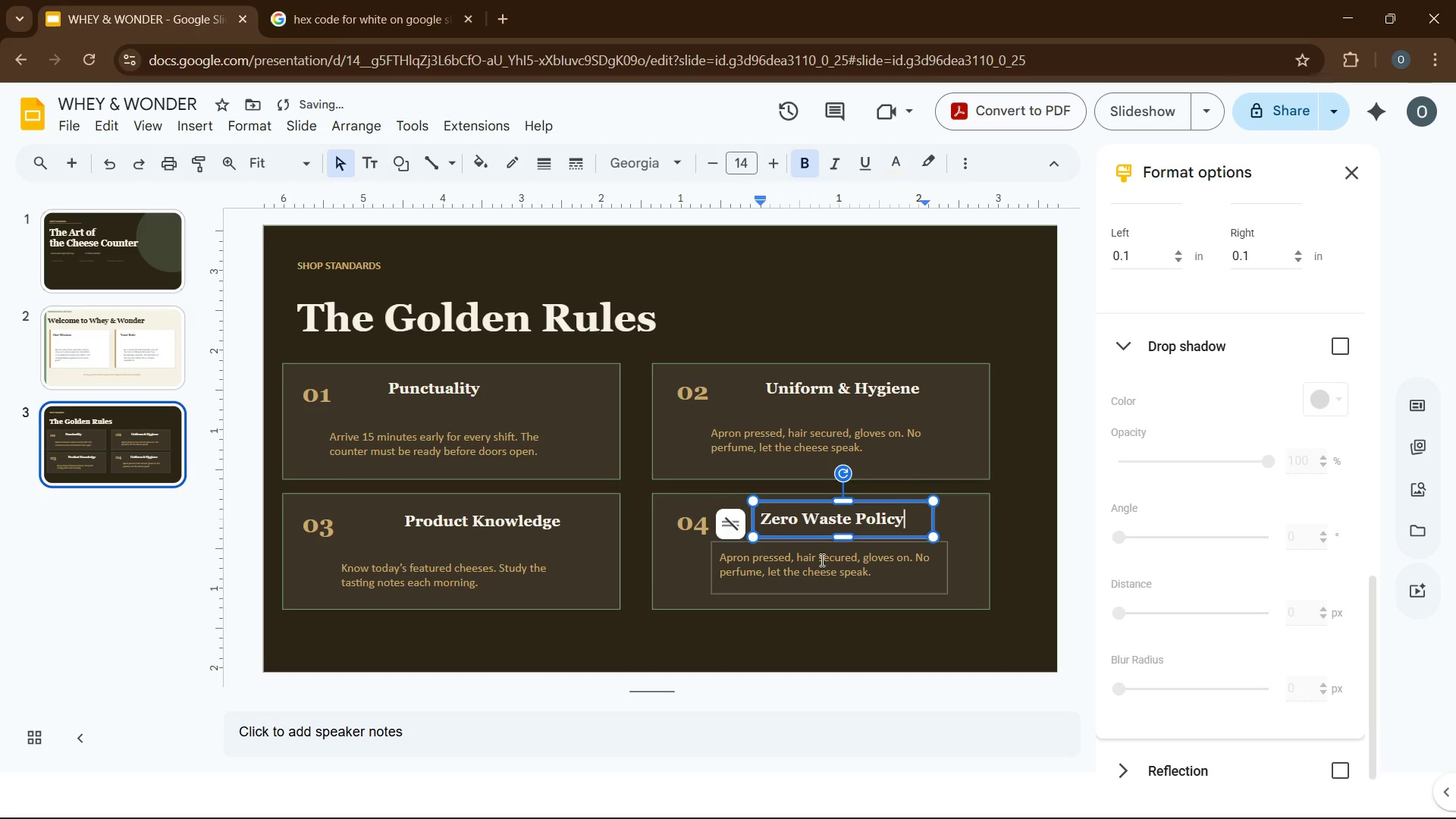 
left_click([821, 560])
 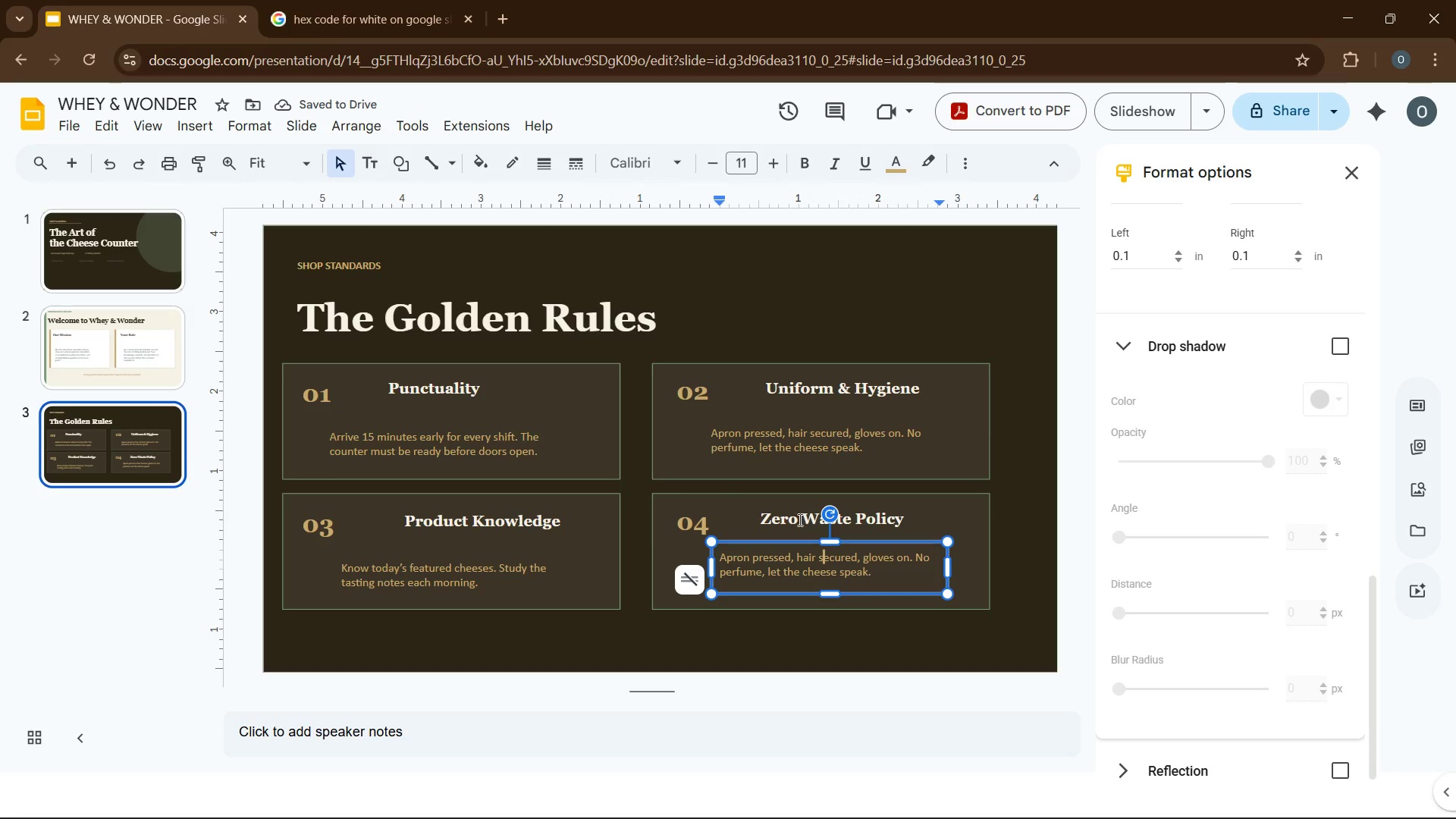 
left_click([799, 519])
 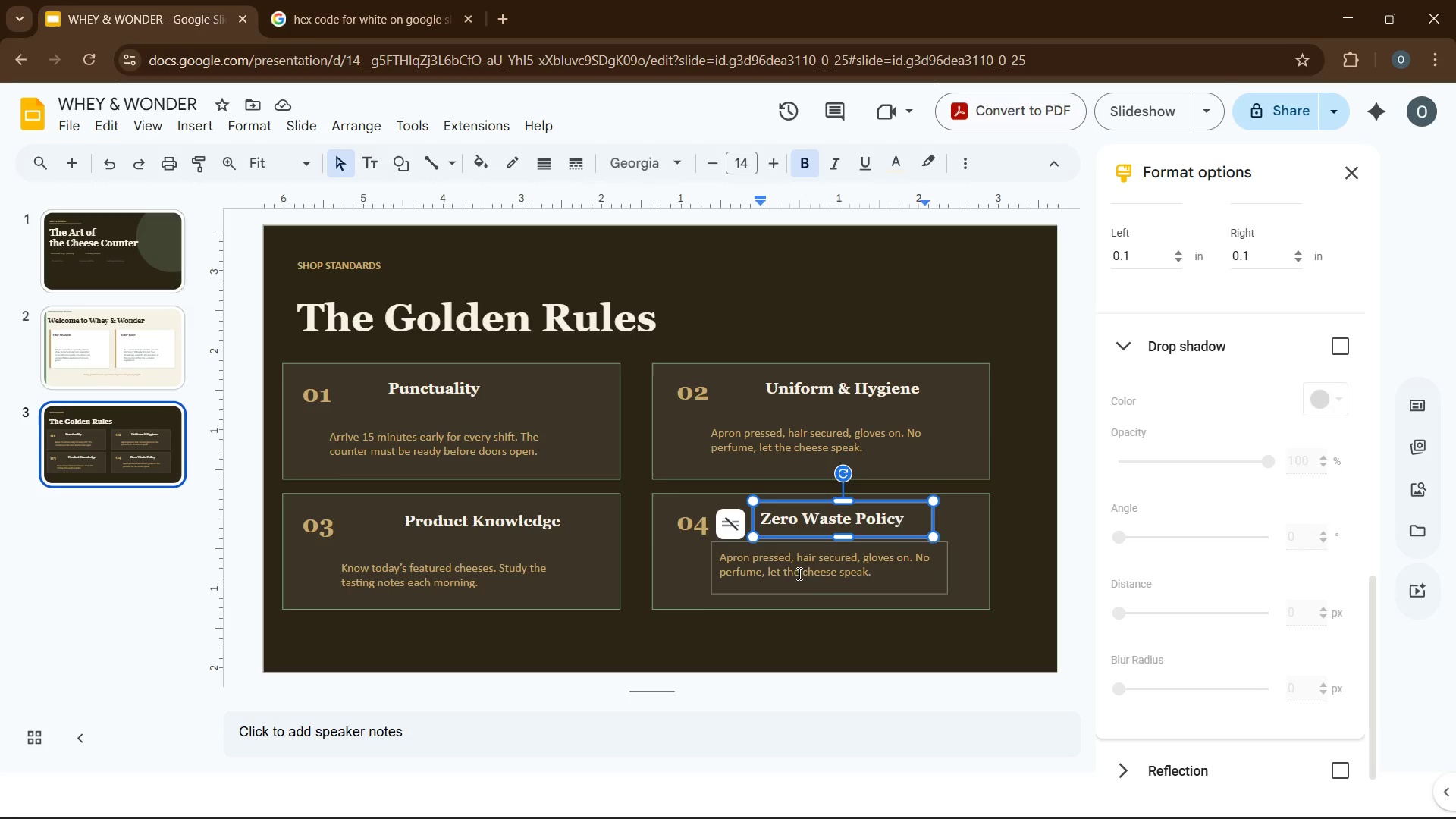 
left_click_drag(start_coordinate=[799, 587], to_coordinate=[800, 595])
 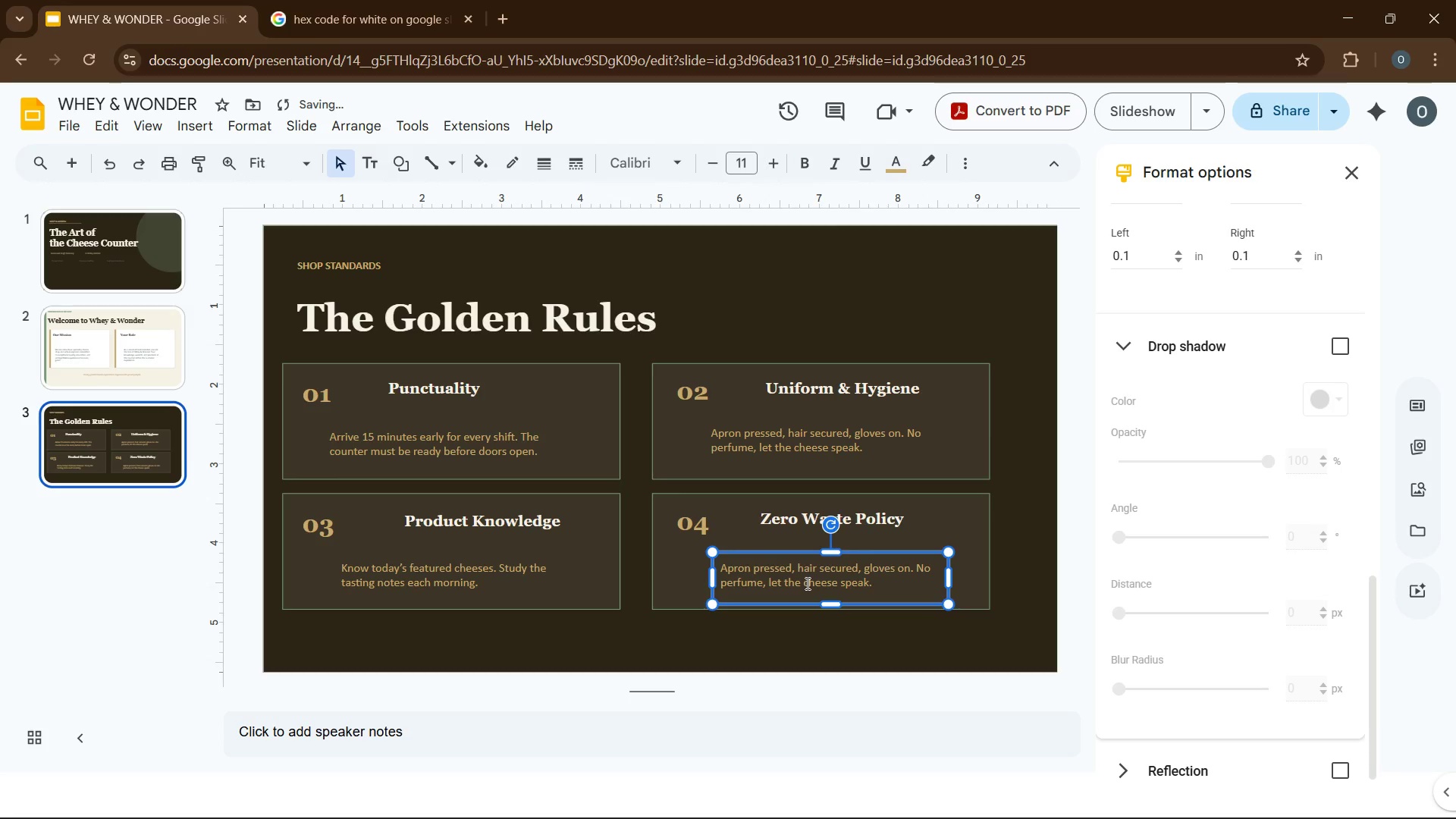 
left_click([806, 583])
 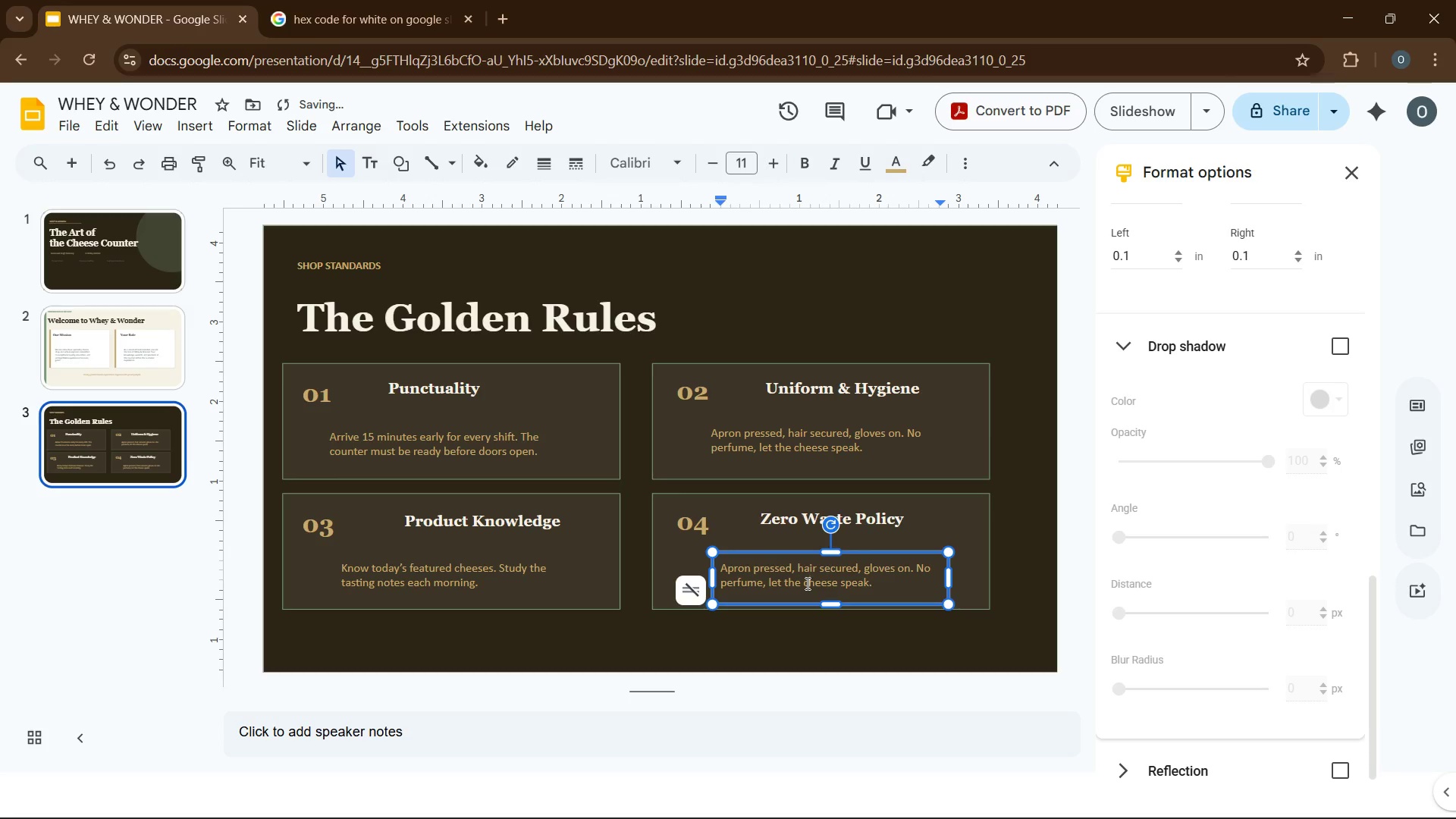 
key(Control+A)
 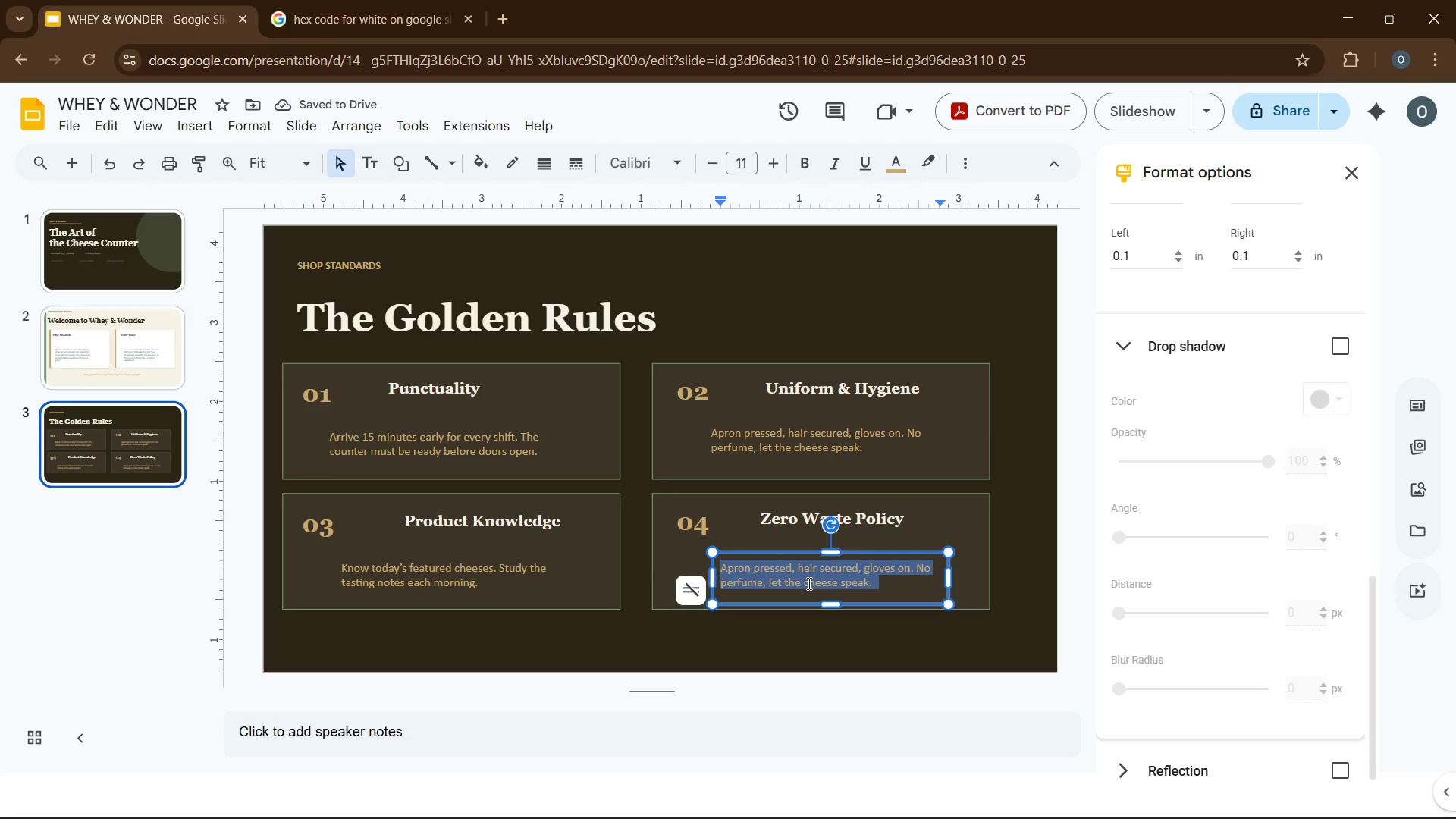 
type(all off-cuts ar labeled, dated, and stored correctly )
key(Backspace)
type(. nothing goes to waste.)
 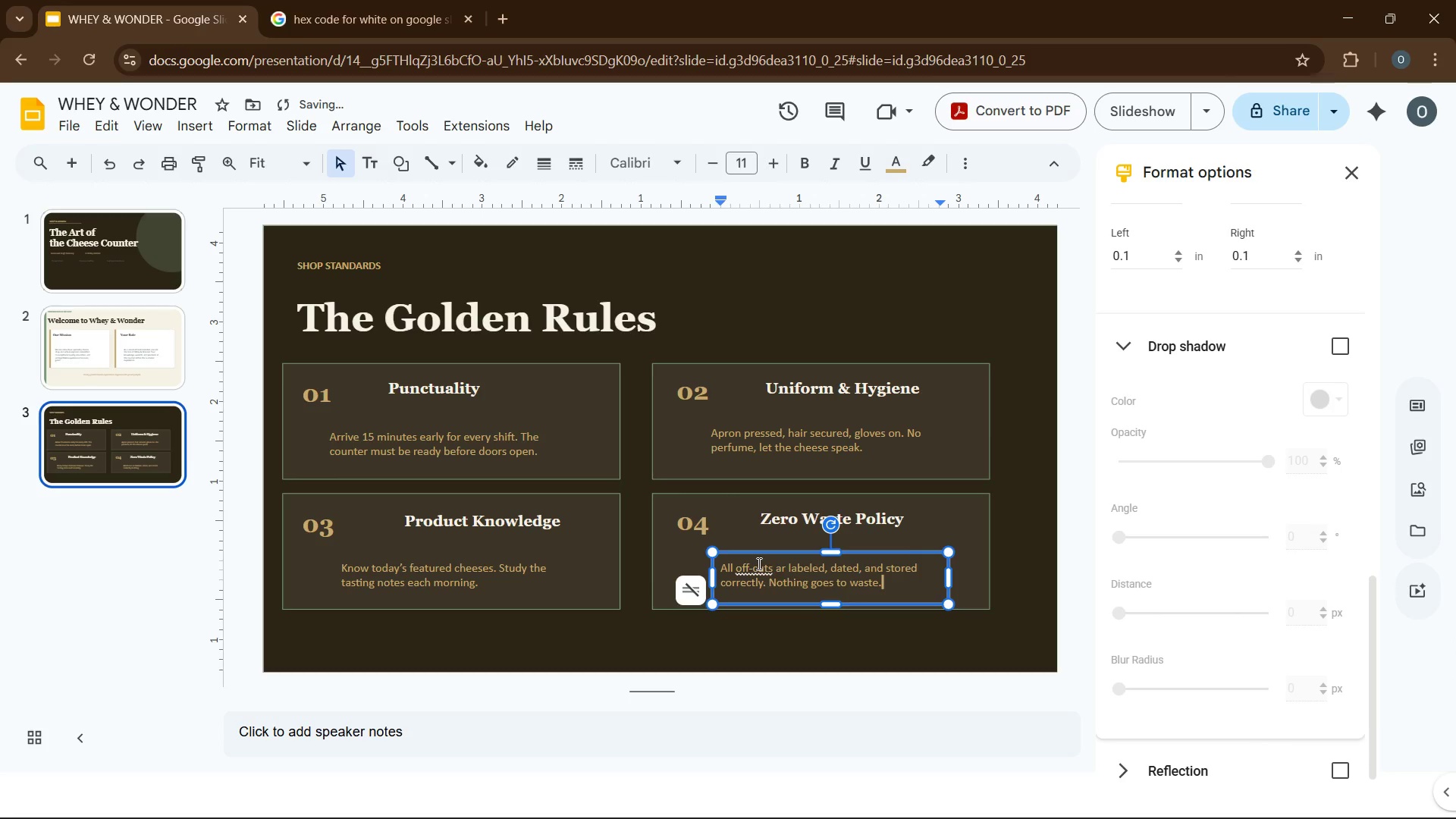 
left_click([758, 563])
 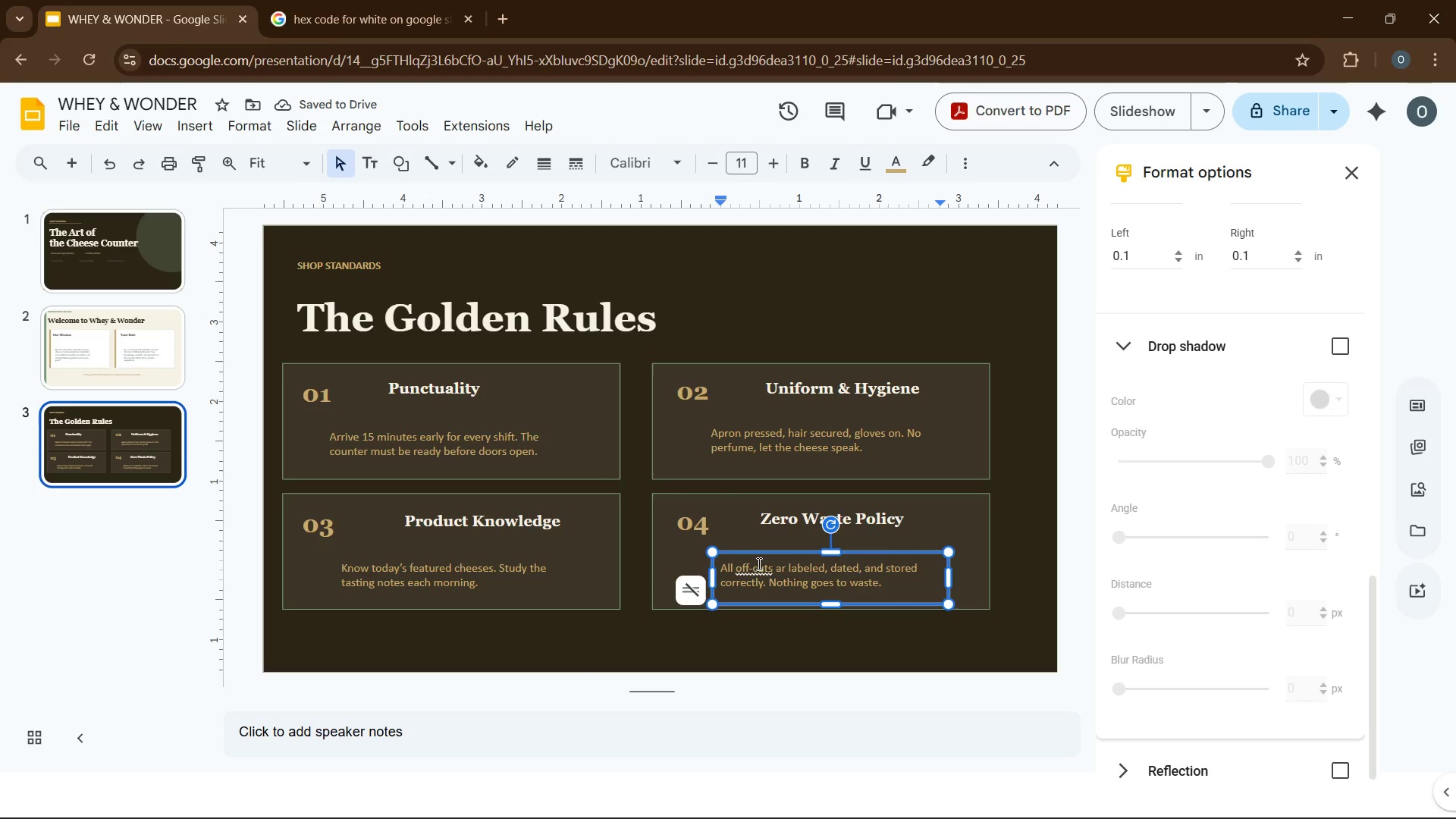 
left_click([786, 580])
 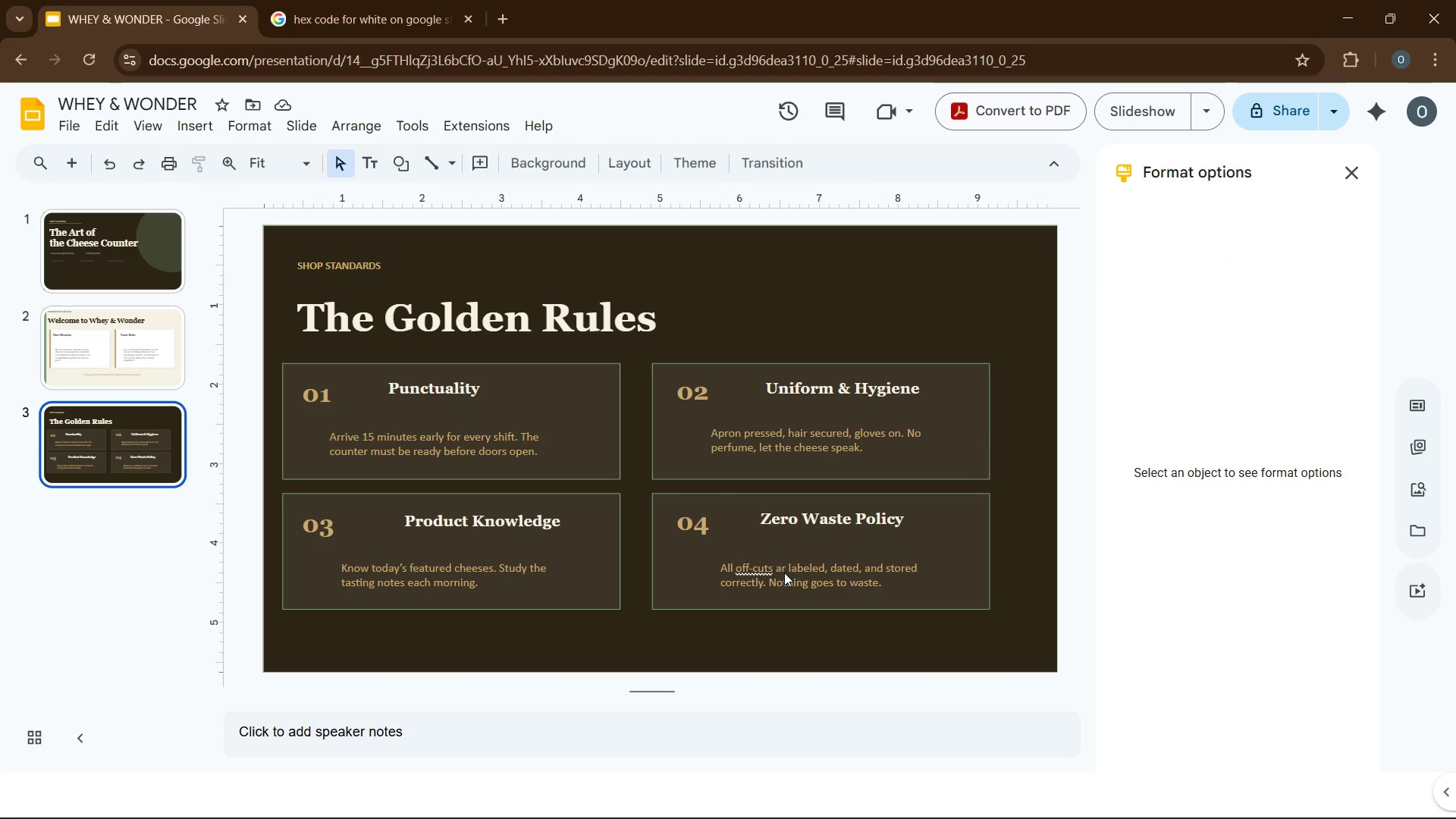 
left_click([784, 564])
 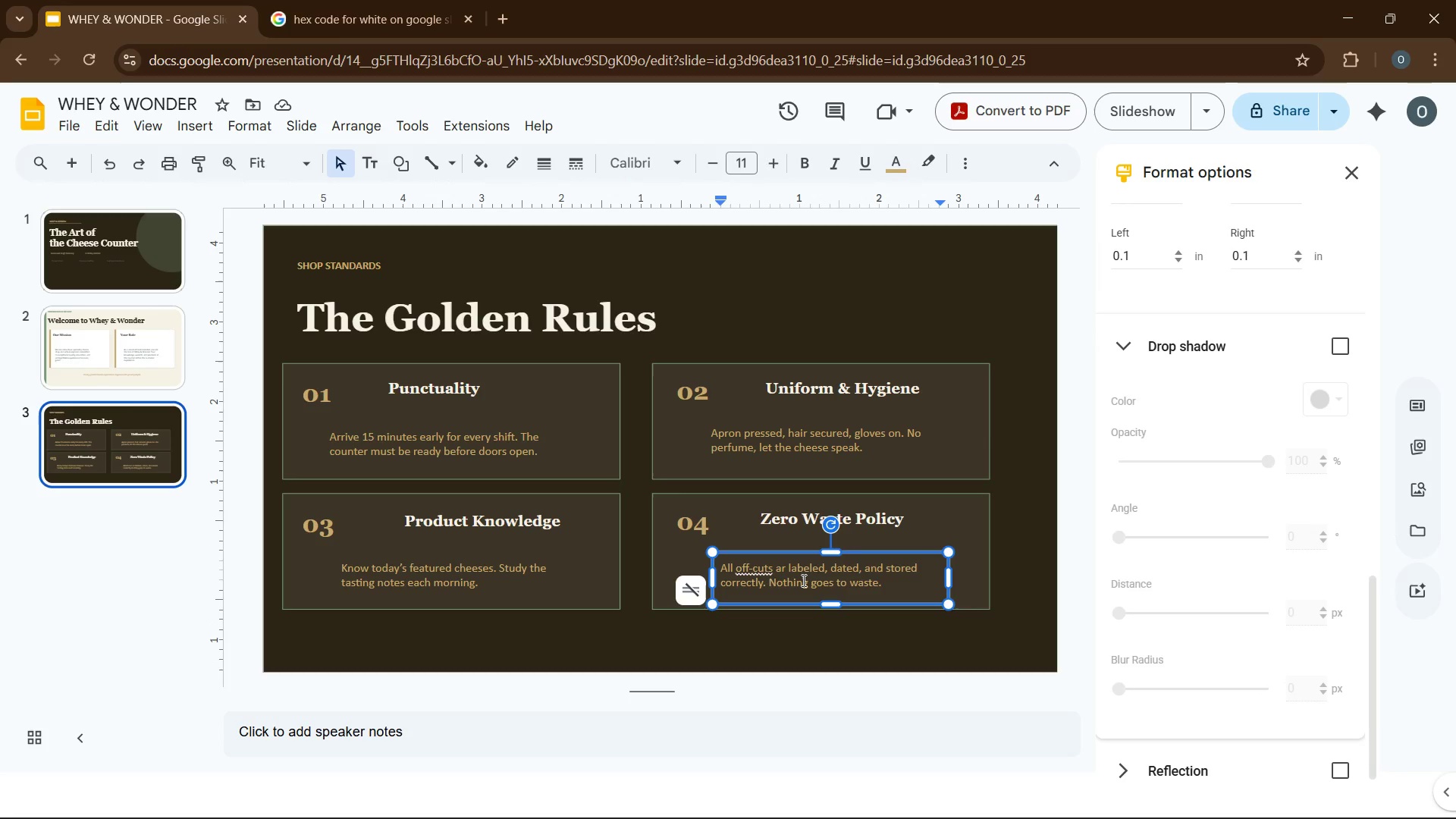 
key(E)
 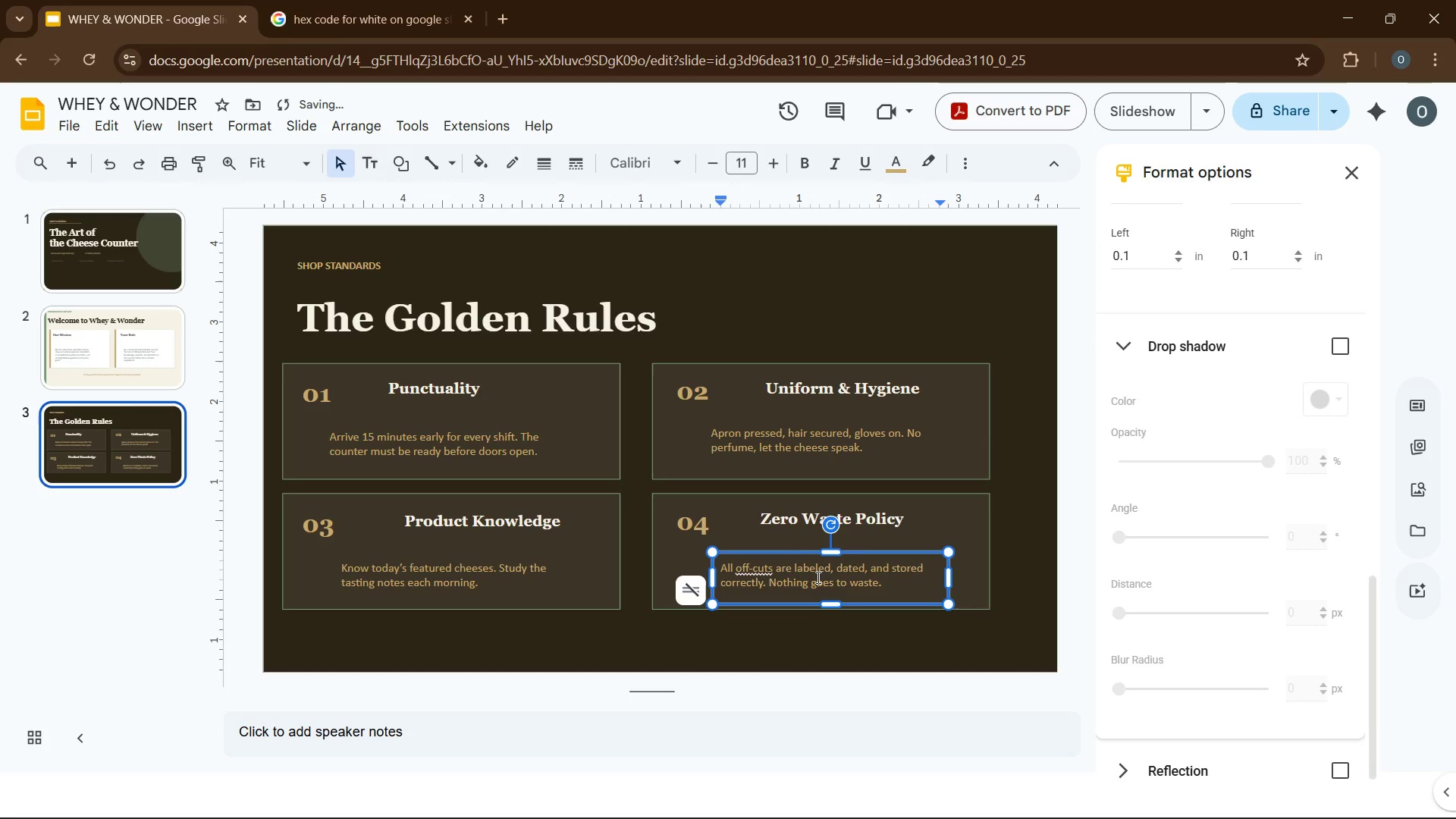 
left_click([817, 577])
 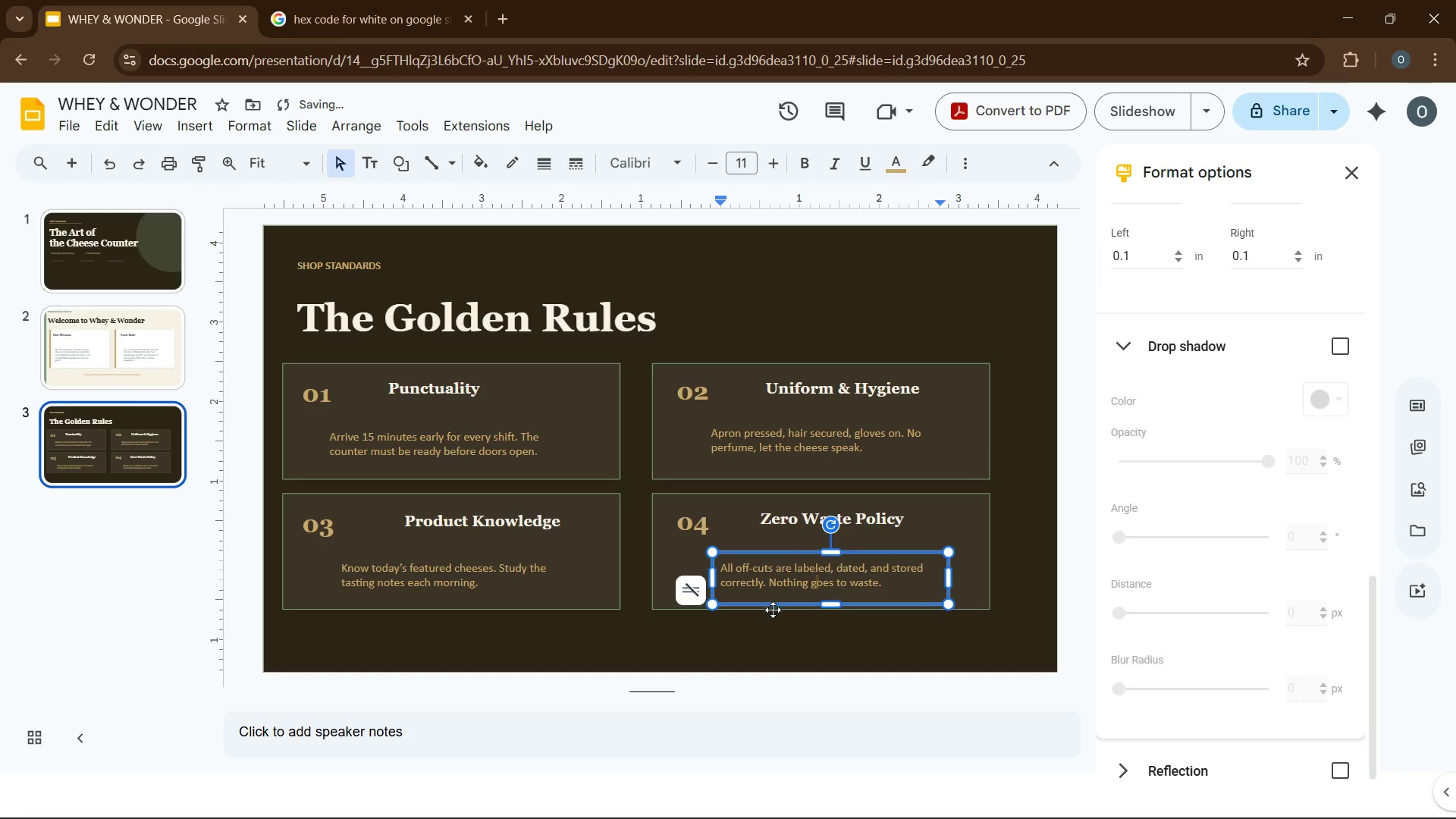 
left_click([770, 613])
 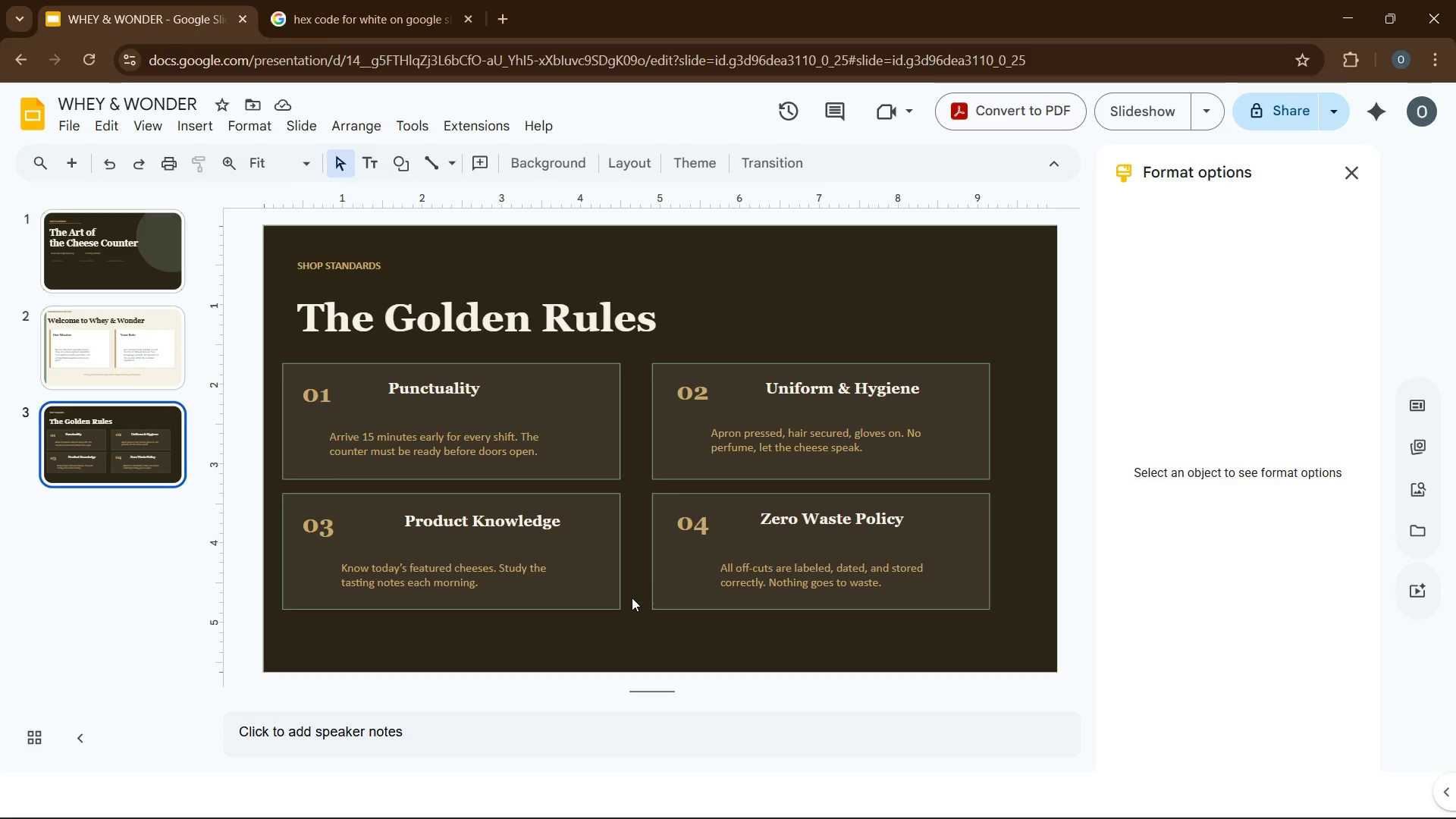 
wait(15.01)
 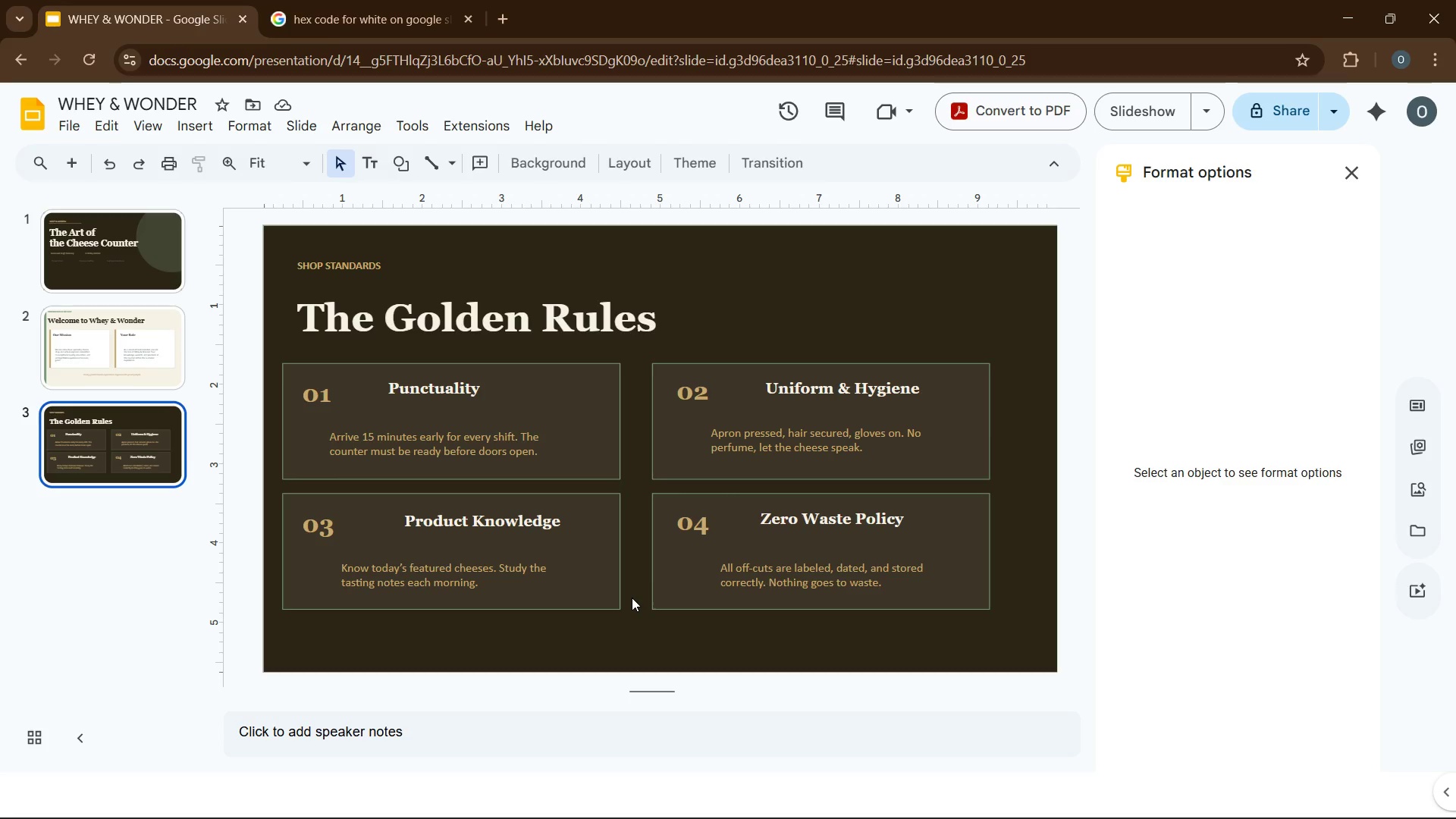 
left_click([592, 475])
 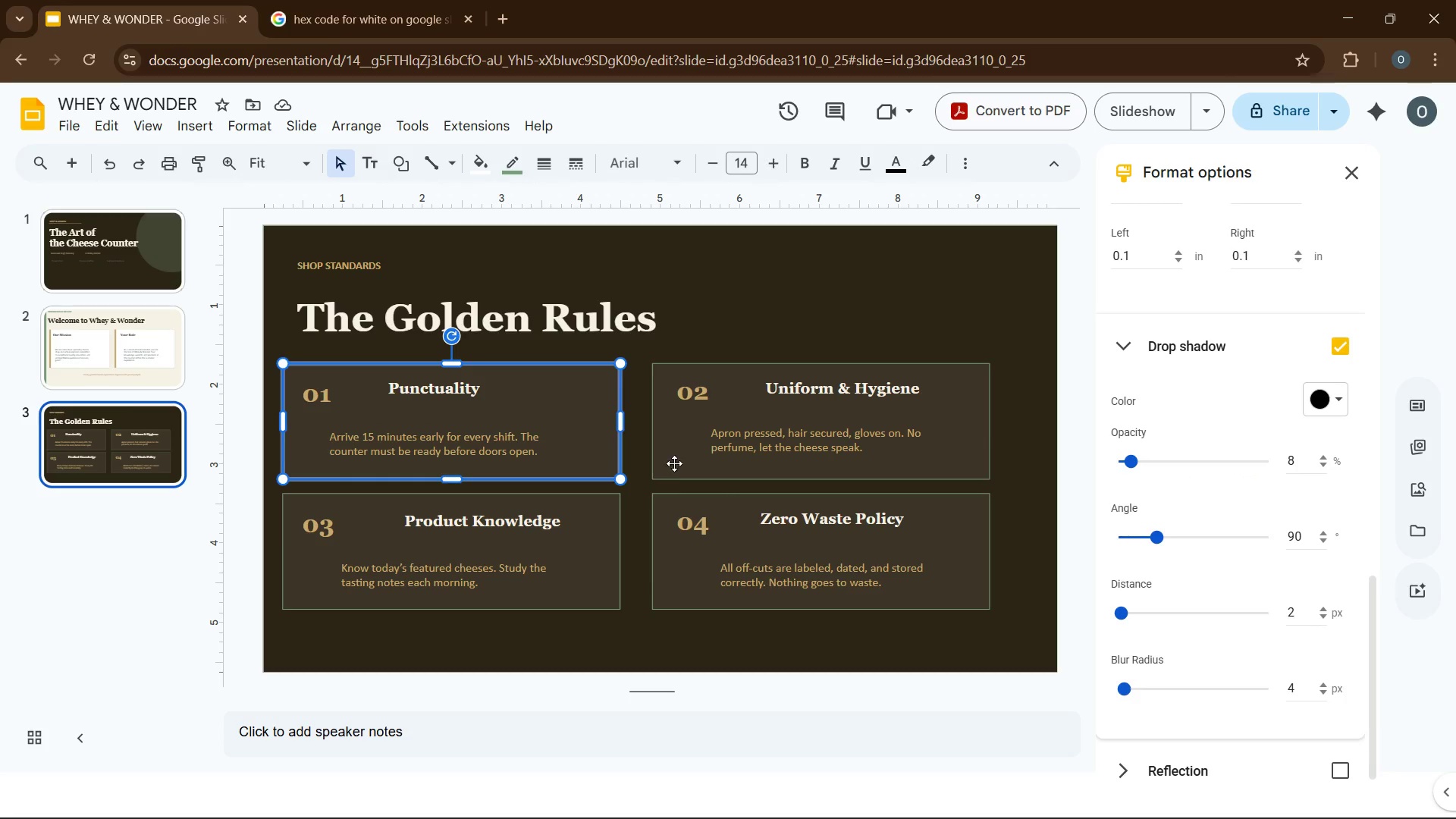 
hold_key(key=ControlLeft, duration=0.61)
left_click([674, 463])
 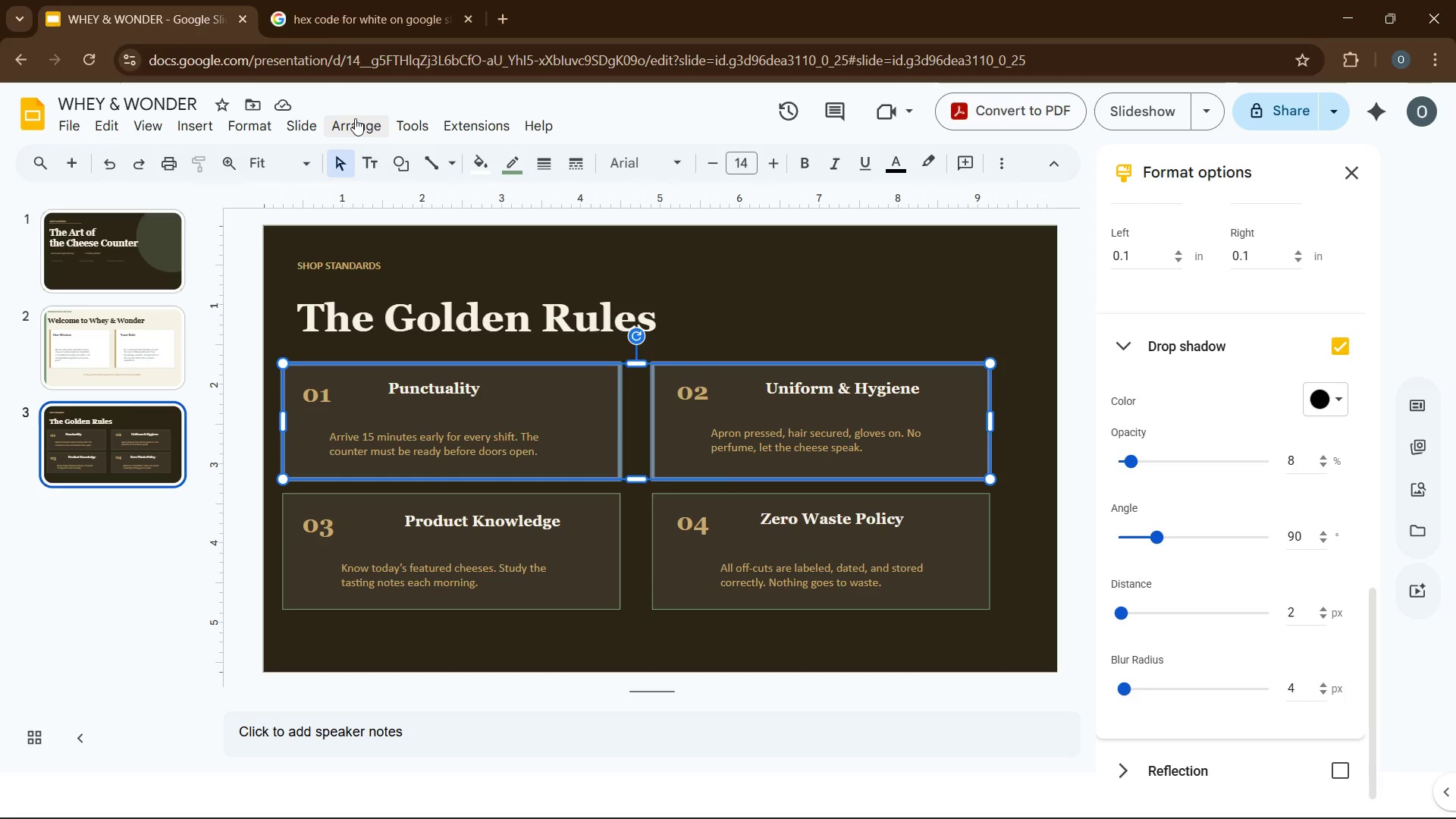 
left_click([355, 118])
 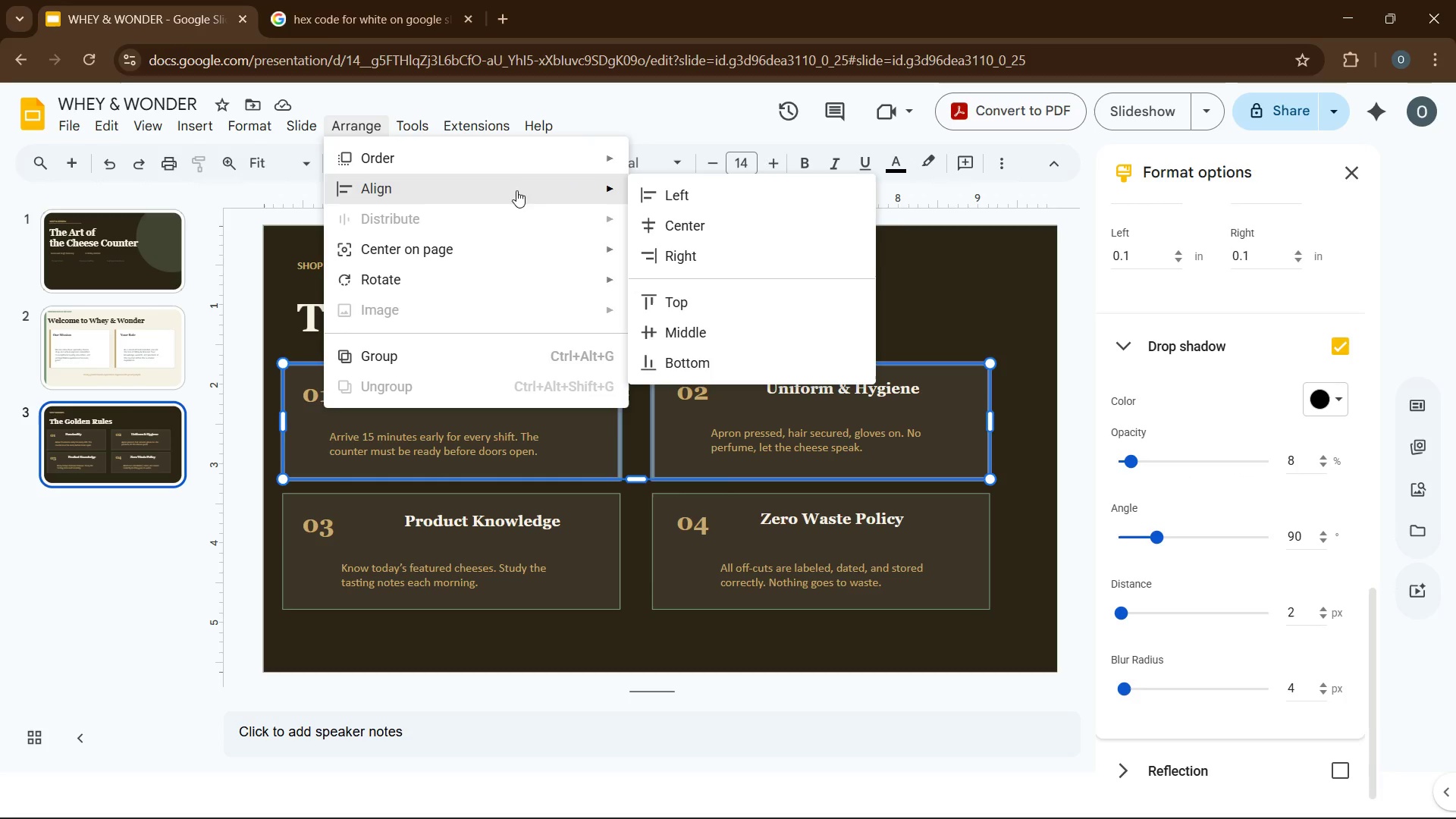 
wait(7.91)
 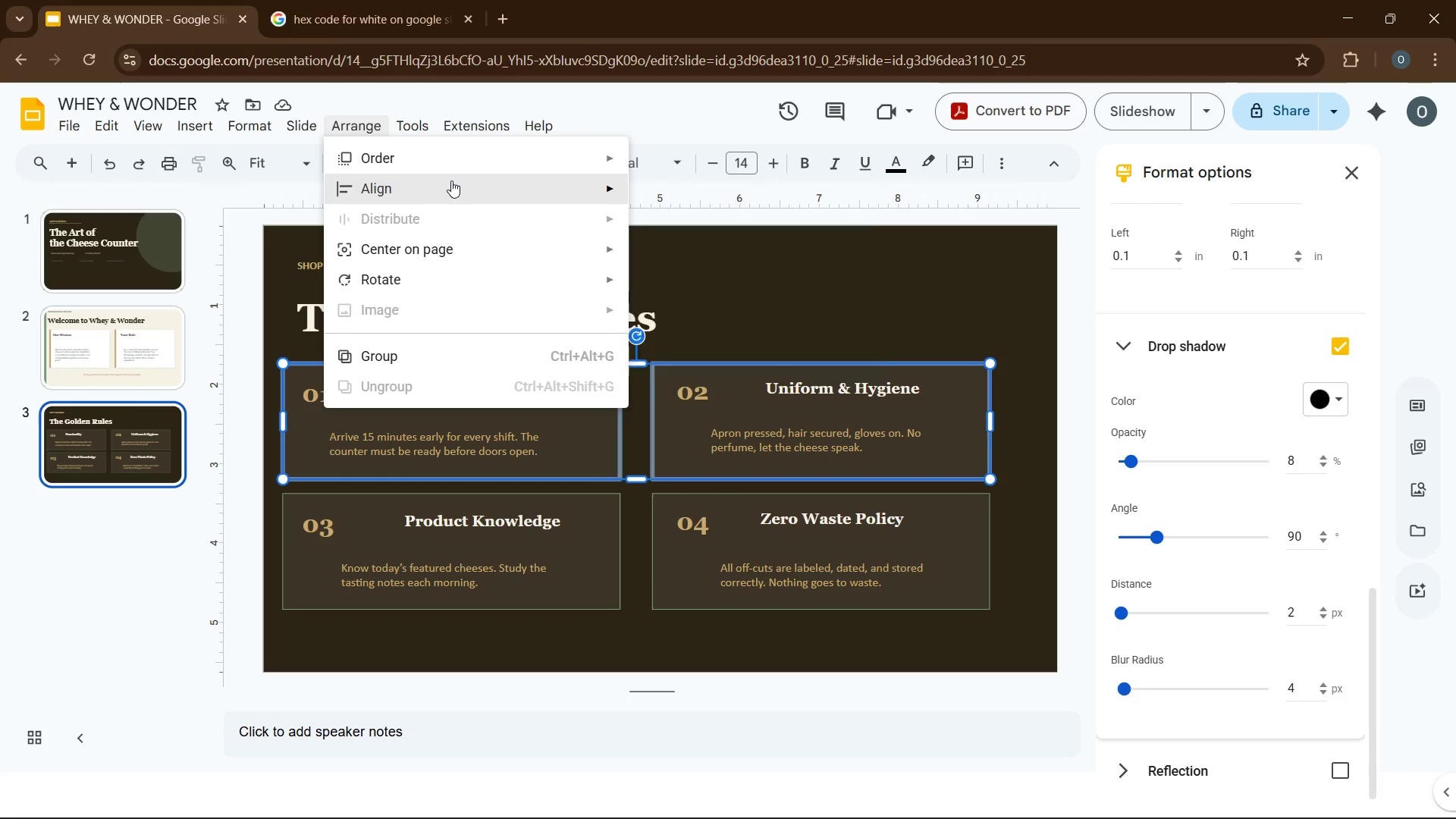 
left_click([691, 303])
 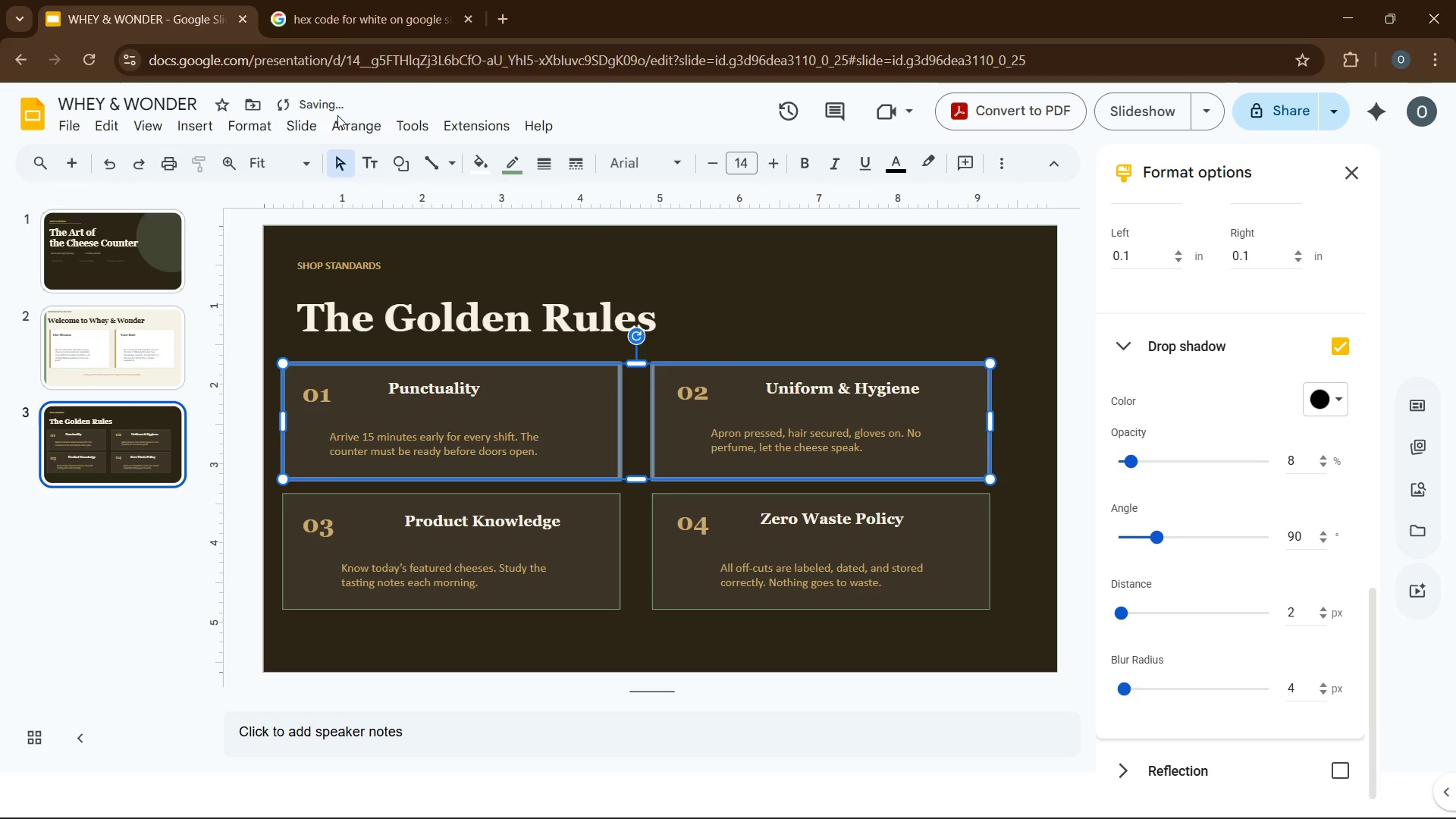 
double_click([347, 125])
 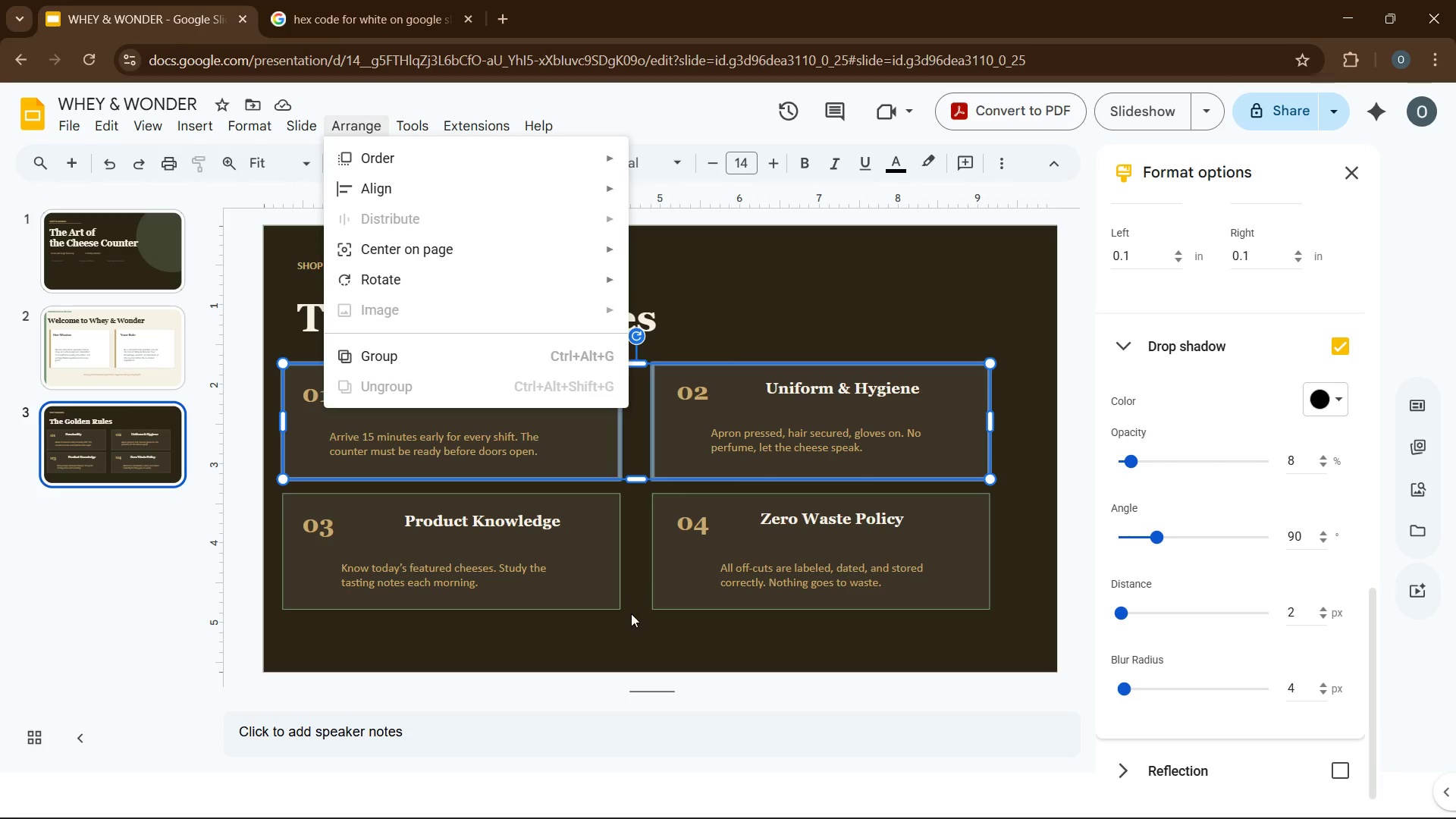 
hold_key(key=ControlLeft, duration=1.7)
left_click([594, 592])
 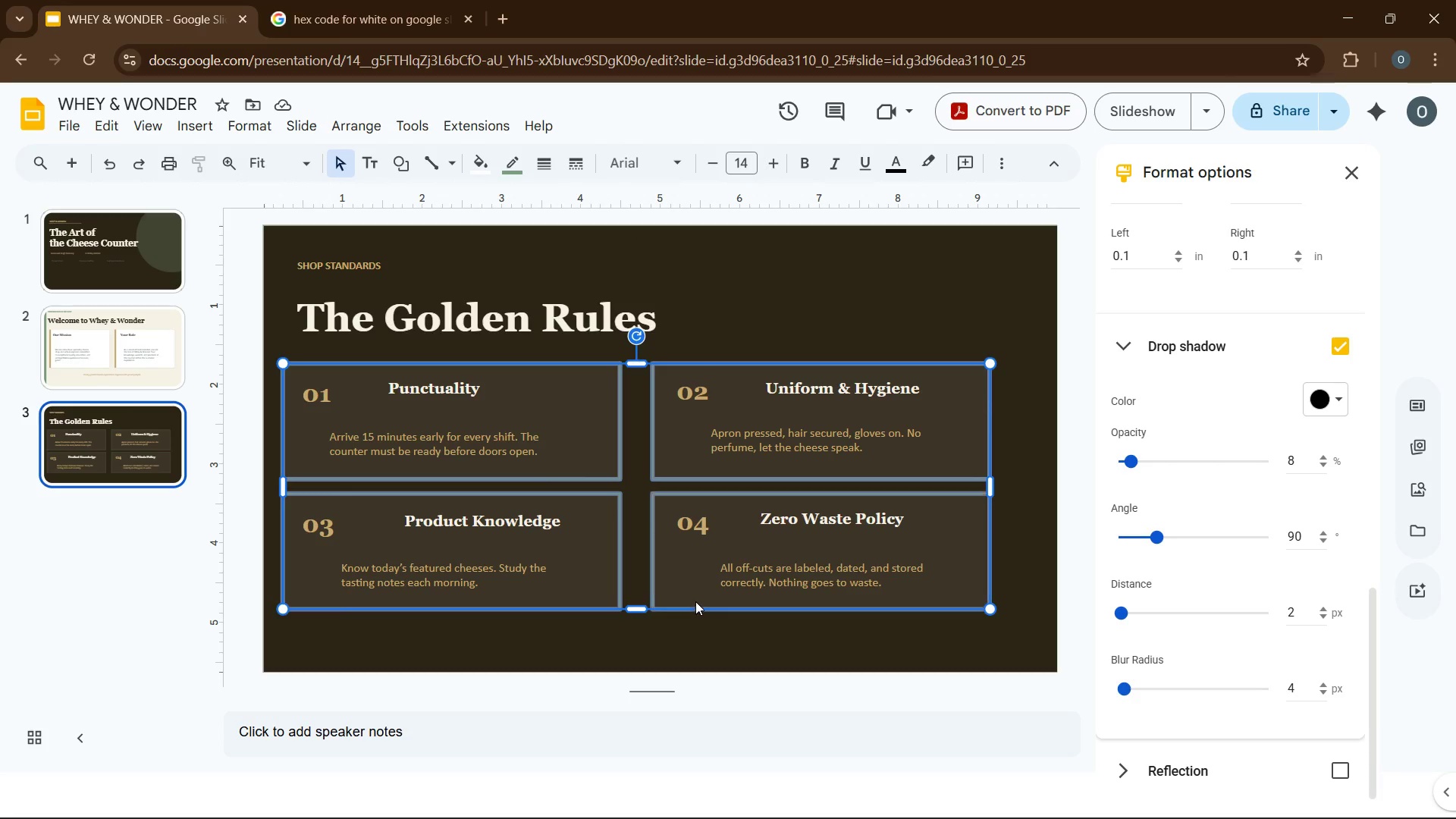 
left_click([695, 601])
 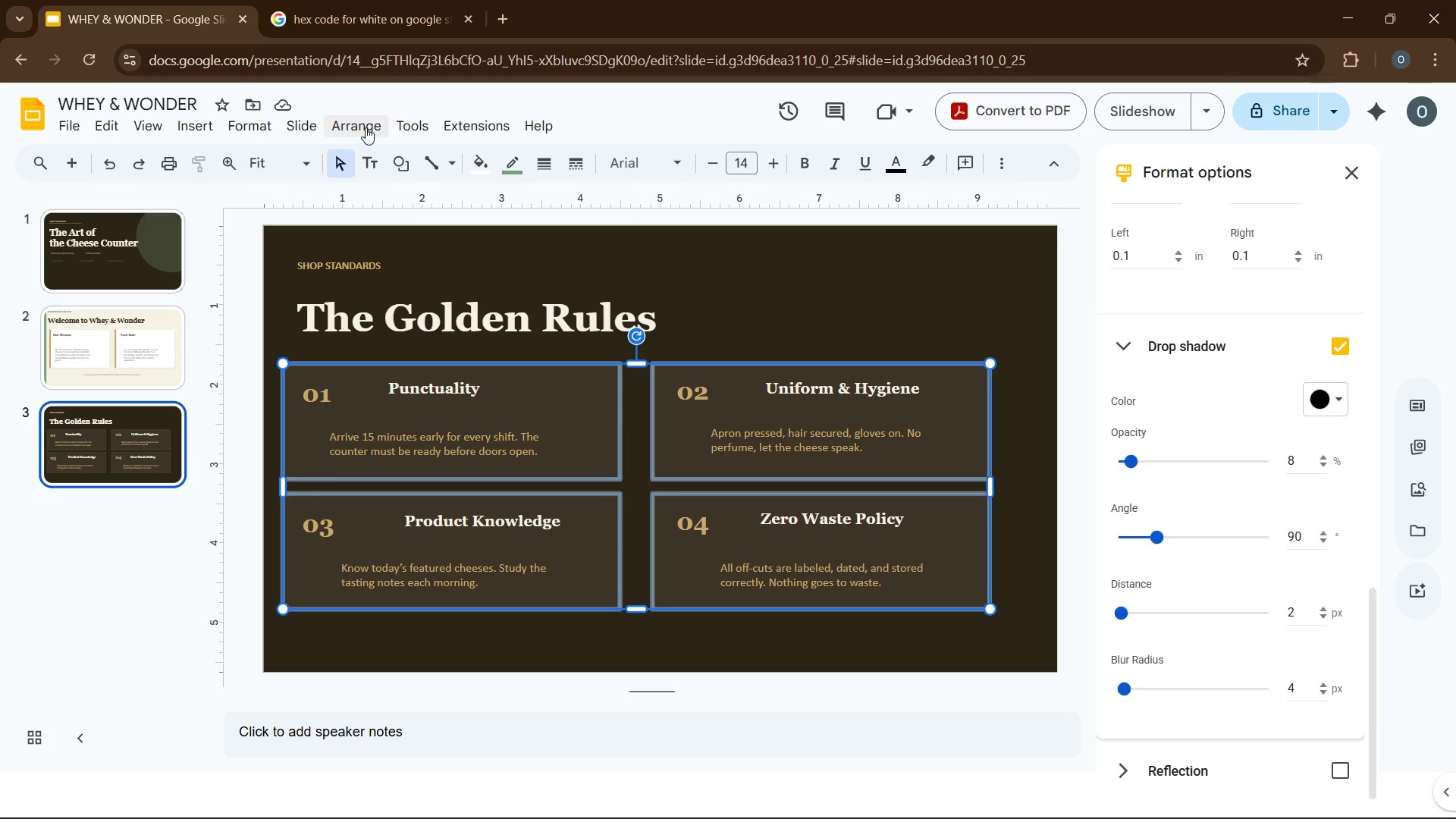 
mouse_move([512, 221])
 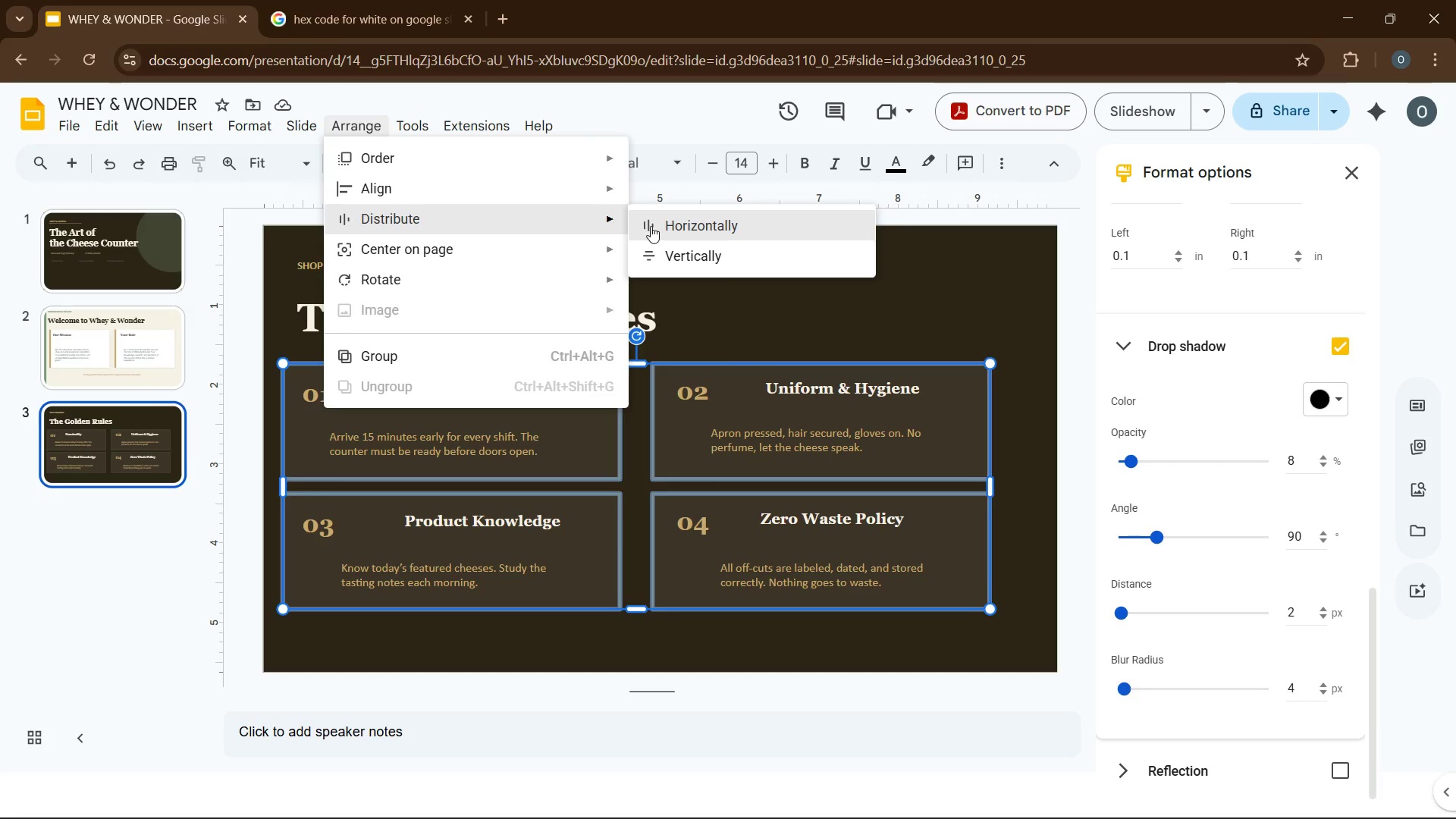 
left_click([651, 226])
 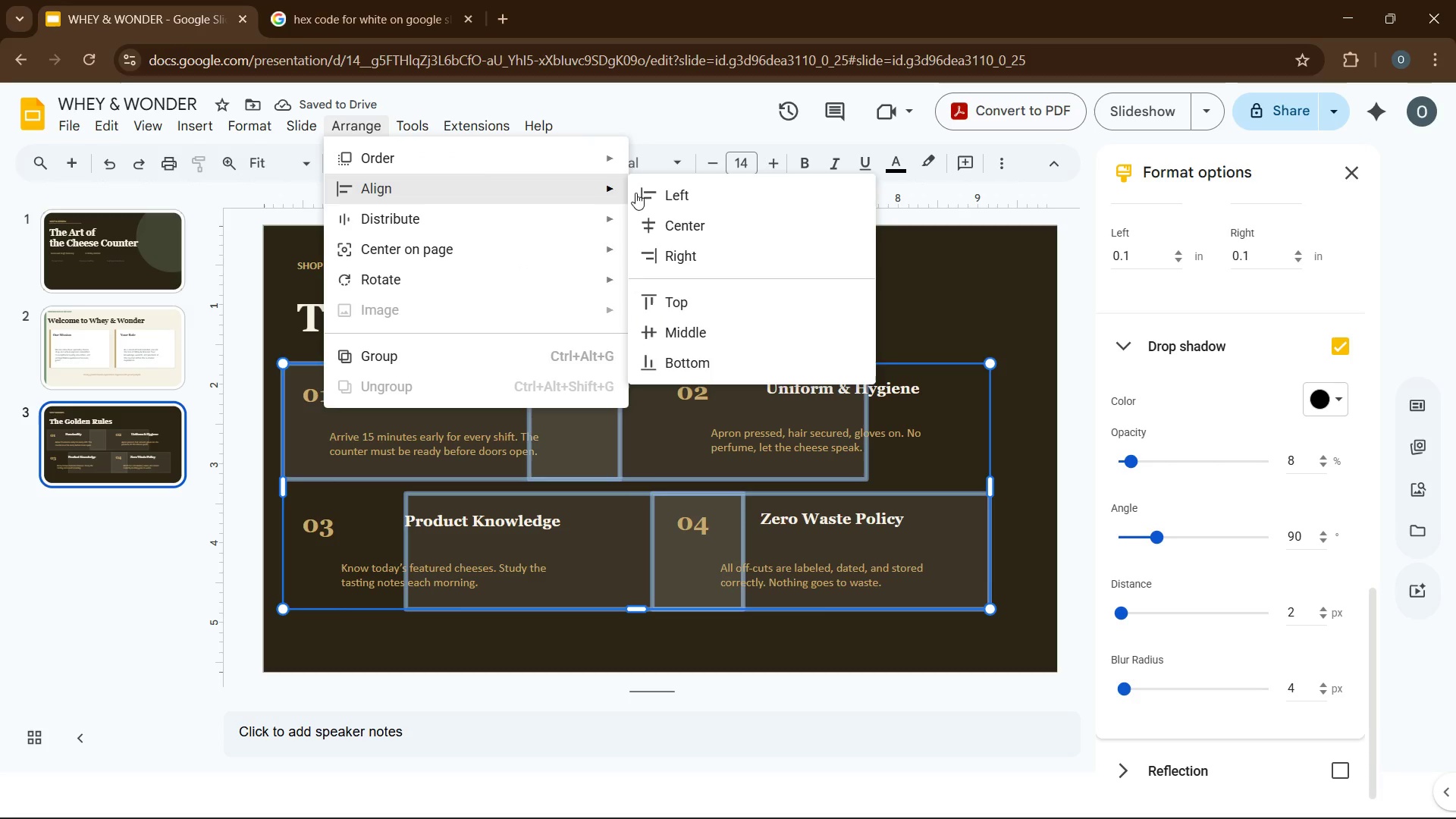 
left_click([705, 299])
 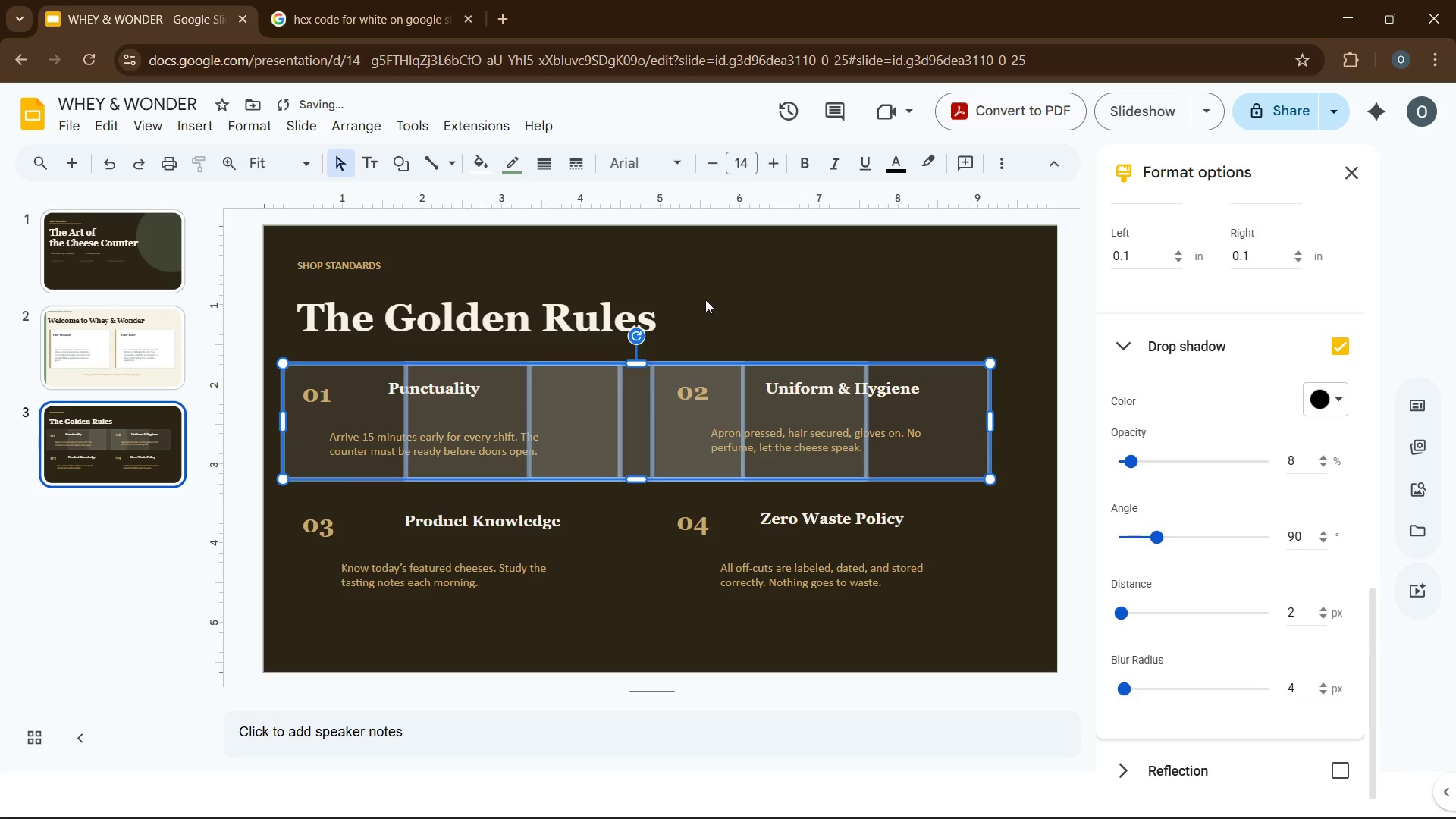 
key(Control+Z)
 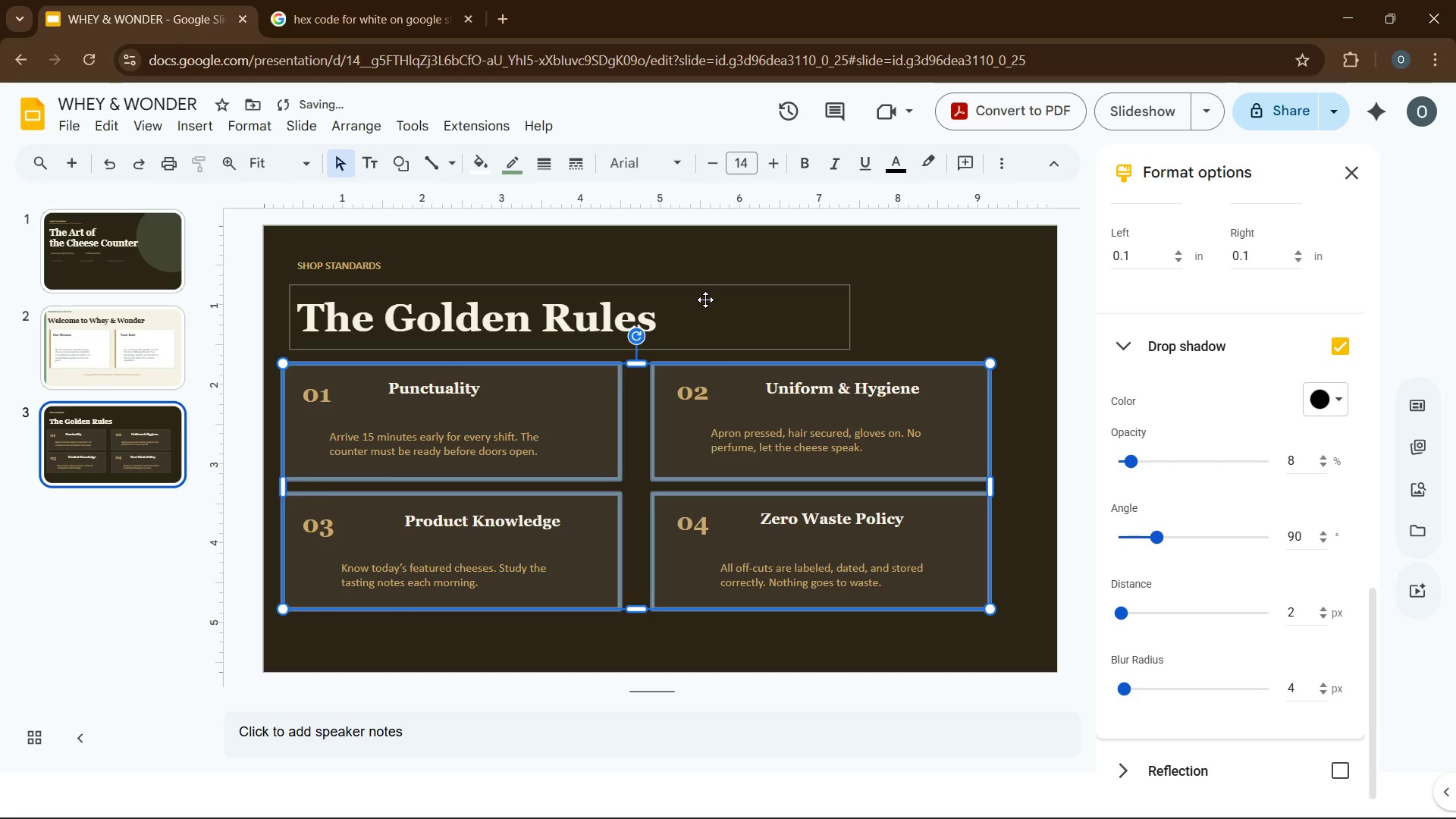 
key(Control+Z)
 